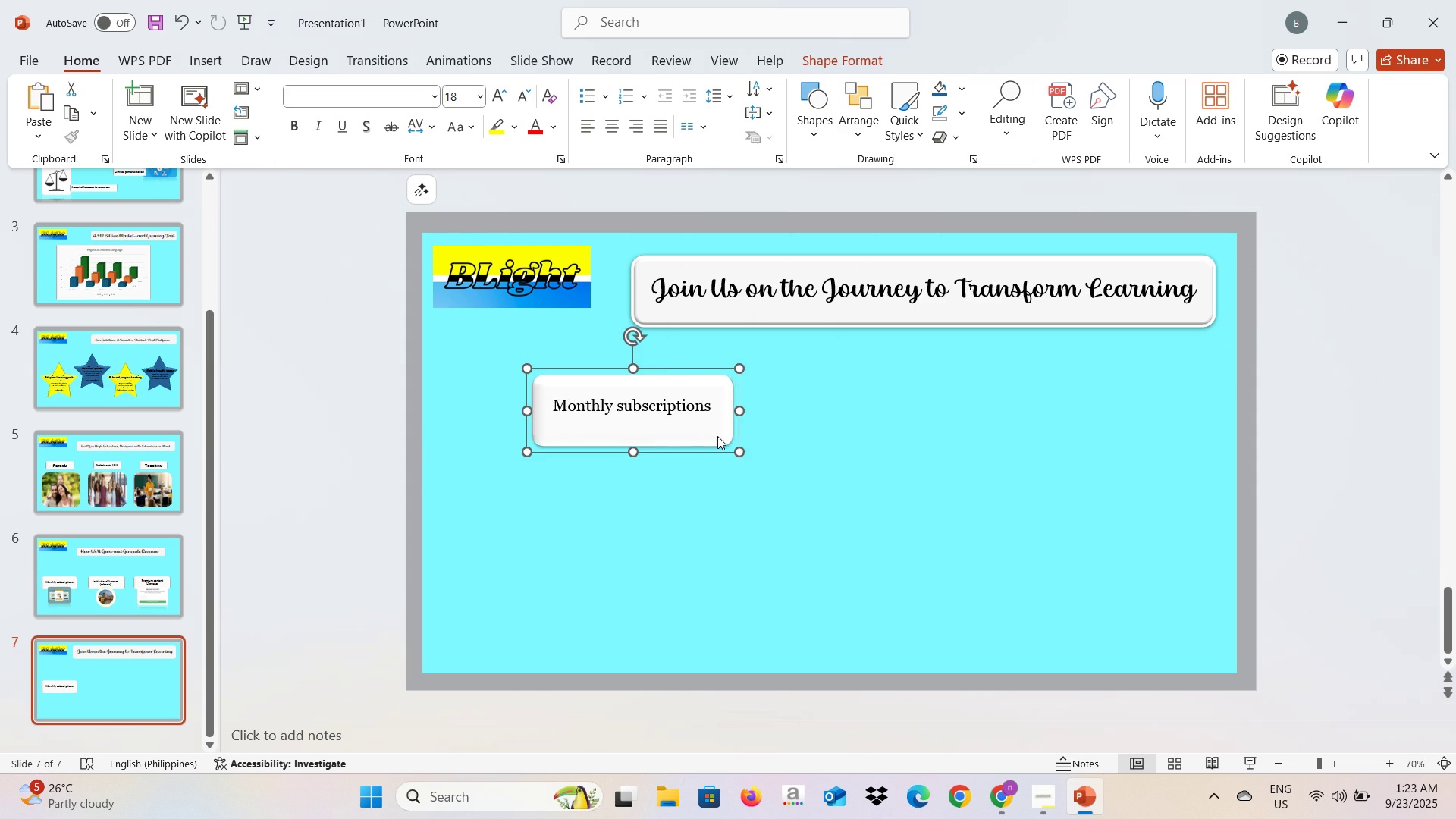 
key(Alt+Tab)
 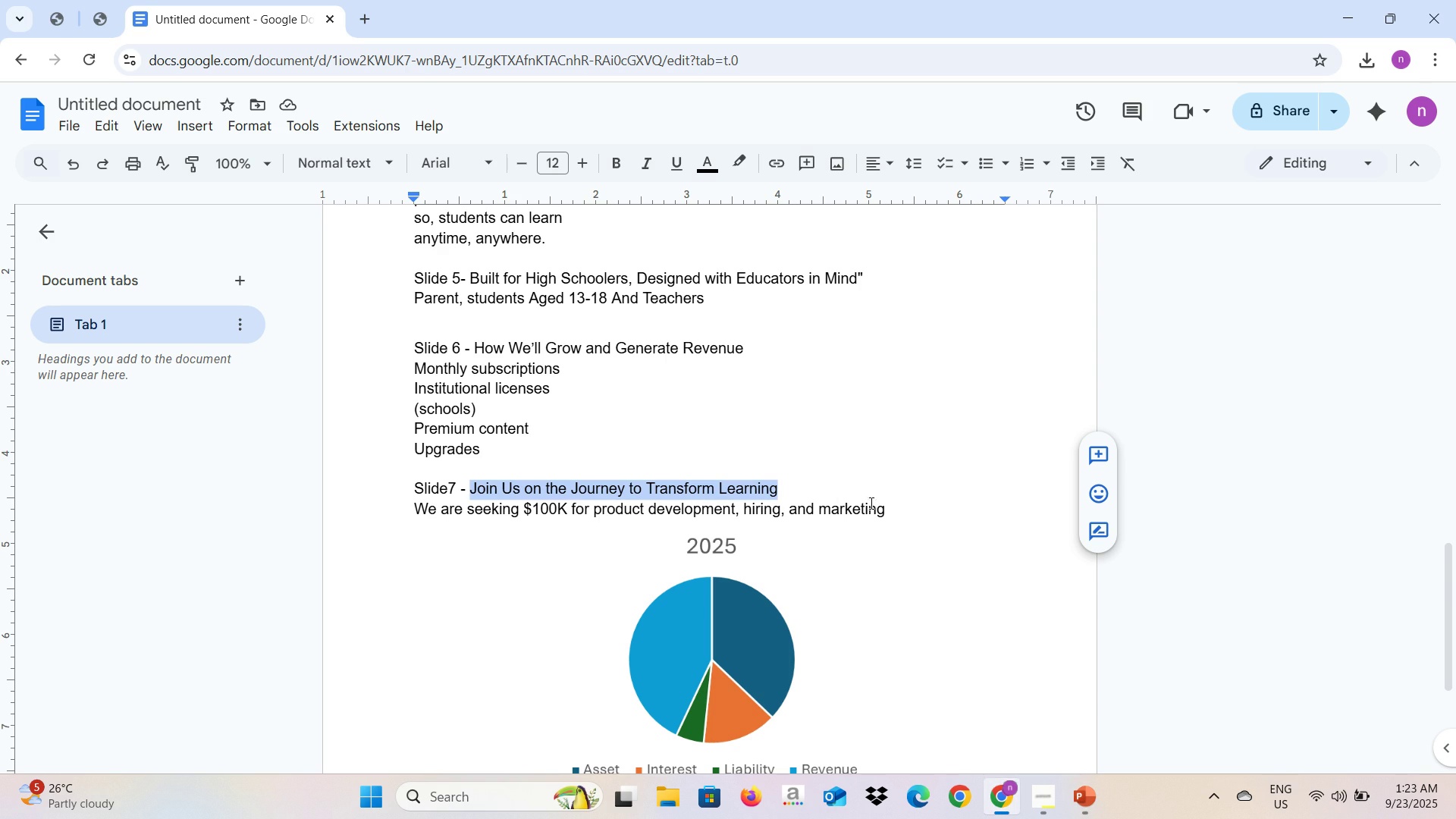 
left_click_drag(start_coordinate=[890, 508], to_coordinate=[400, 440])
 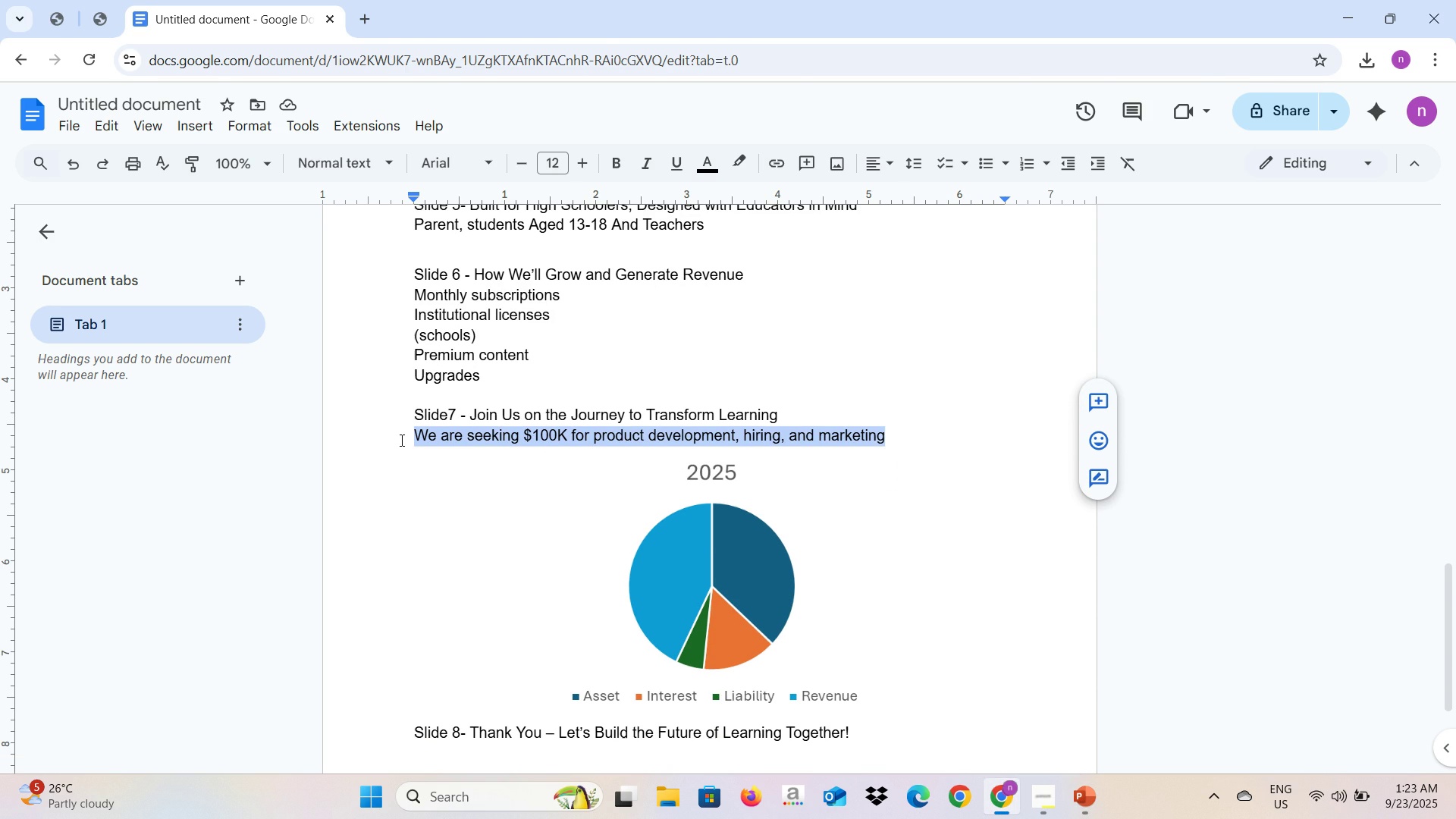 
key(Control+C)
 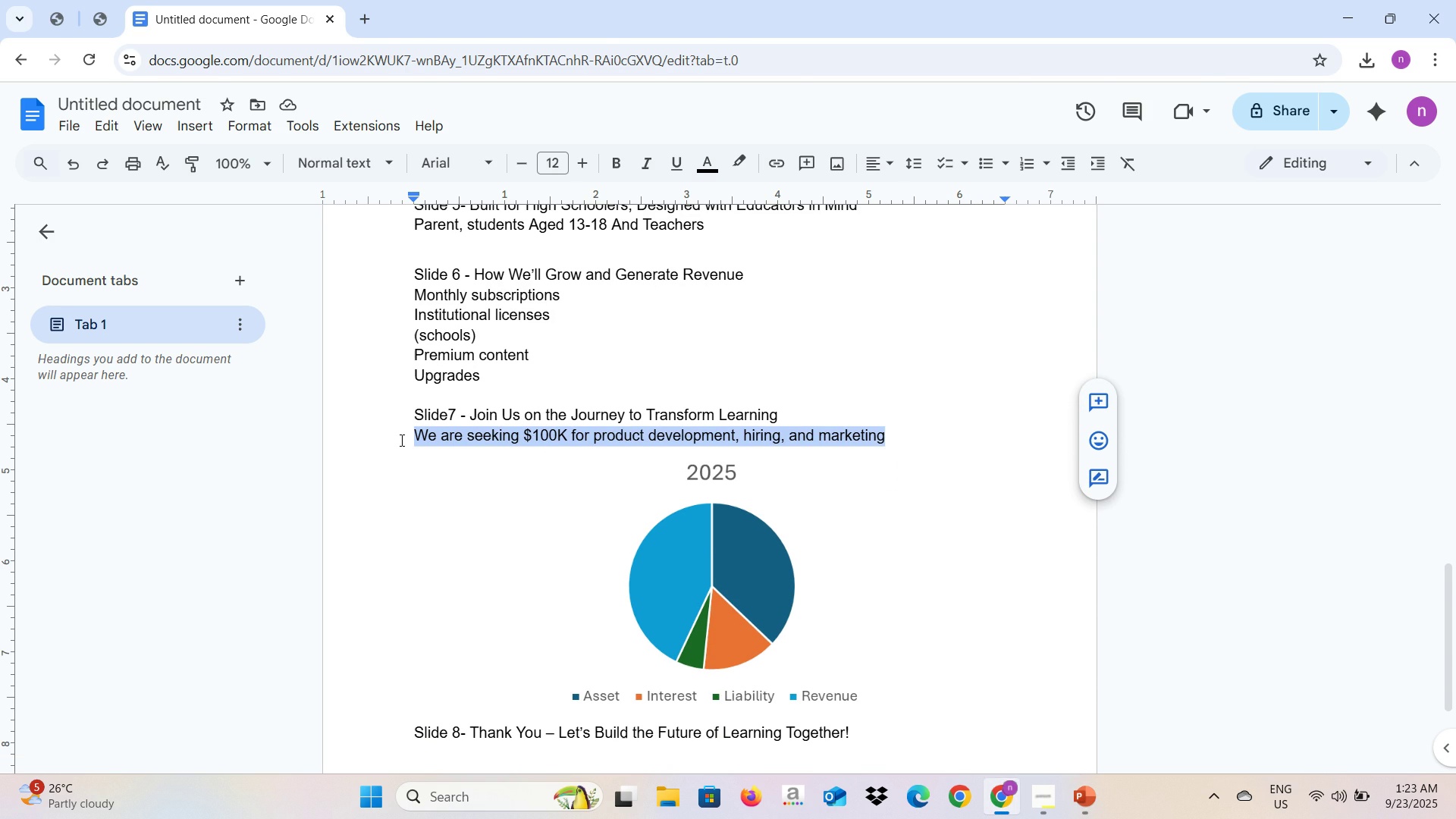 
key(Control+C)
 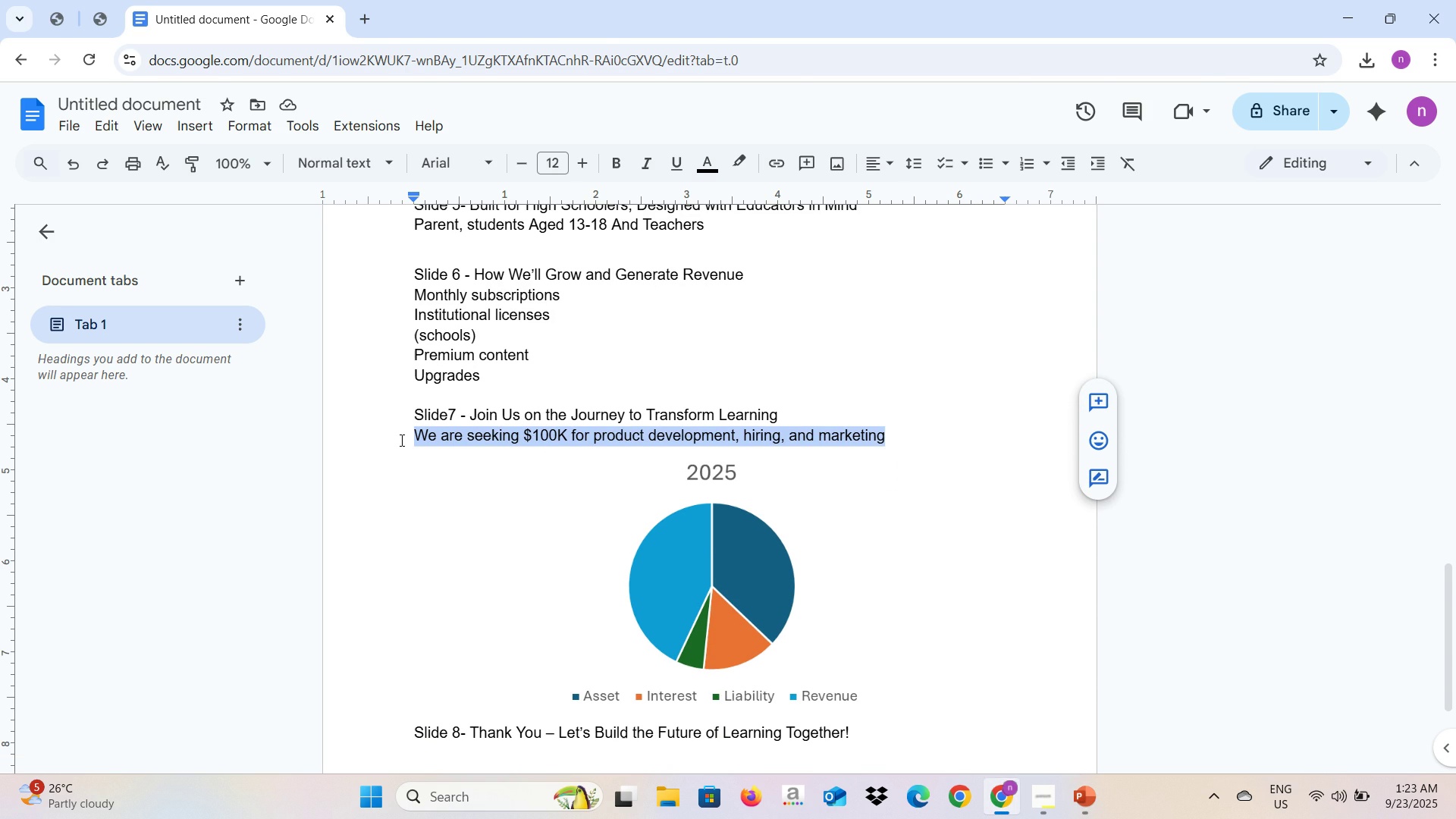 
key(Alt+AltLeft)
 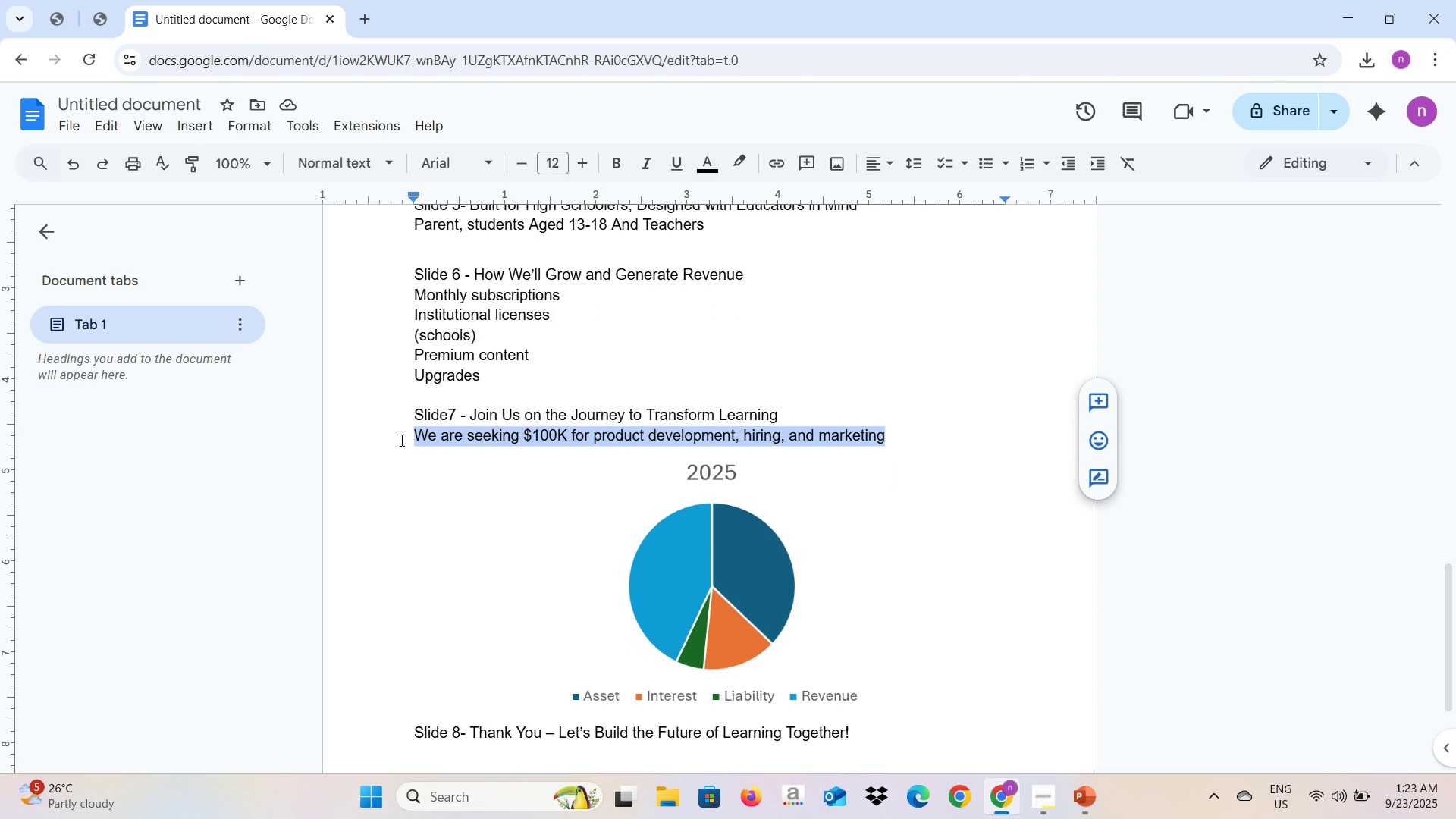 
key(Alt+Tab)
 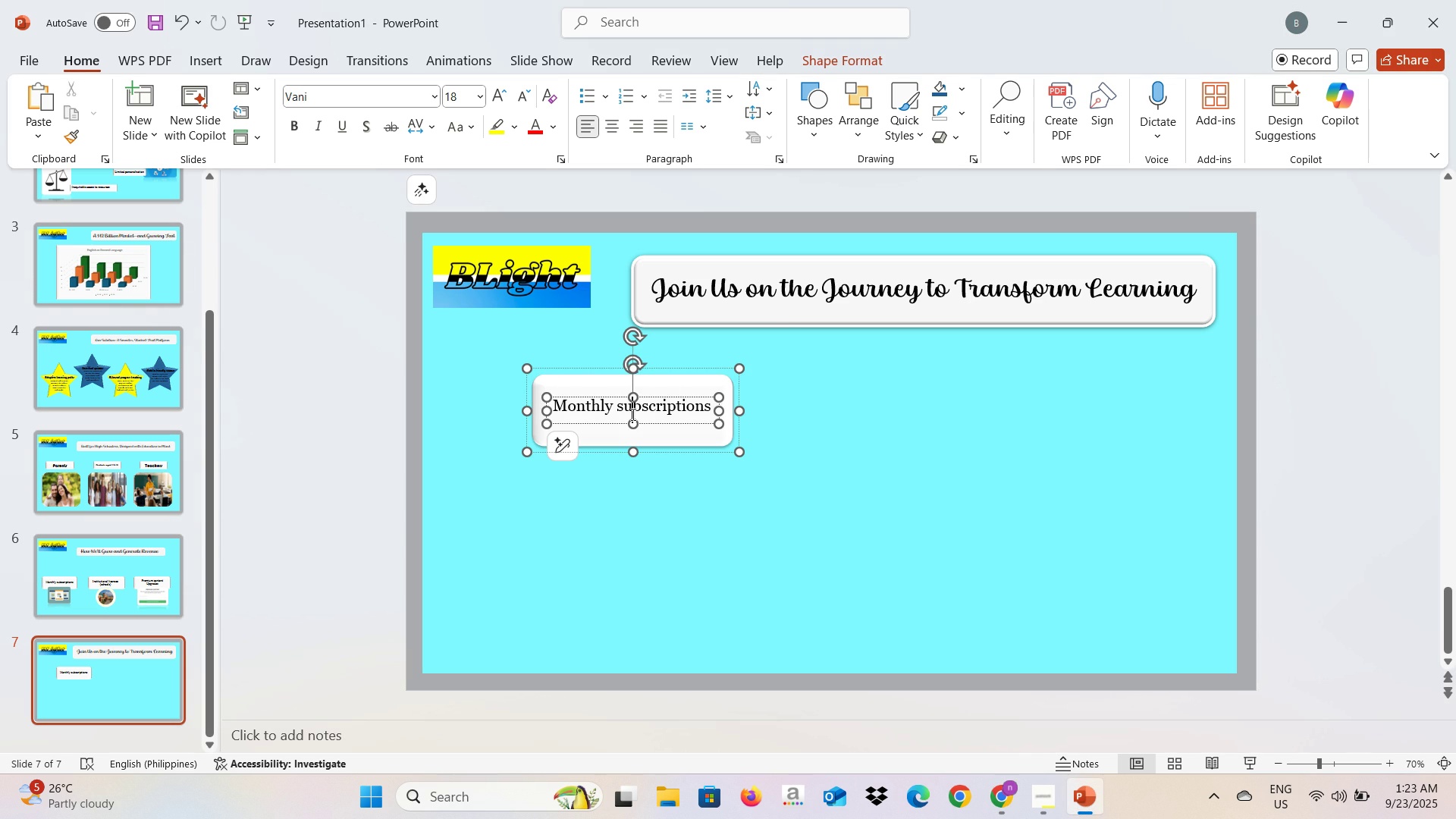 
left_click([632, 414])
 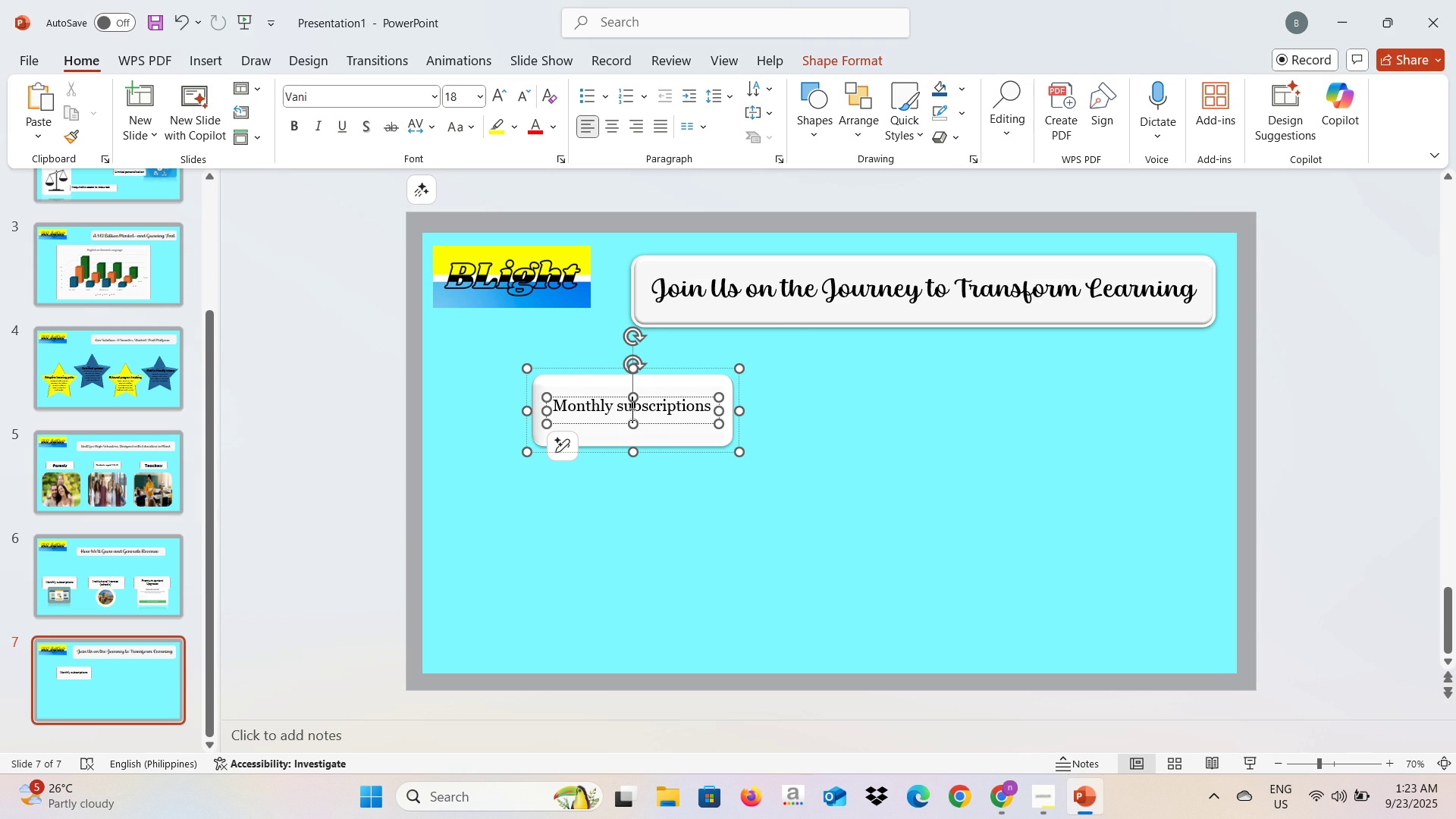 
key(Control+A)
 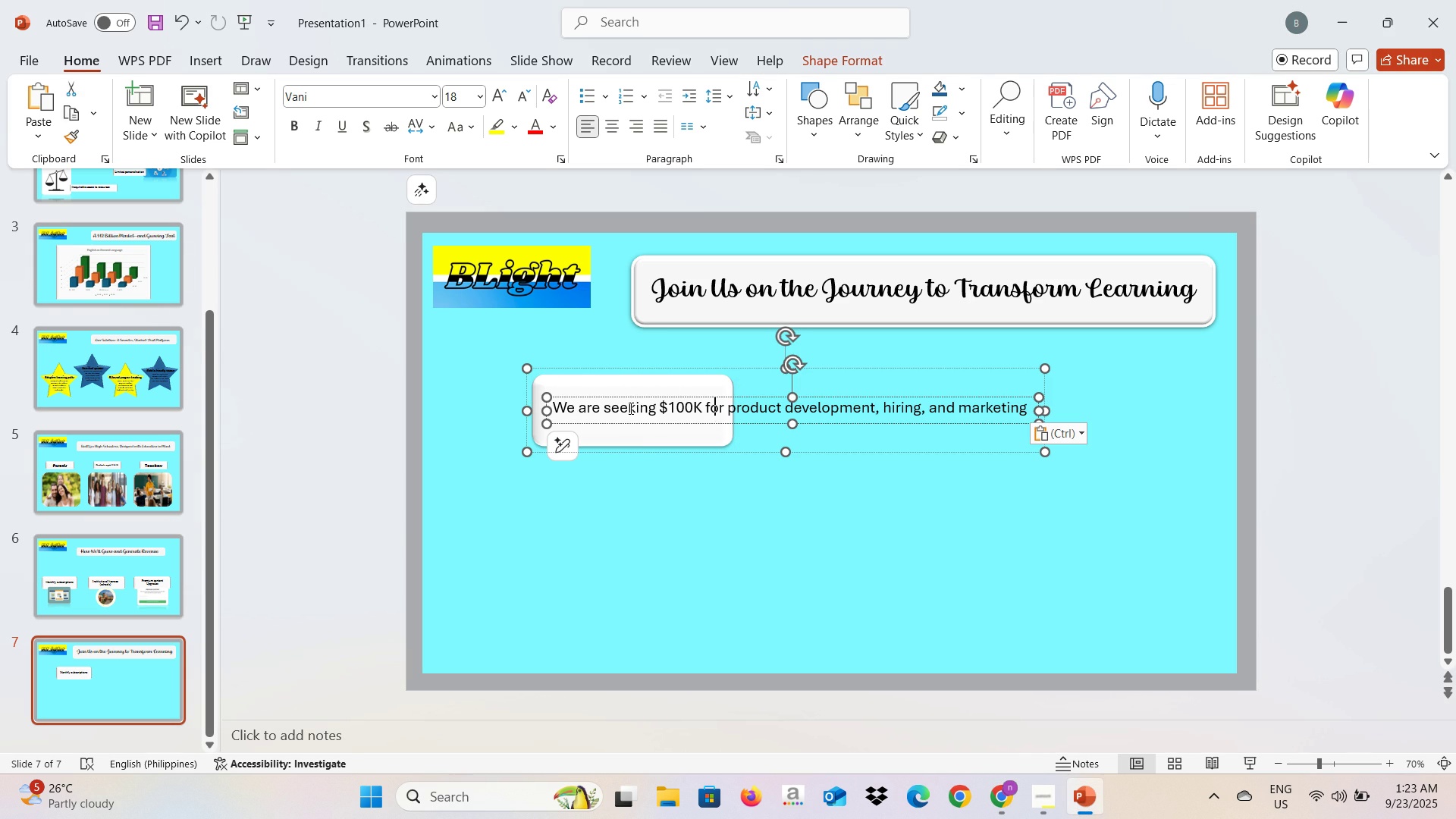 
key(Control+V)
 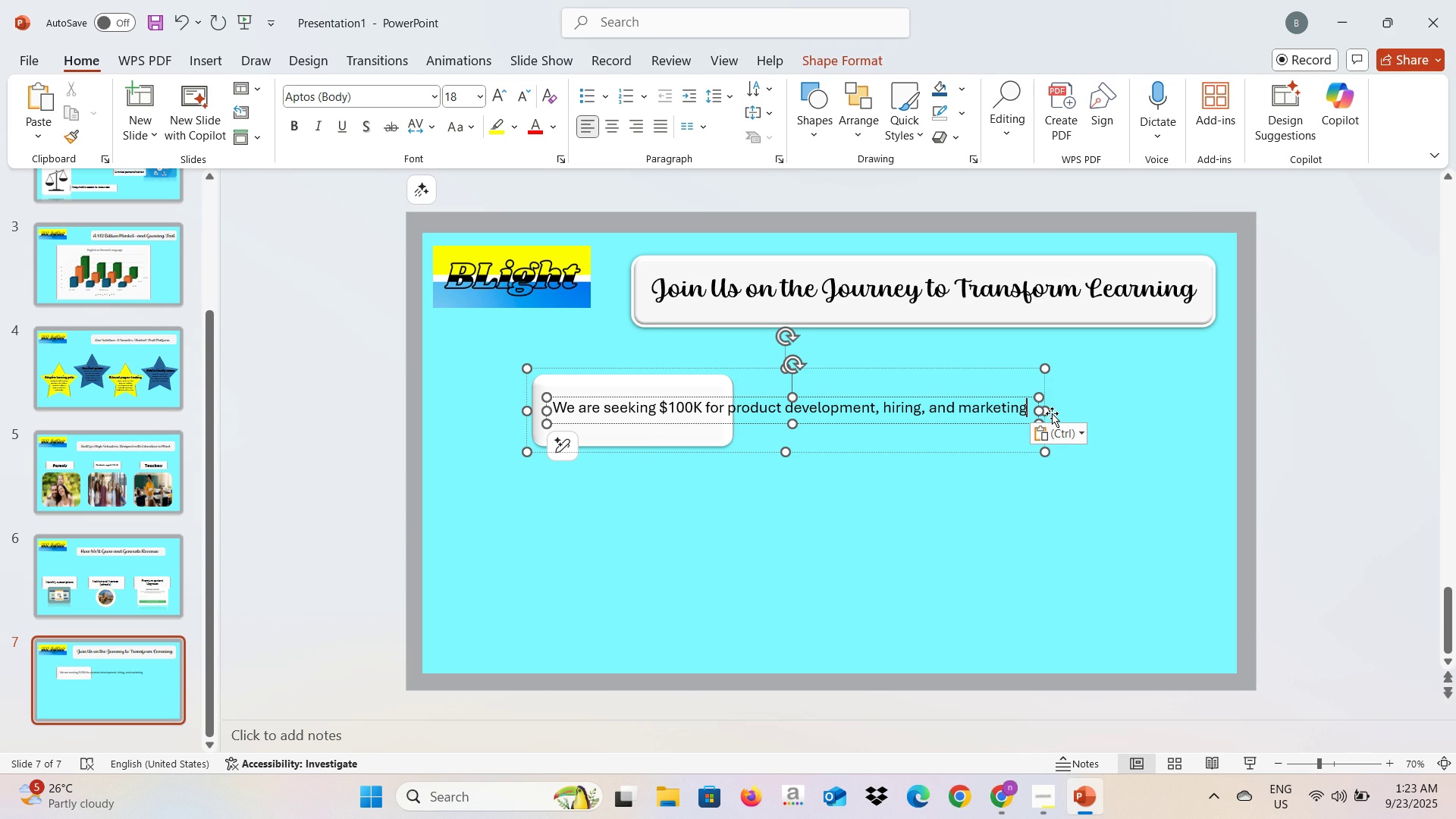 
left_click_drag(start_coordinate=[1046, 413], to_coordinate=[1455, 393])
 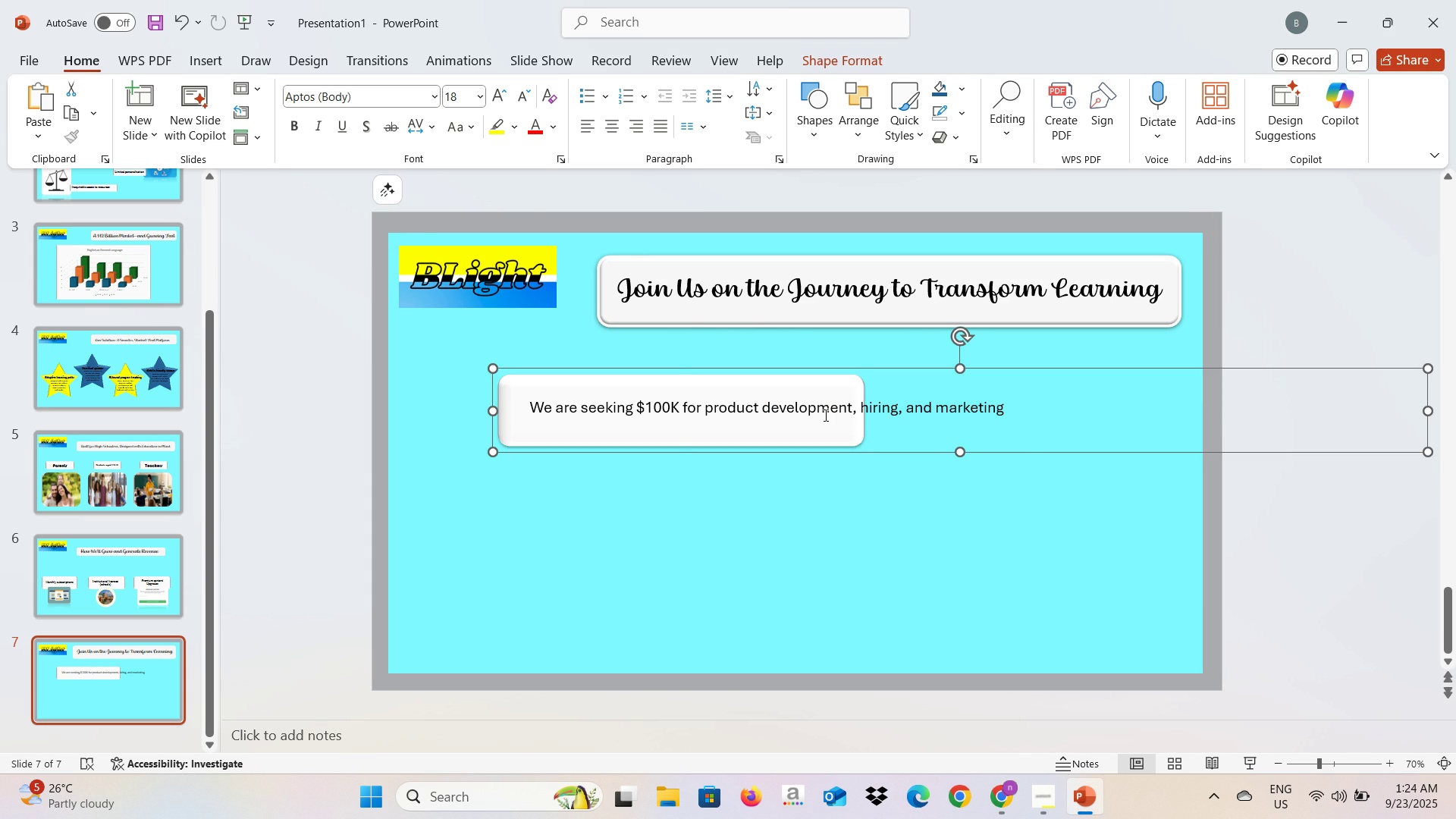 
left_click([823, 428])
 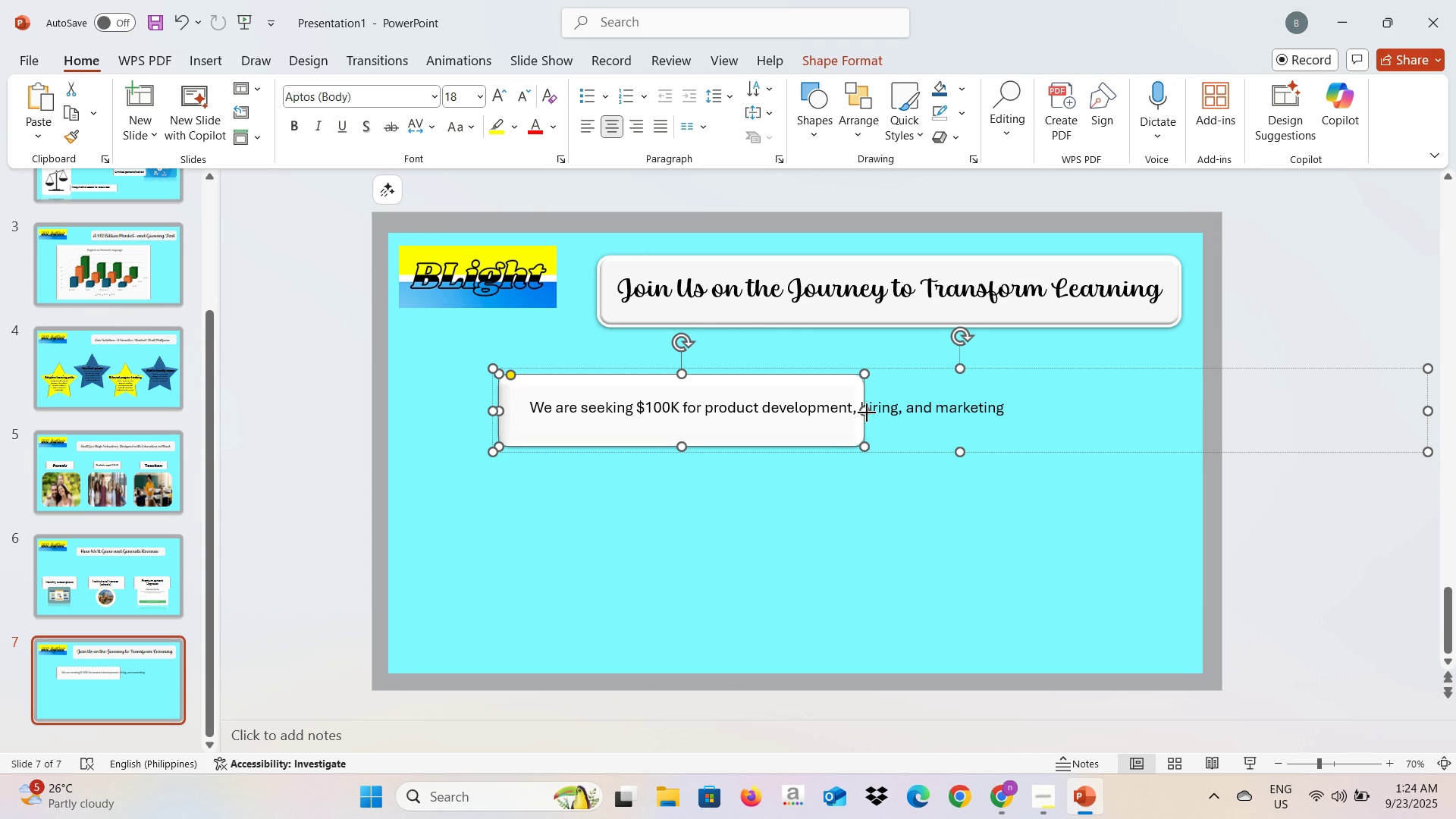 
left_click_drag(start_coordinate=[867, 413], to_coordinate=[1024, 411])
 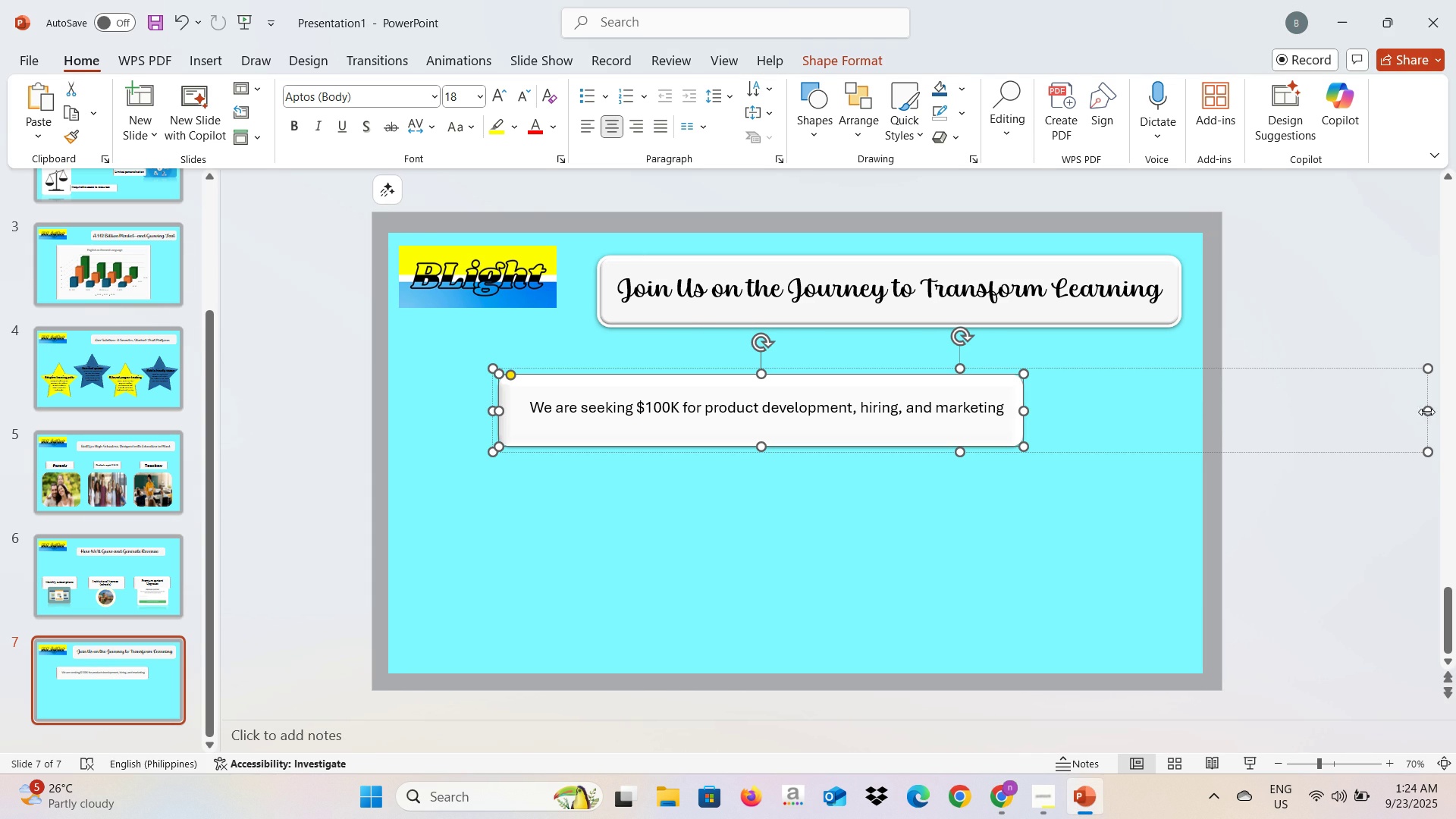 
left_click_drag(start_coordinate=[1429, 412], to_coordinate=[1417, 425])
 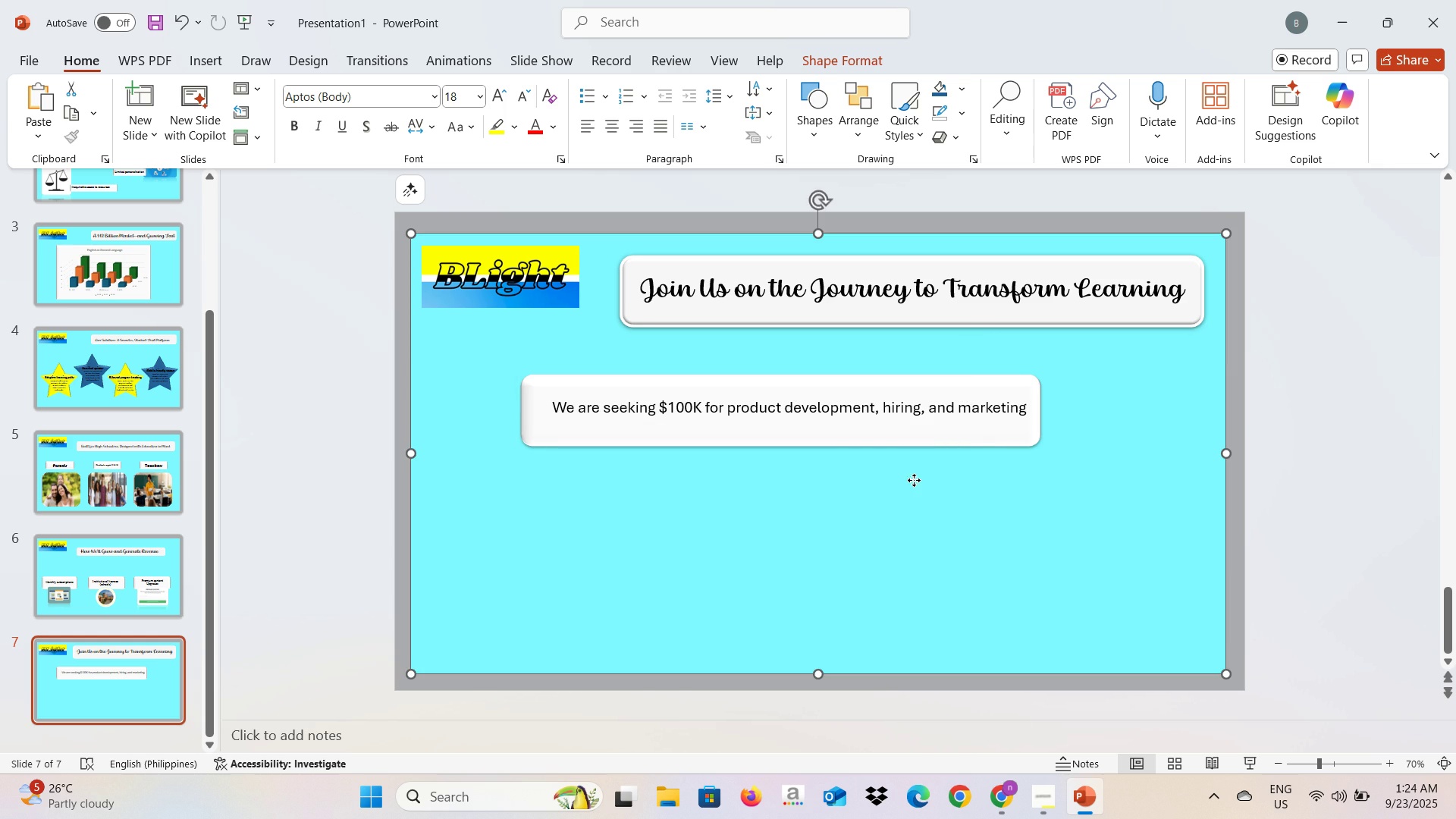 
left_click([914, 480])
 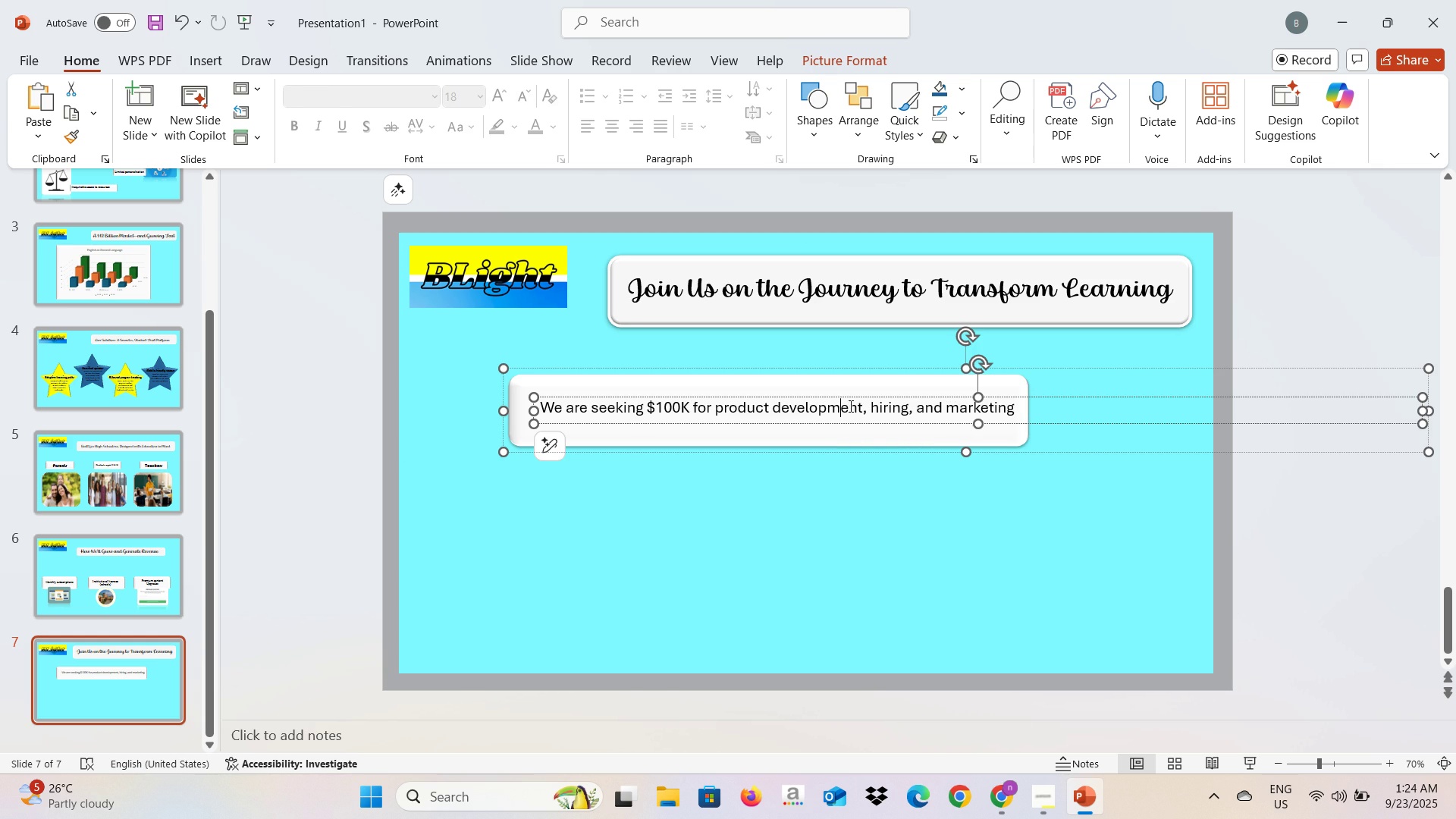 
left_click([849, 406])
 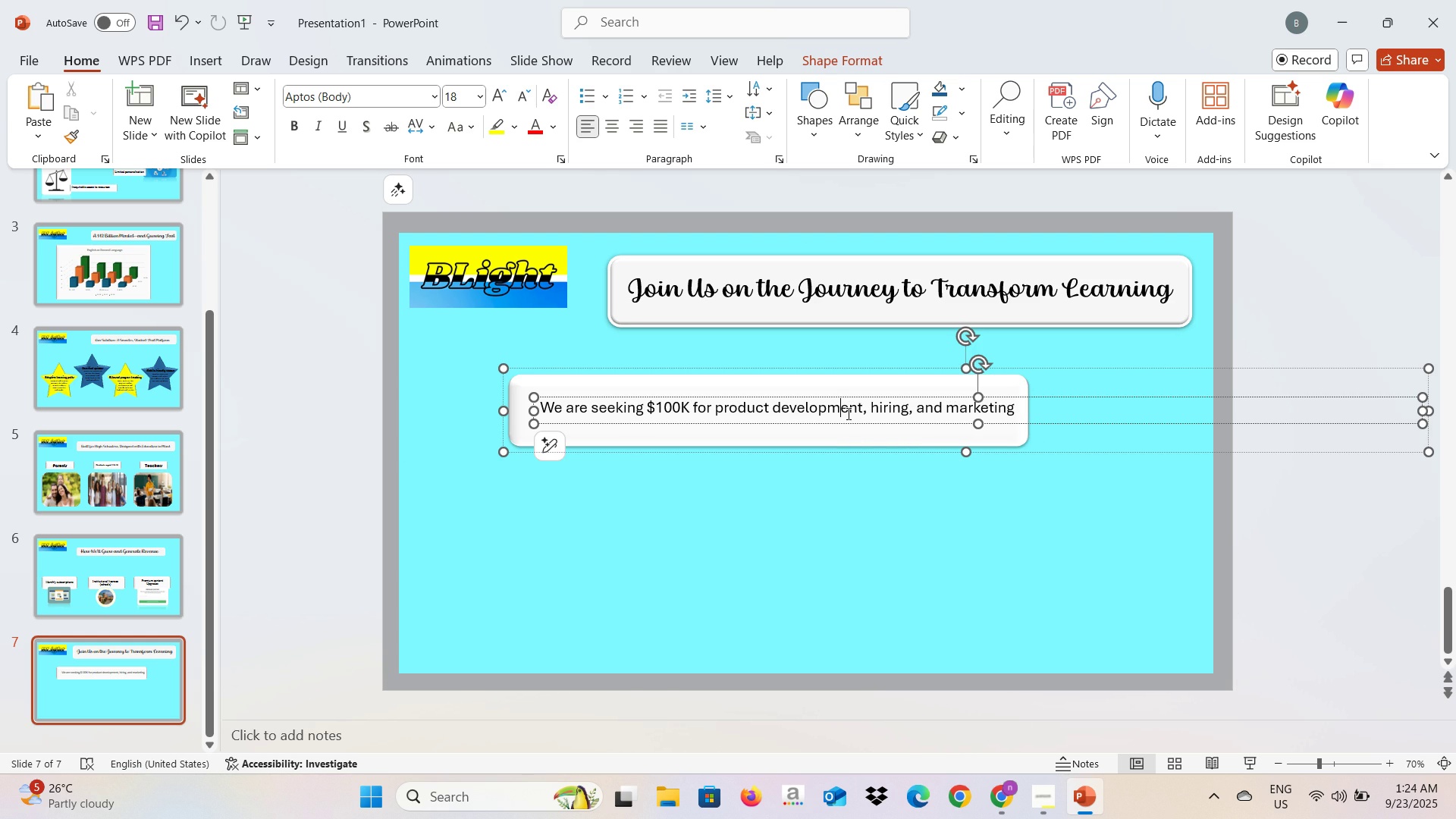 
key(Control+A)
 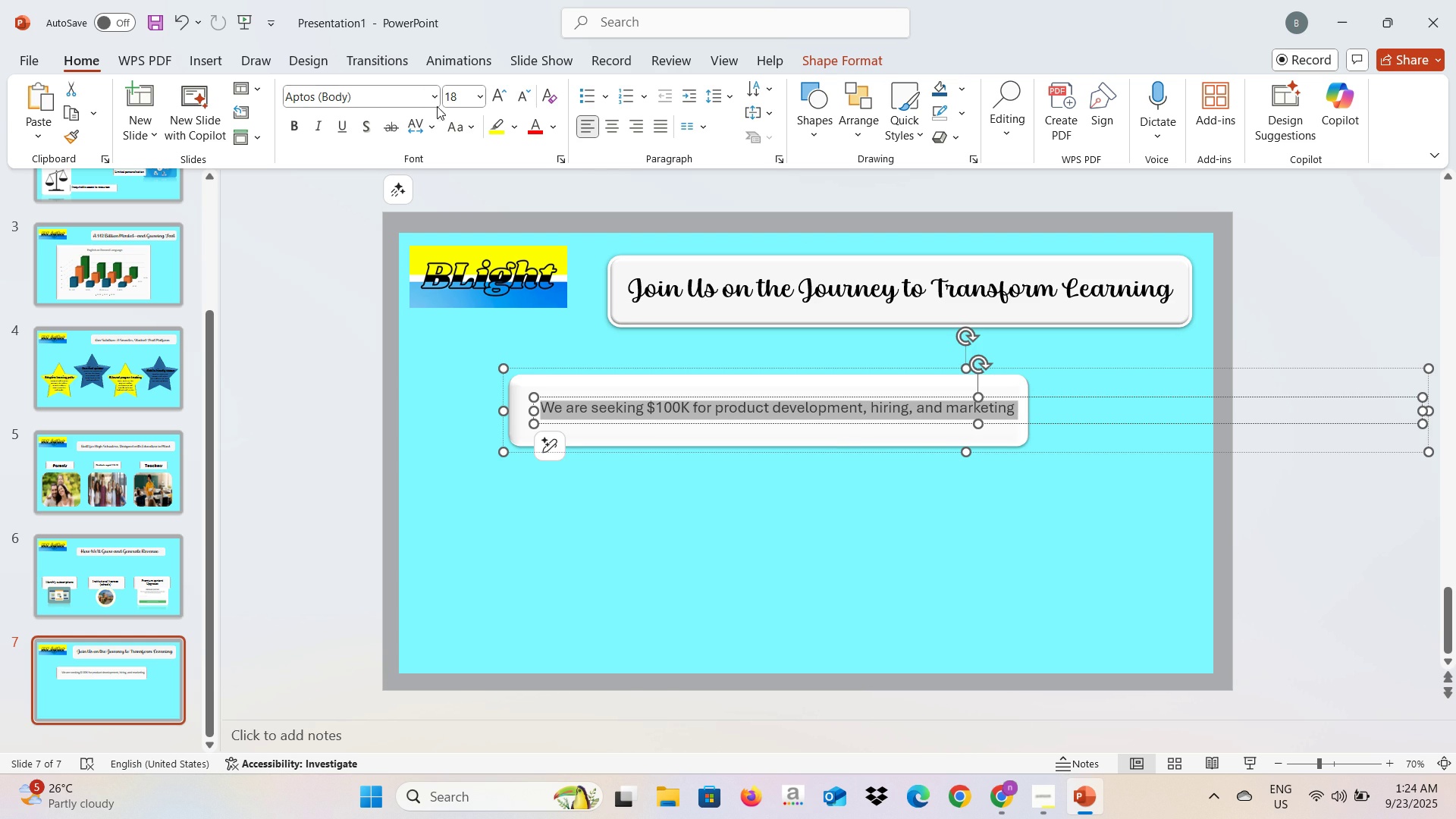 
left_click([434, 99])
 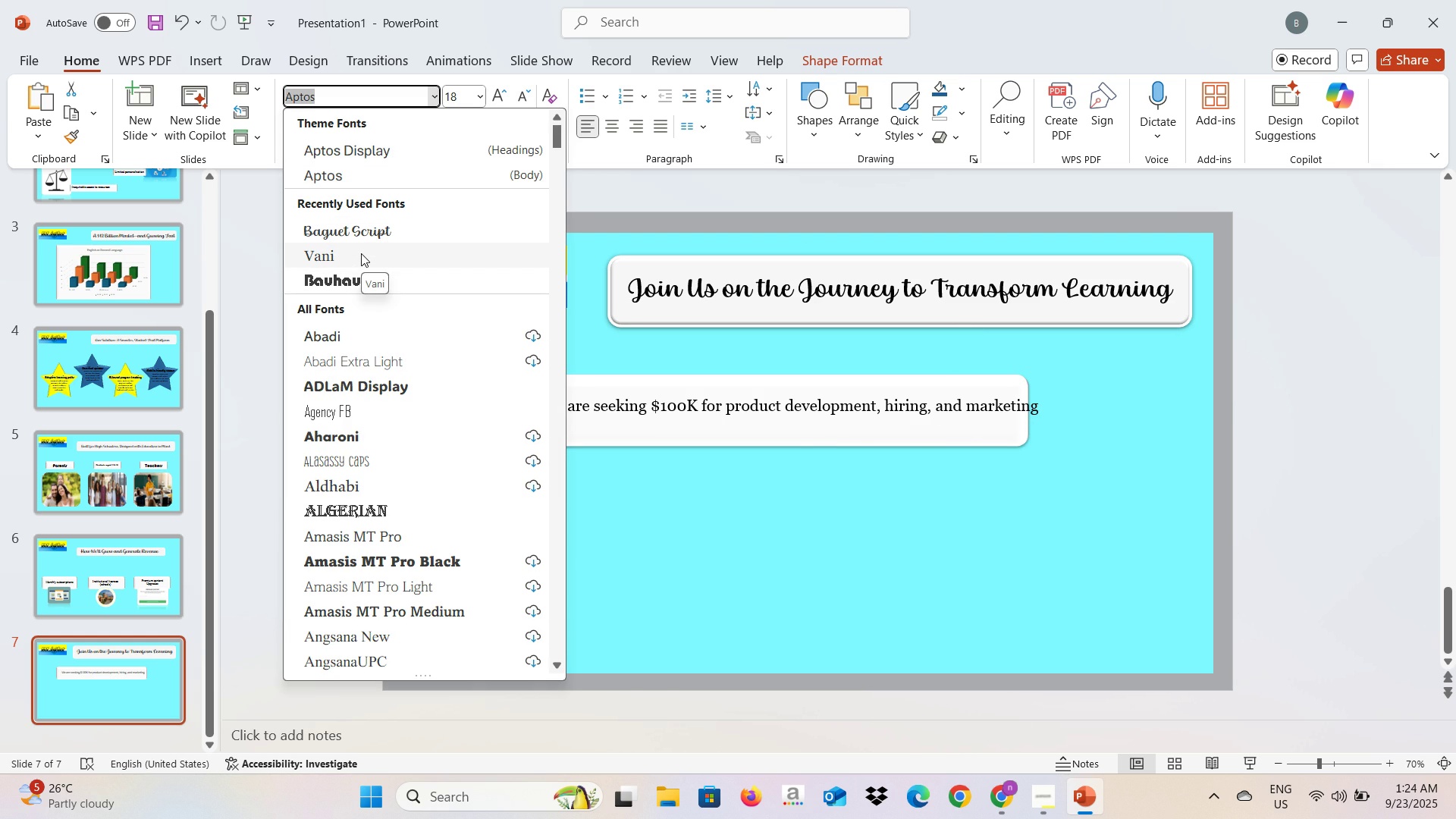 
left_click([361, 253])
 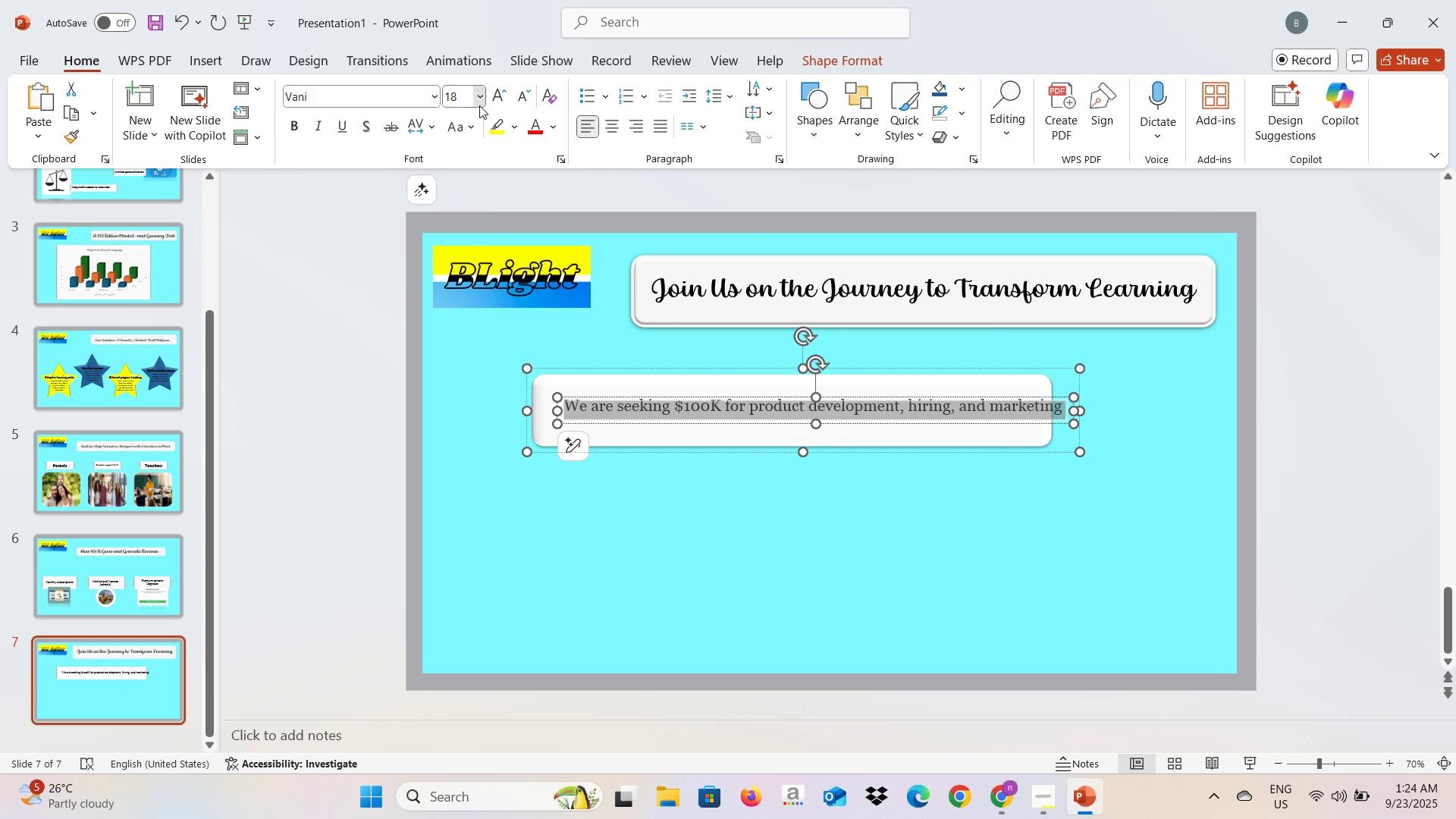 
left_click([479, 105])
 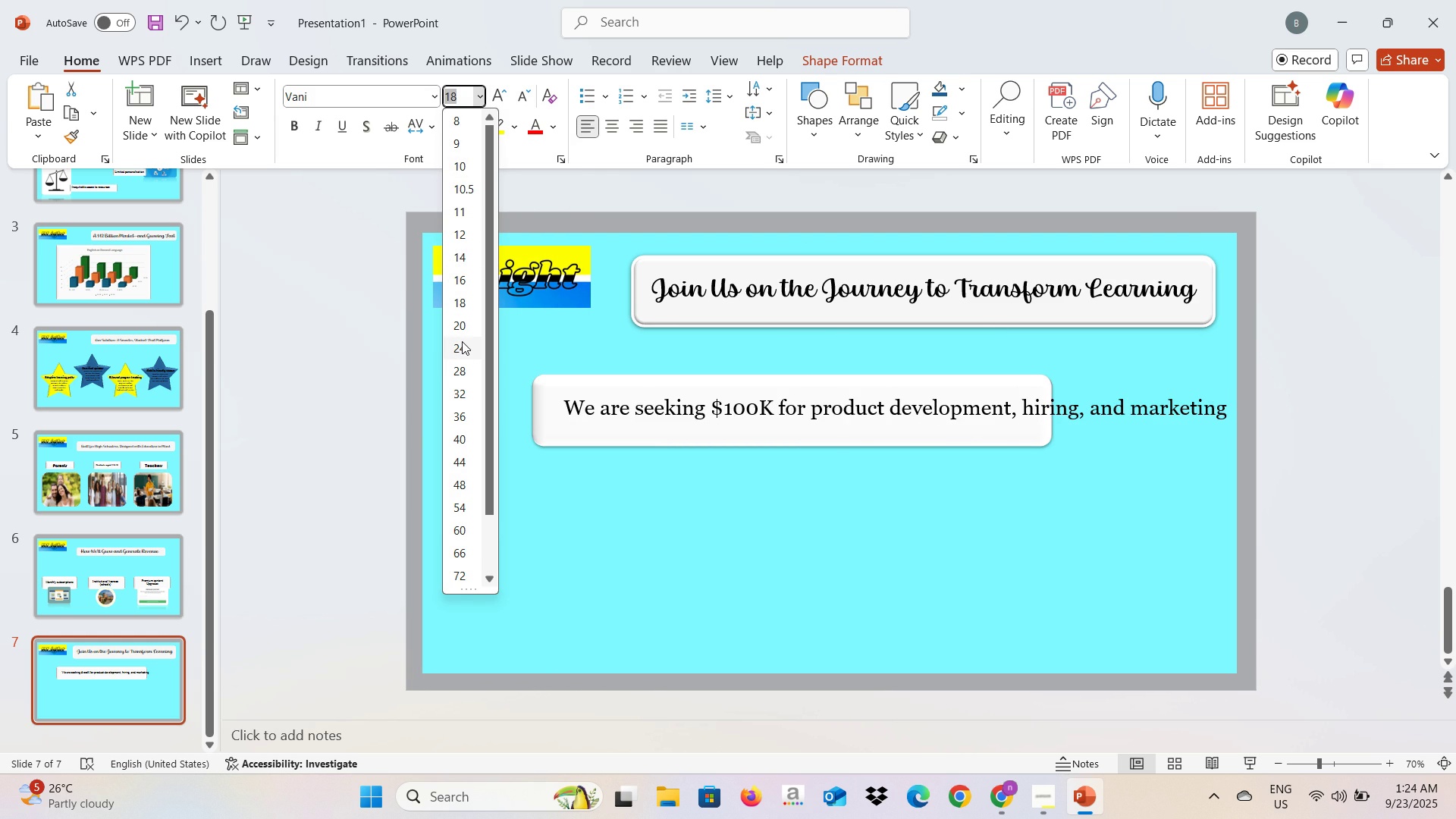 
wait(5.77)
 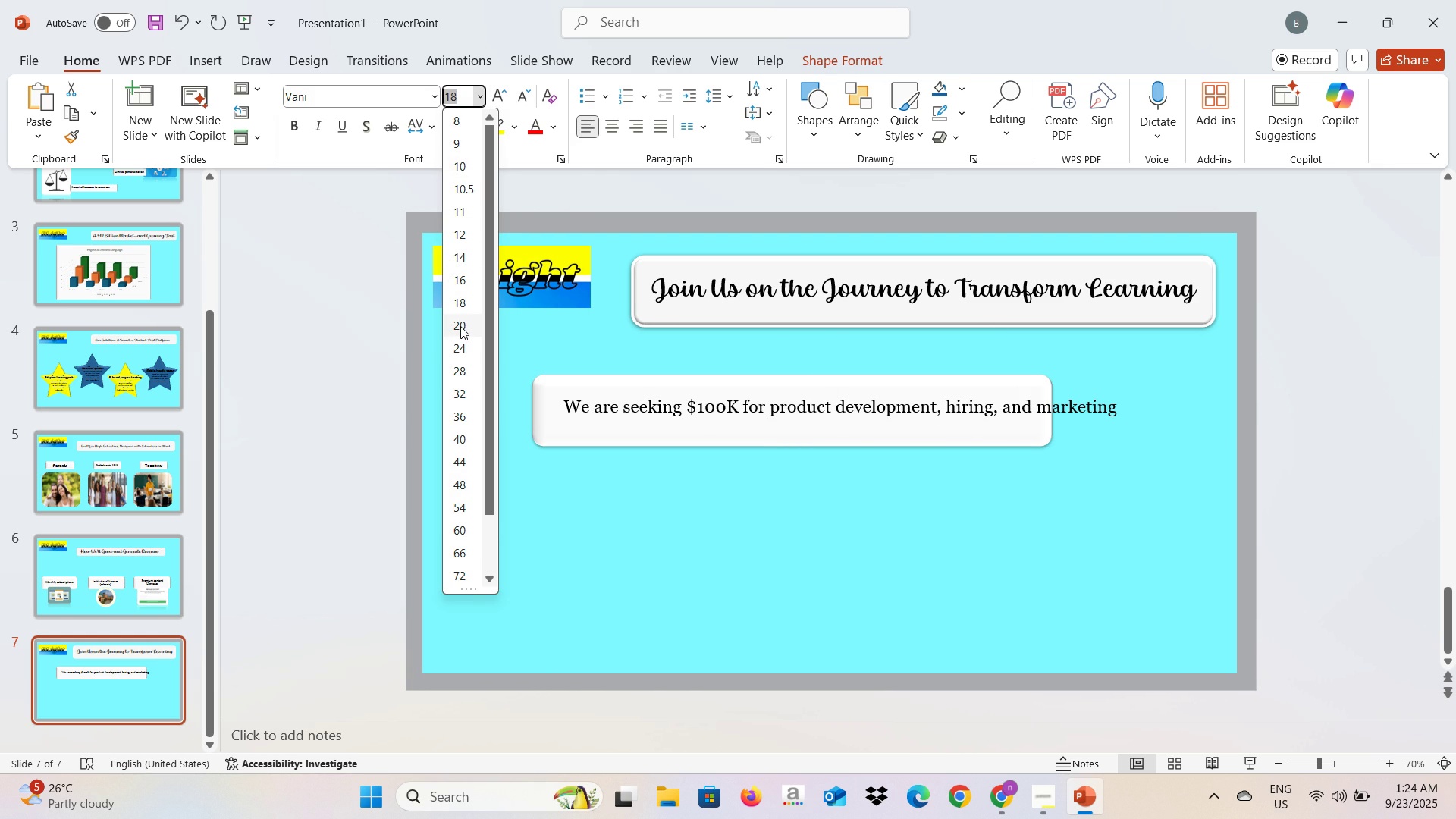 
left_click([462, 322])
 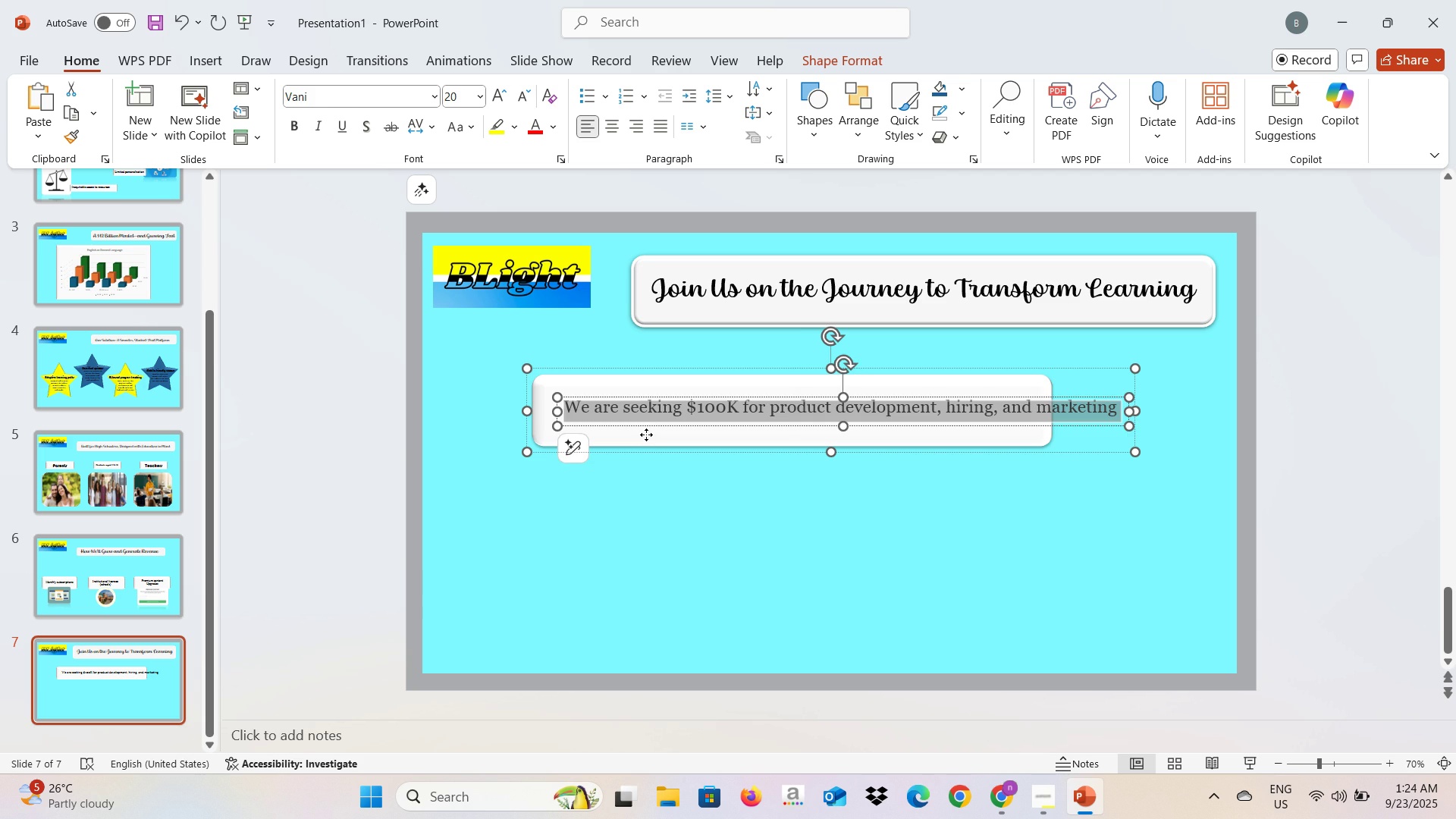 
left_click([646, 435])
 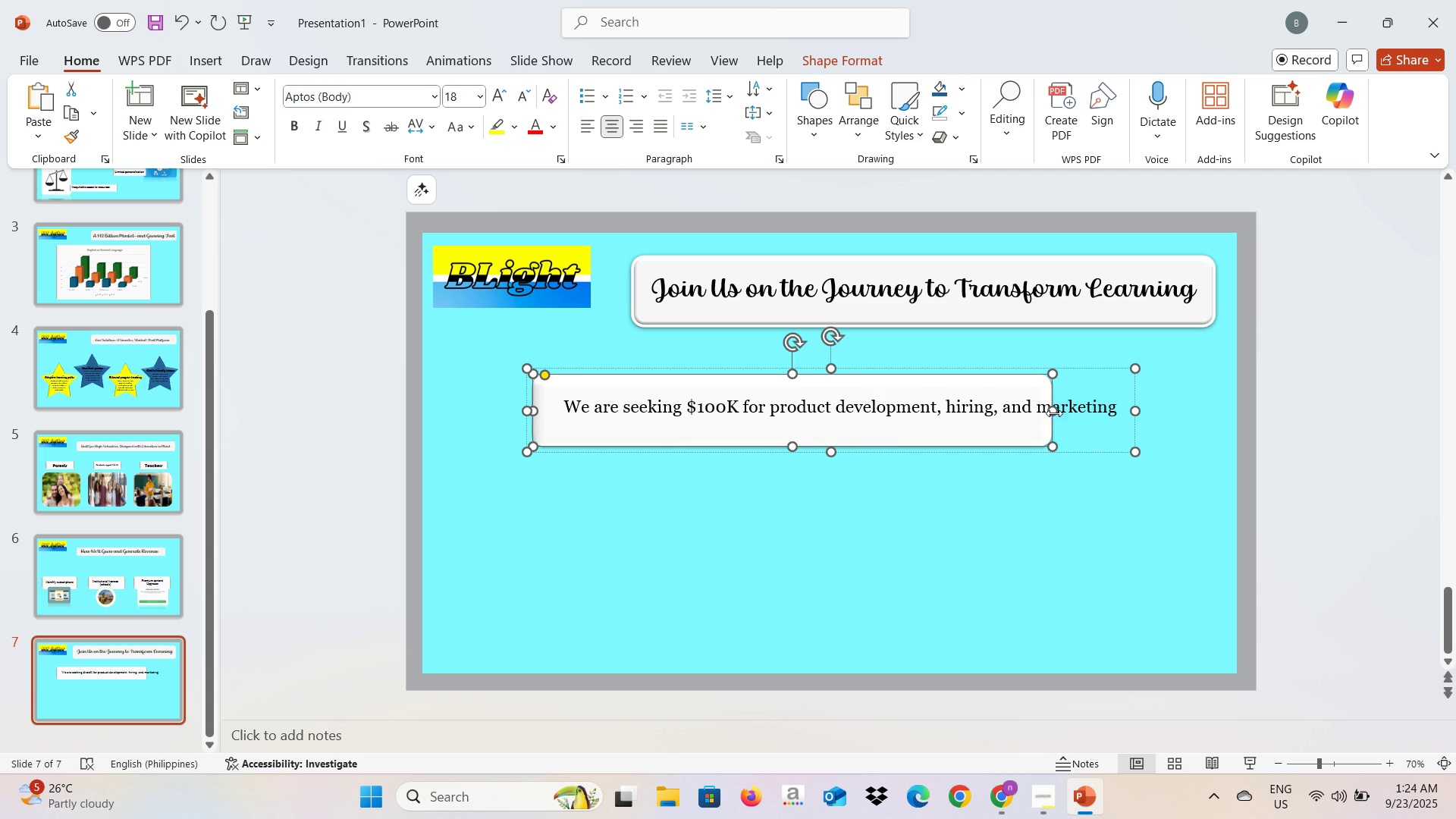 
left_click_drag(start_coordinate=[1054, 413], to_coordinate=[1130, 416])
 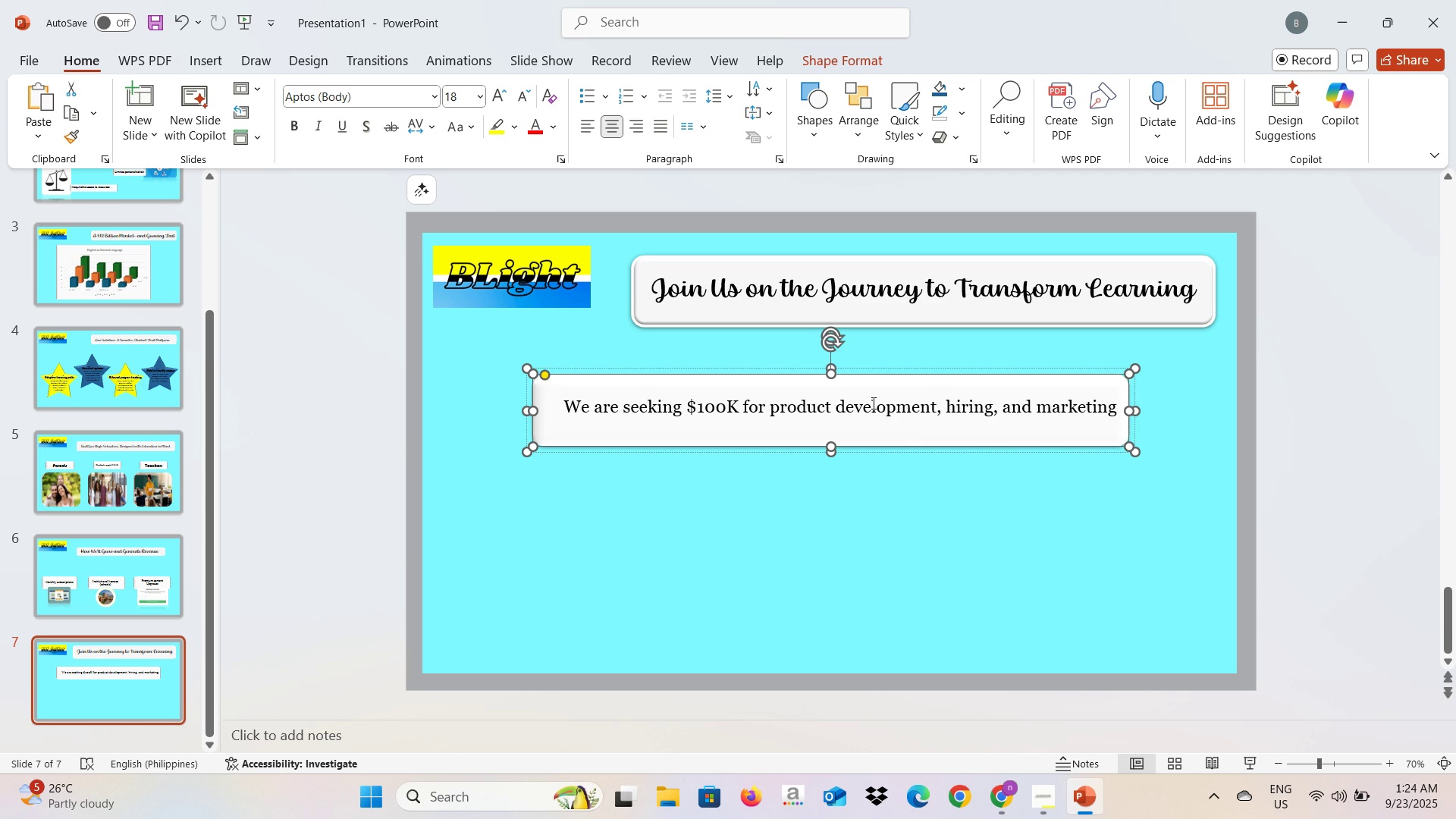 
left_click([871, 401])
 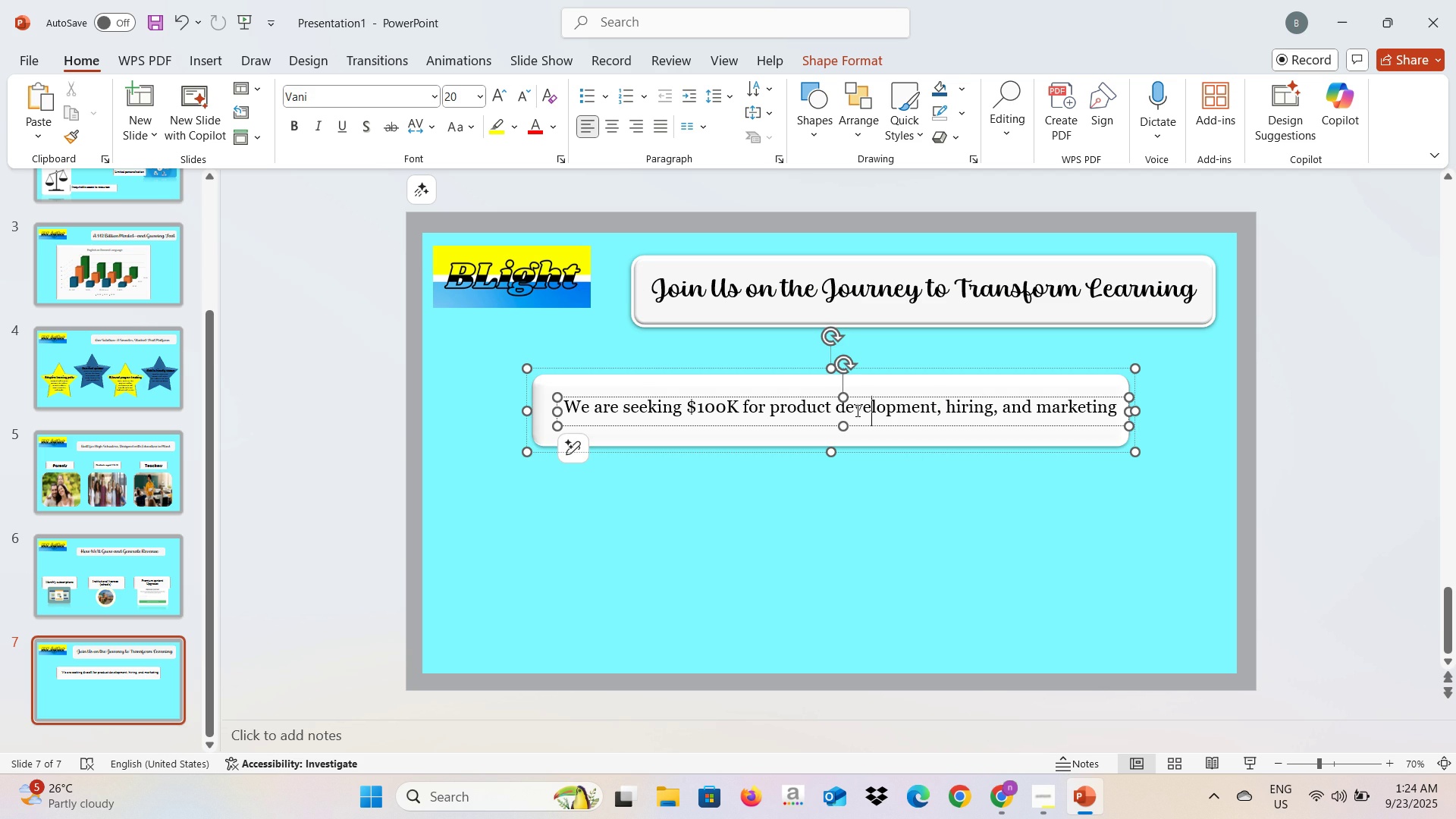 
key(Control+A)
 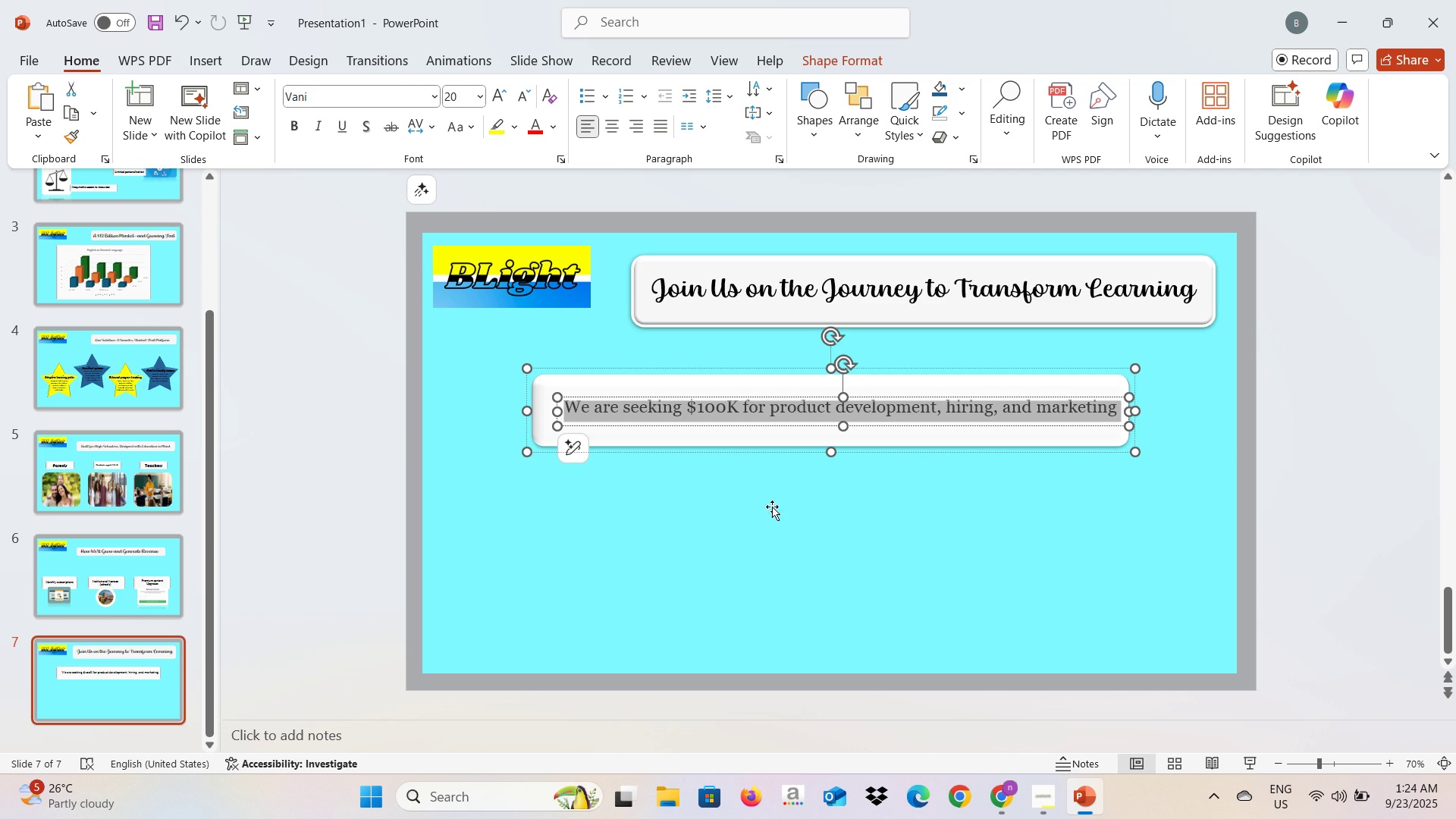 
left_click([772, 549])
 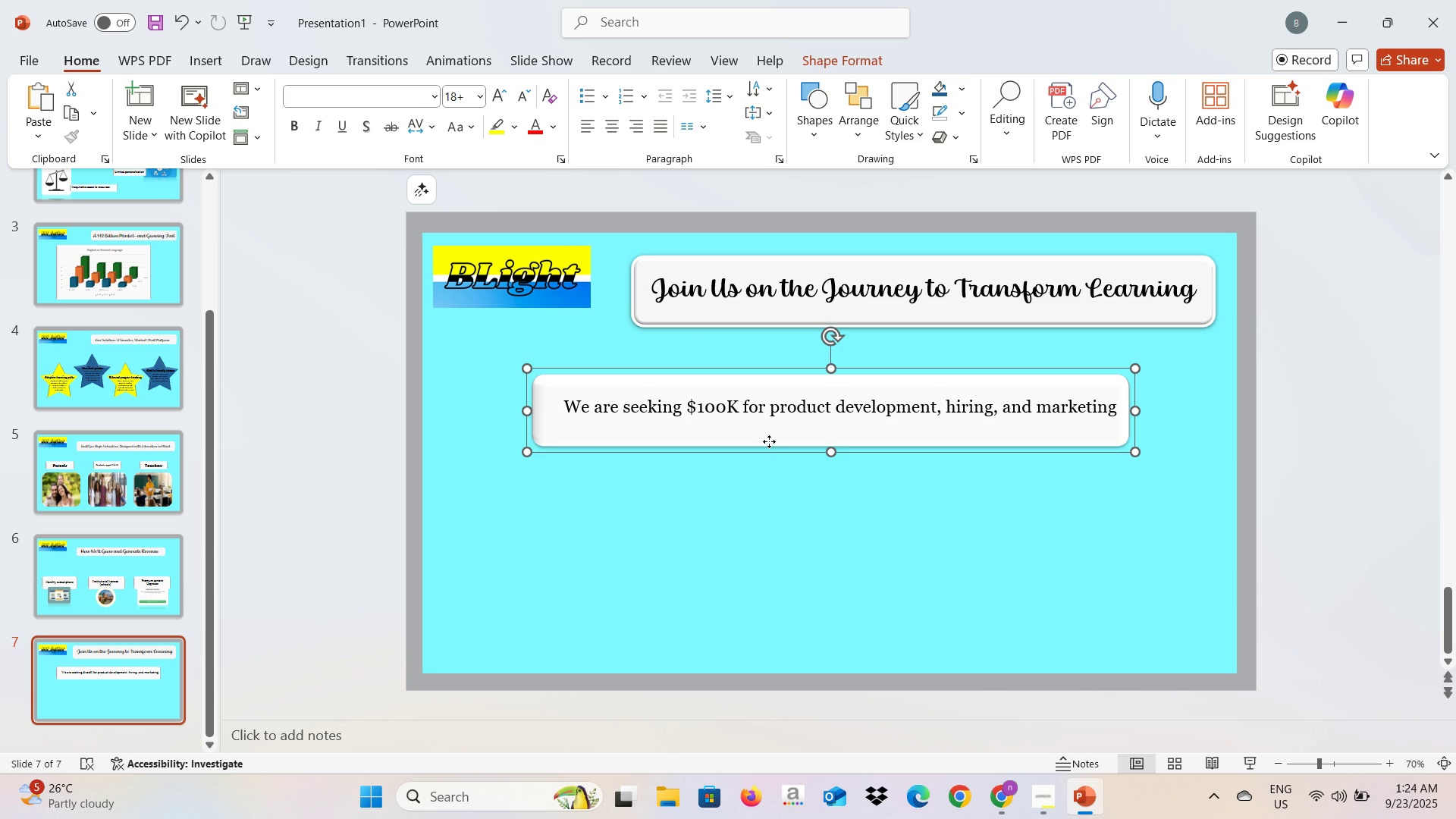 
left_click([769, 441])
 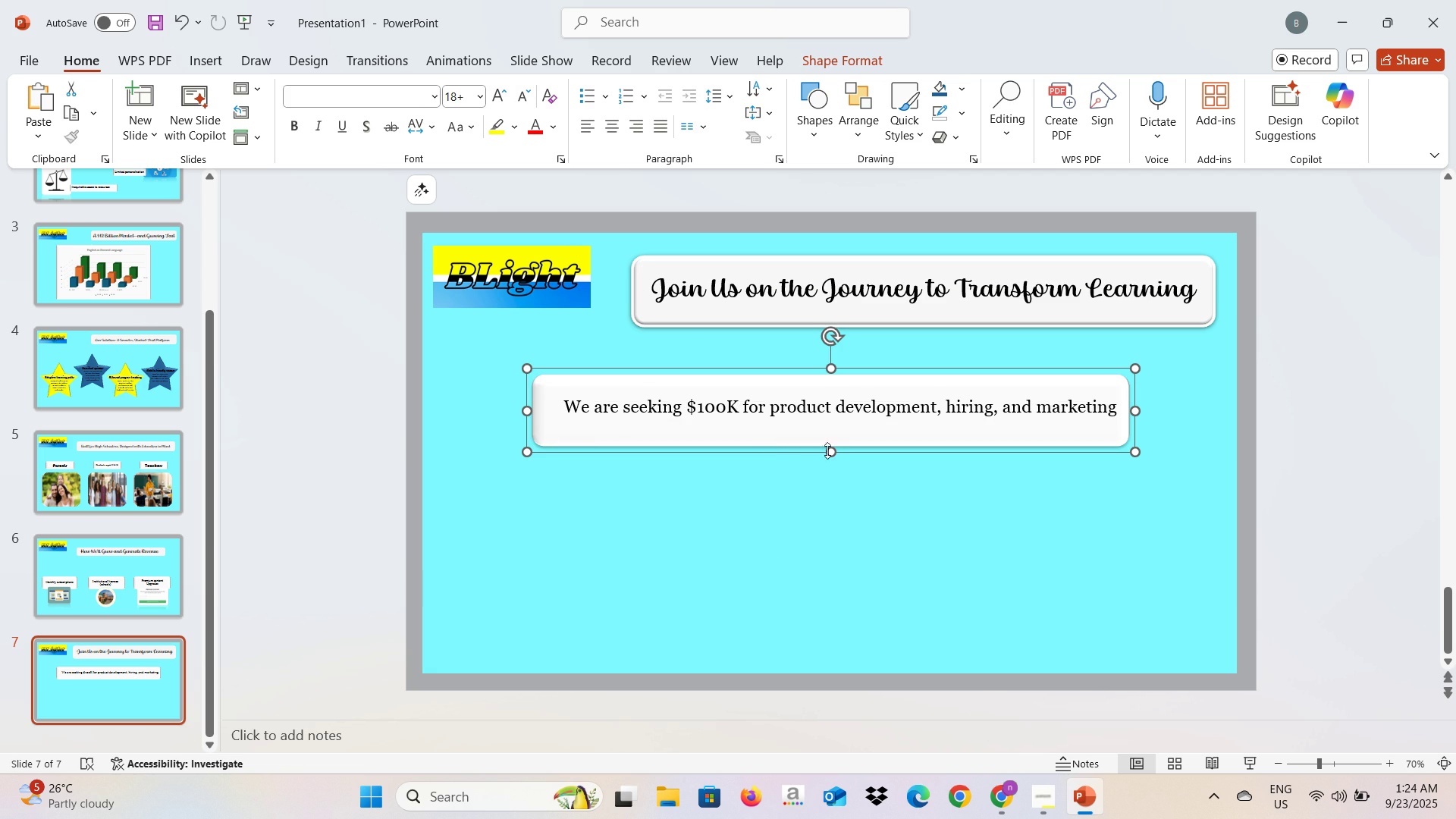 
left_click_drag(start_coordinate=[827, 450], to_coordinate=[828, 427])
 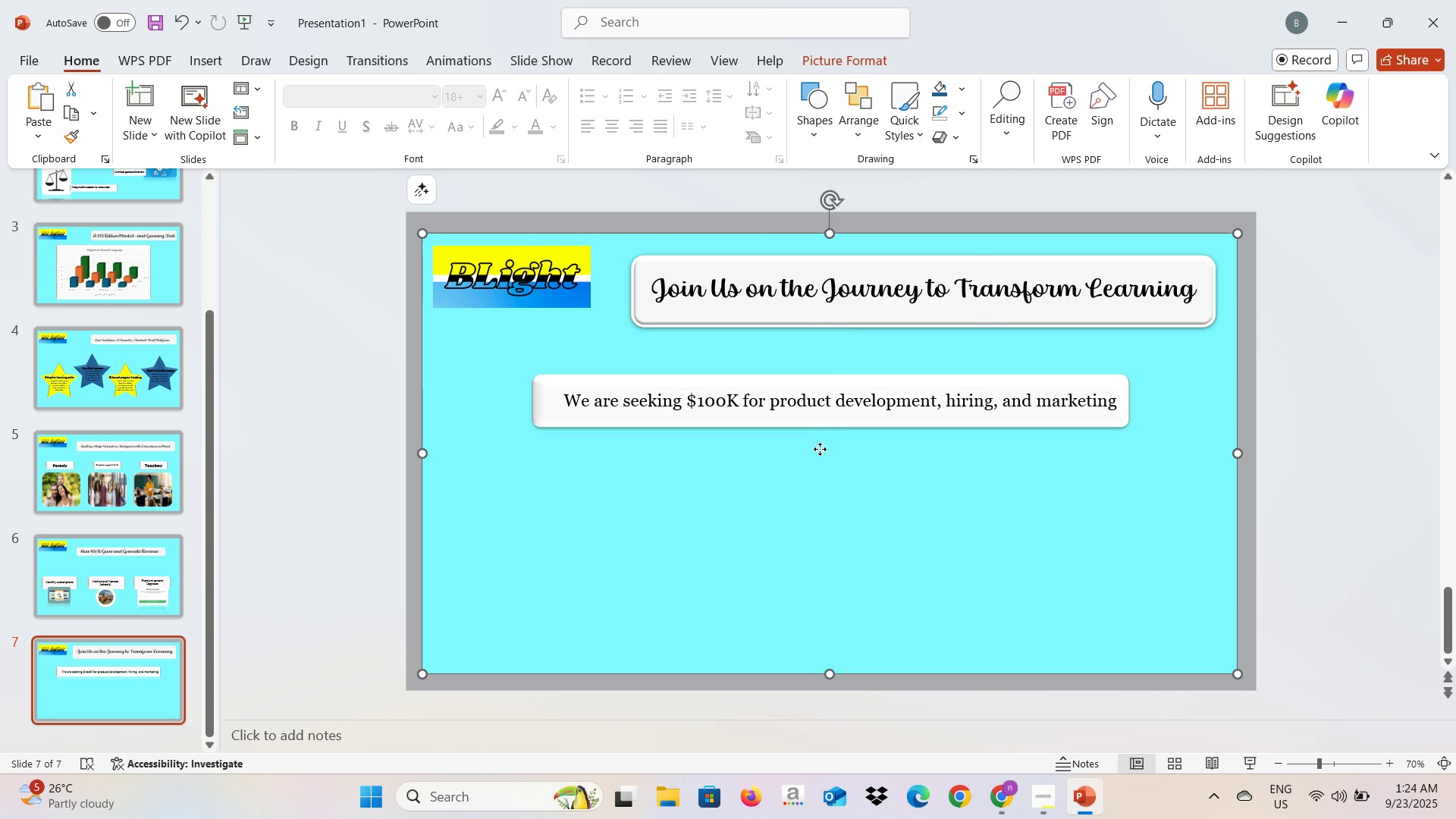 
left_click([820, 449])
 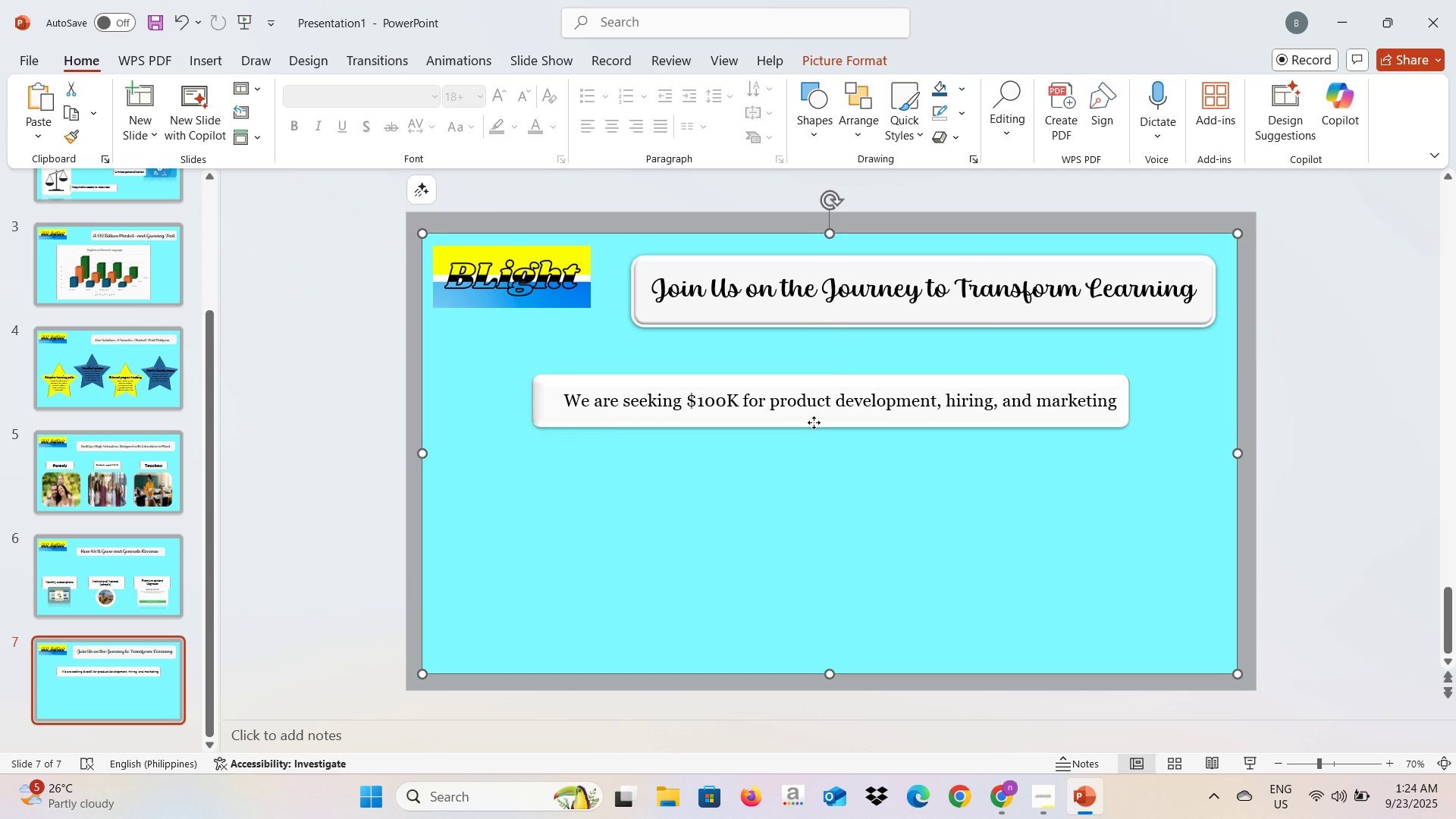 
left_click([814, 422])
 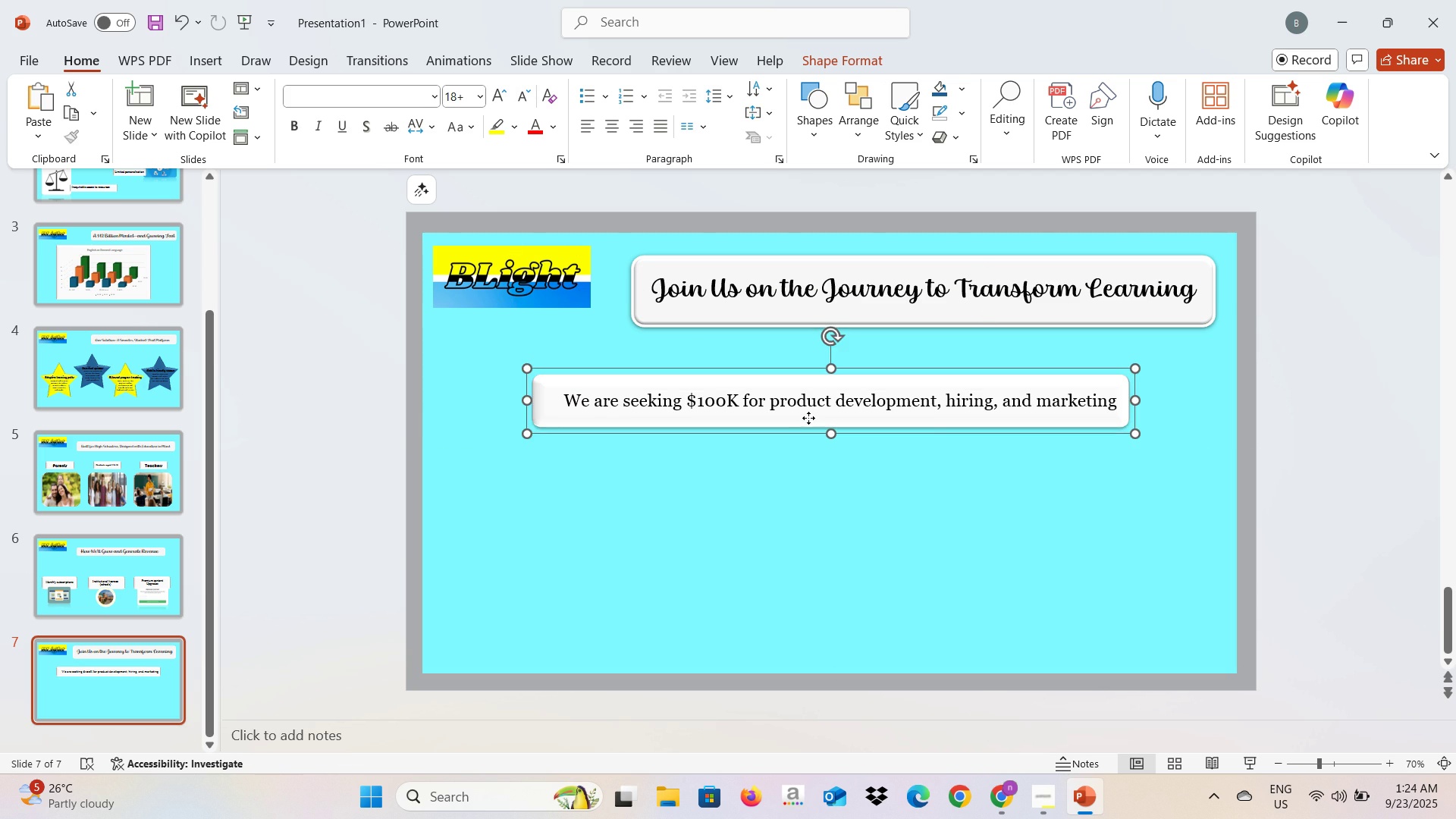 
left_click_drag(start_coordinate=[808, 418], to_coordinate=[801, 395])
 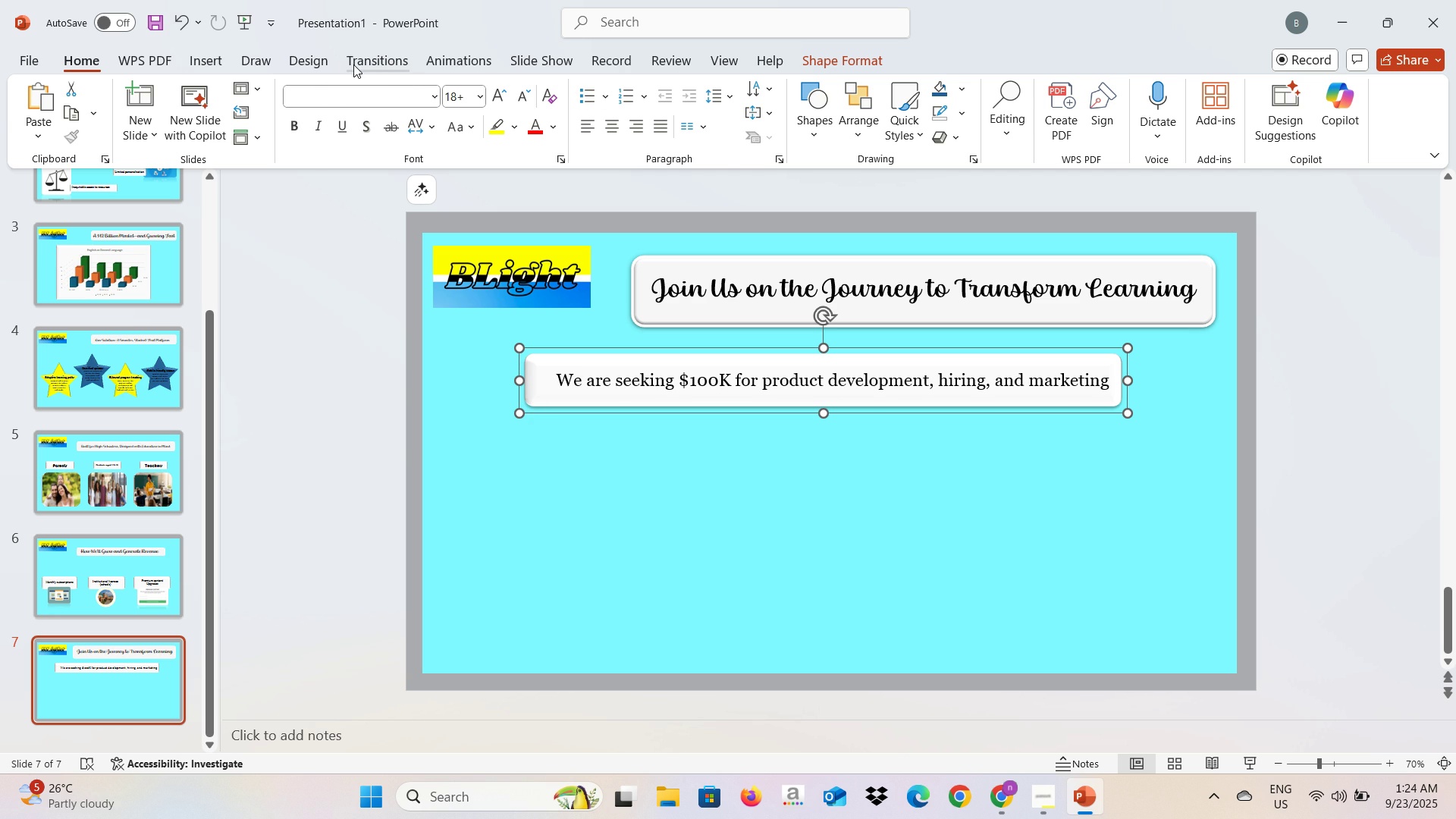 
left_click([211, 60])
 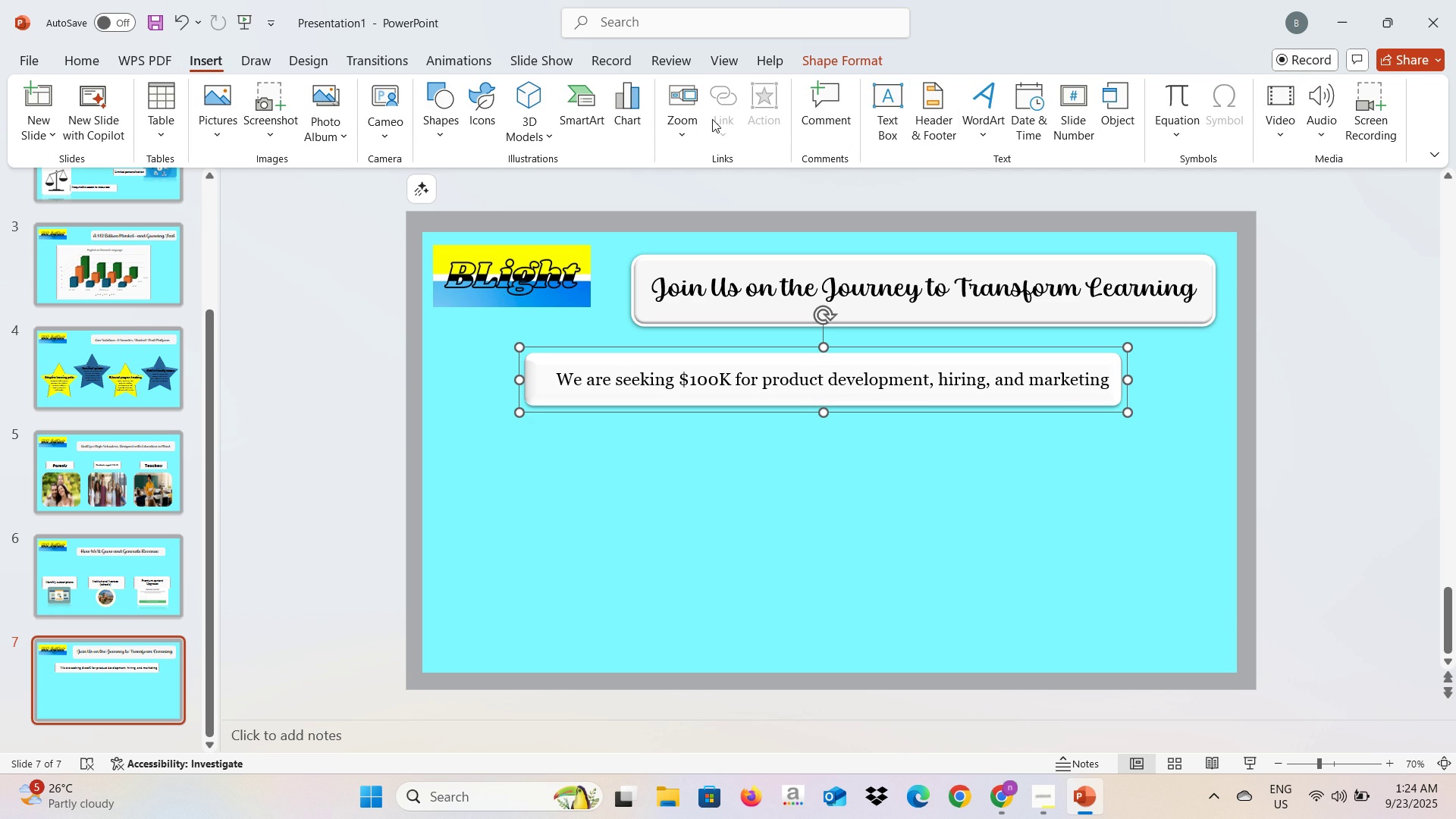 
left_click([638, 120])
 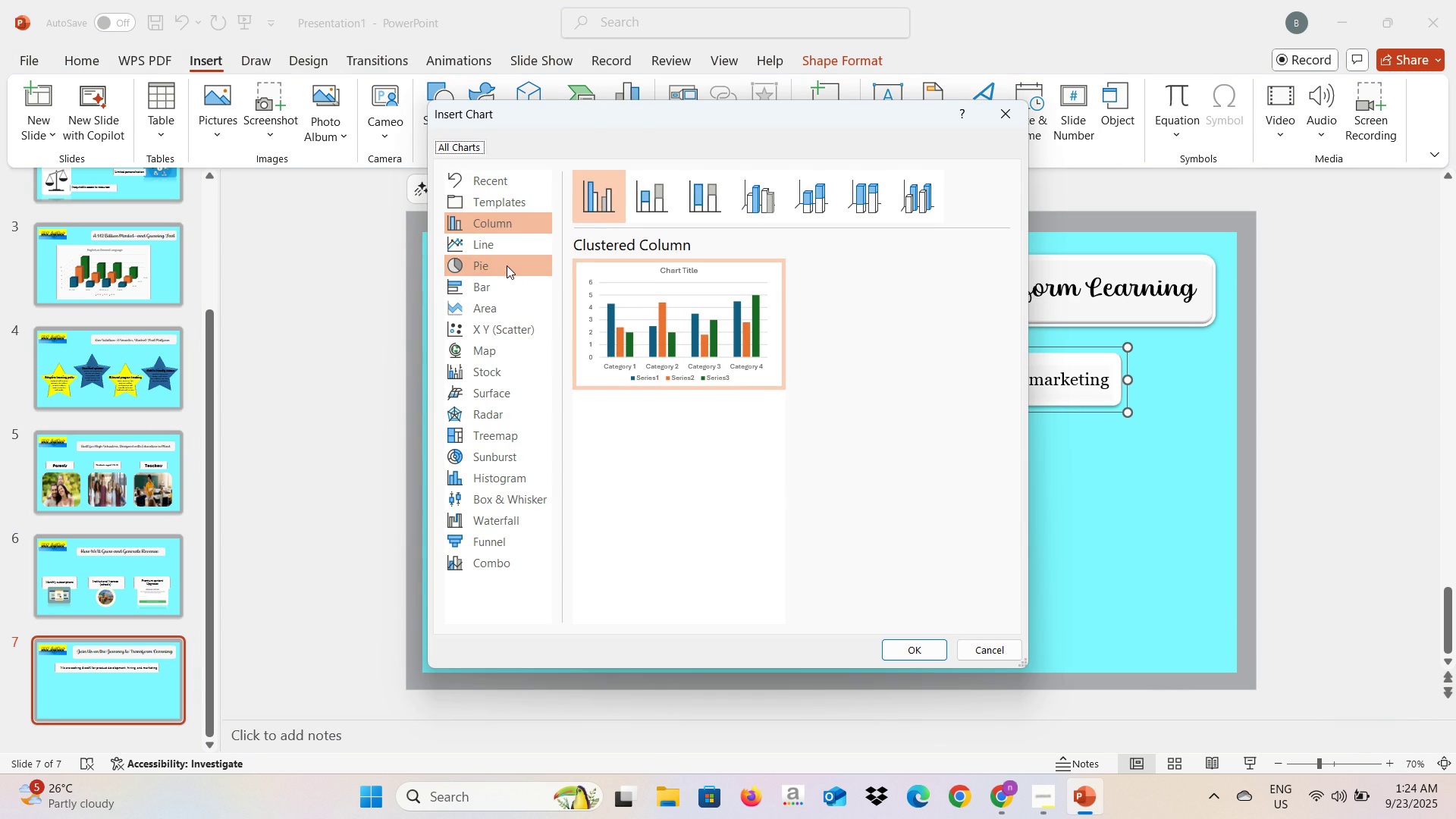 
left_click([506, 264])
 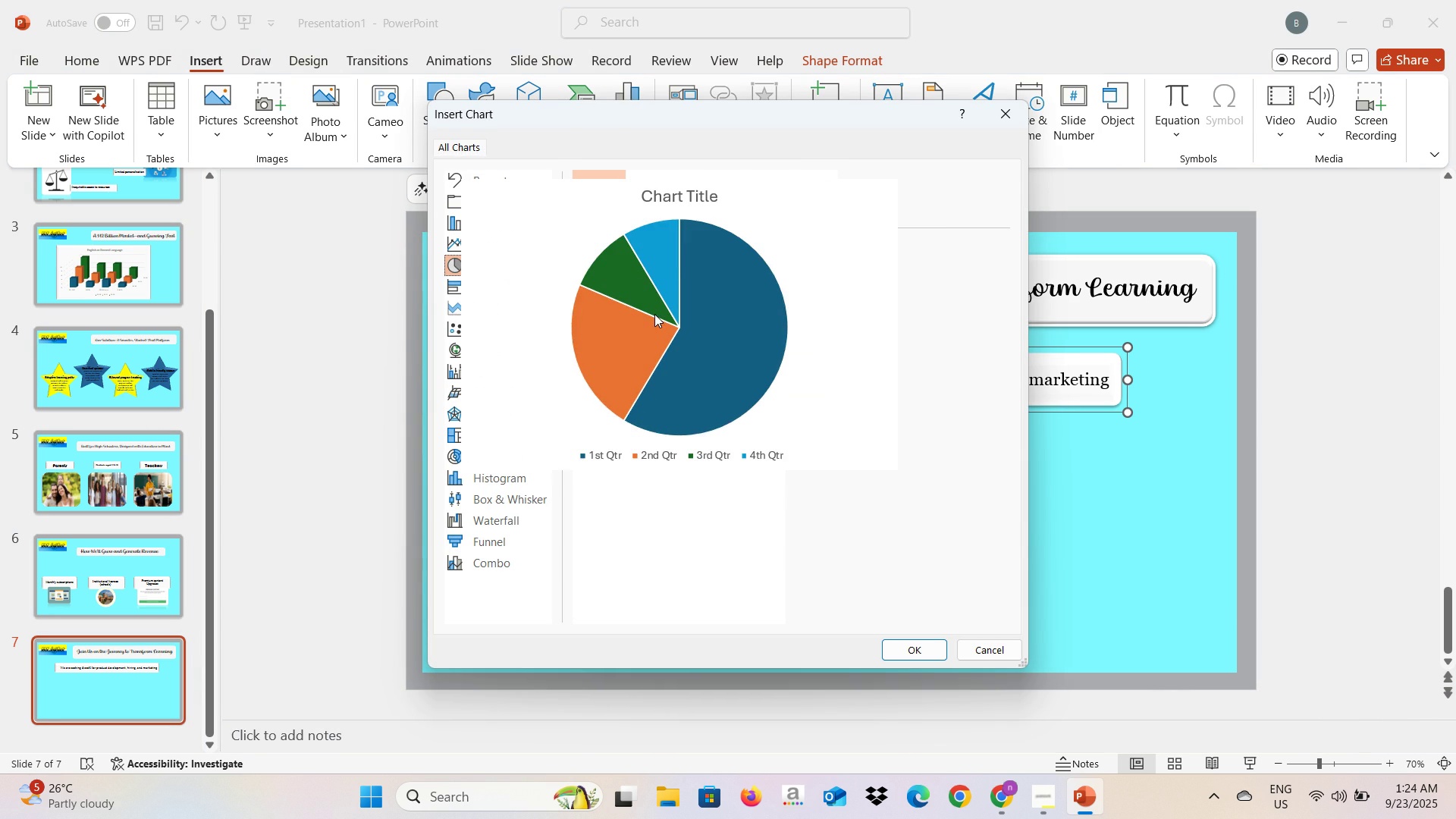 
left_click([654, 314])
 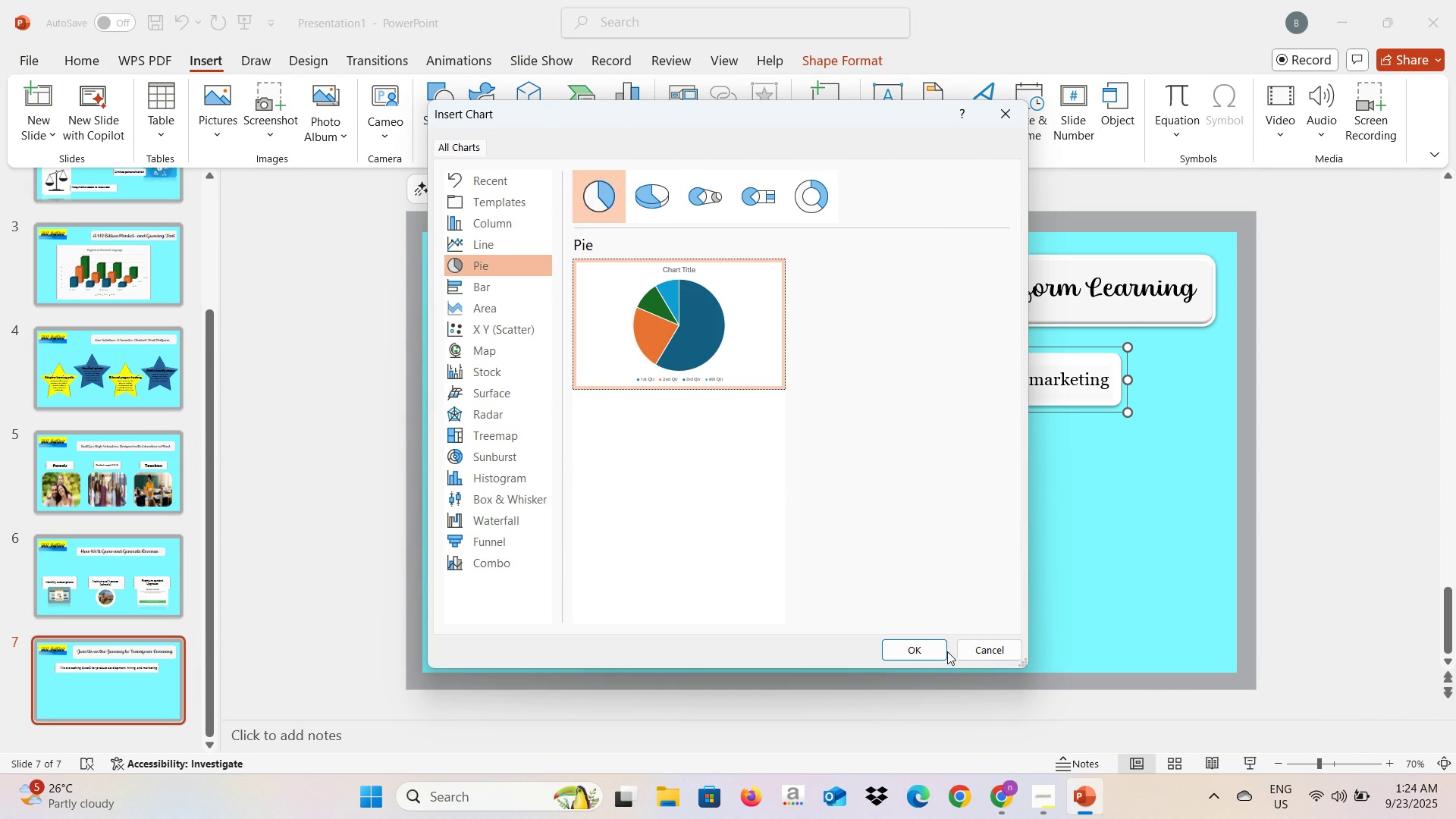 
left_click([944, 654])
 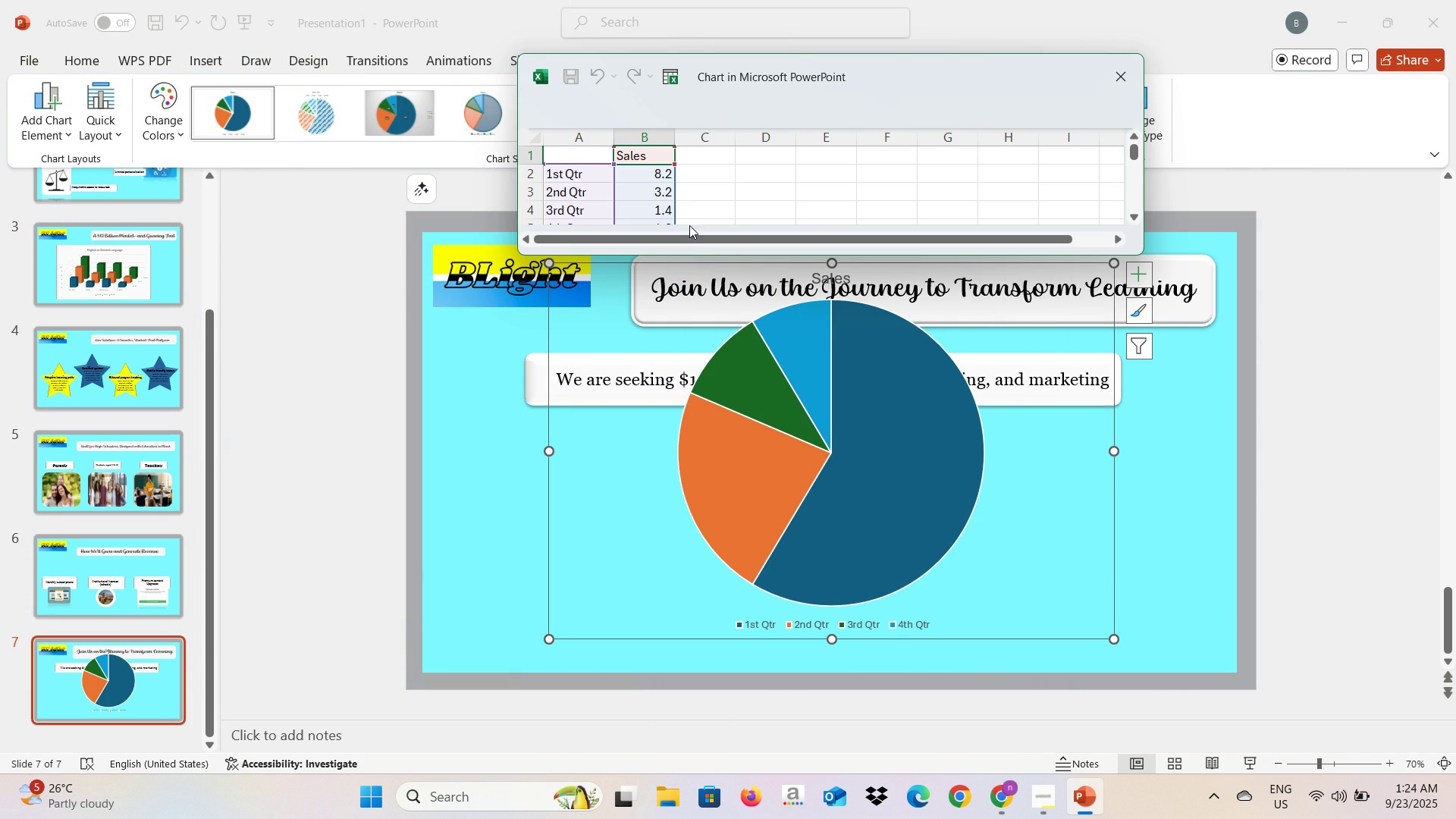 
key(Alt+AltLeft)
 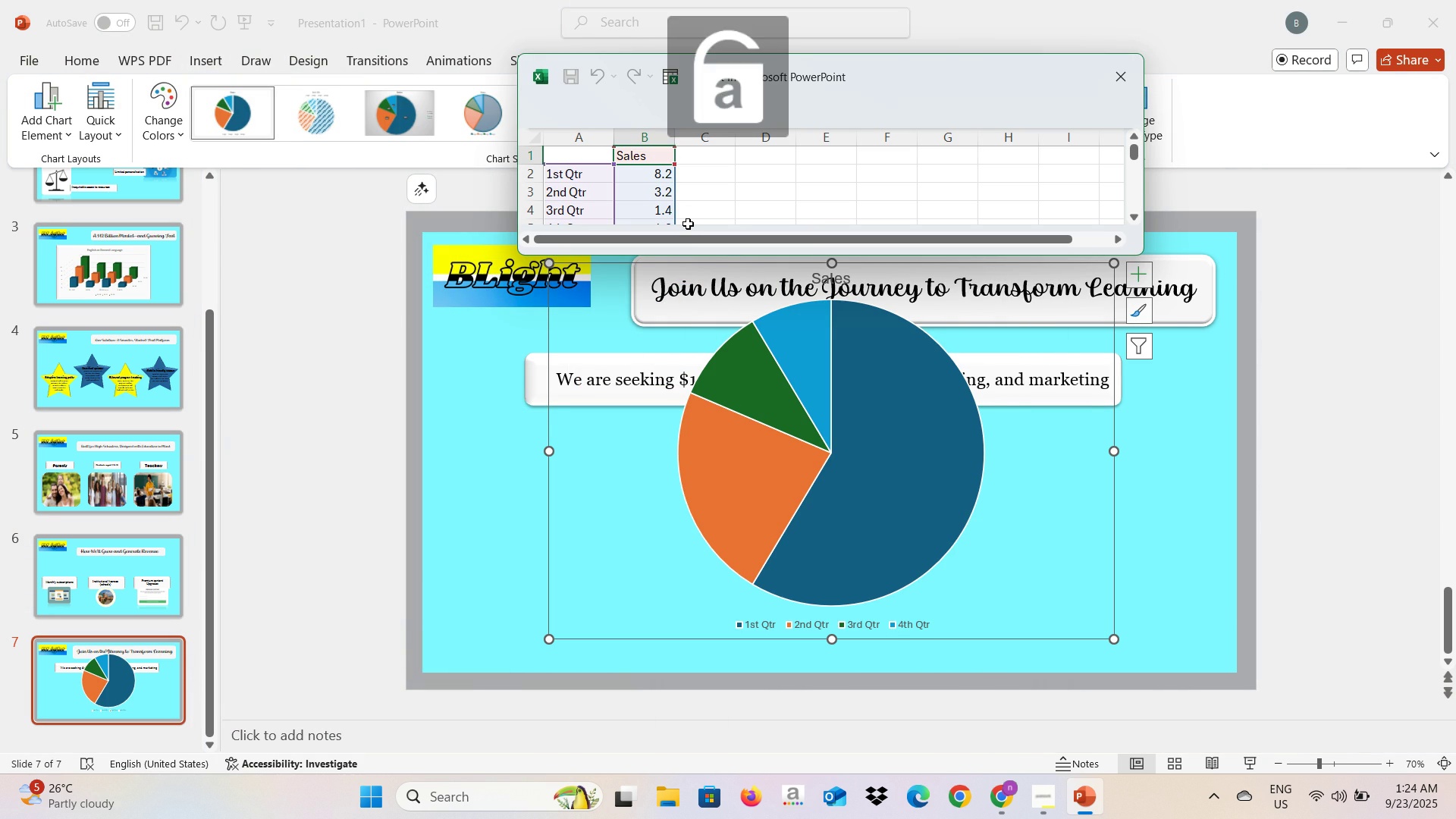 
key(Alt+CapsLock)
 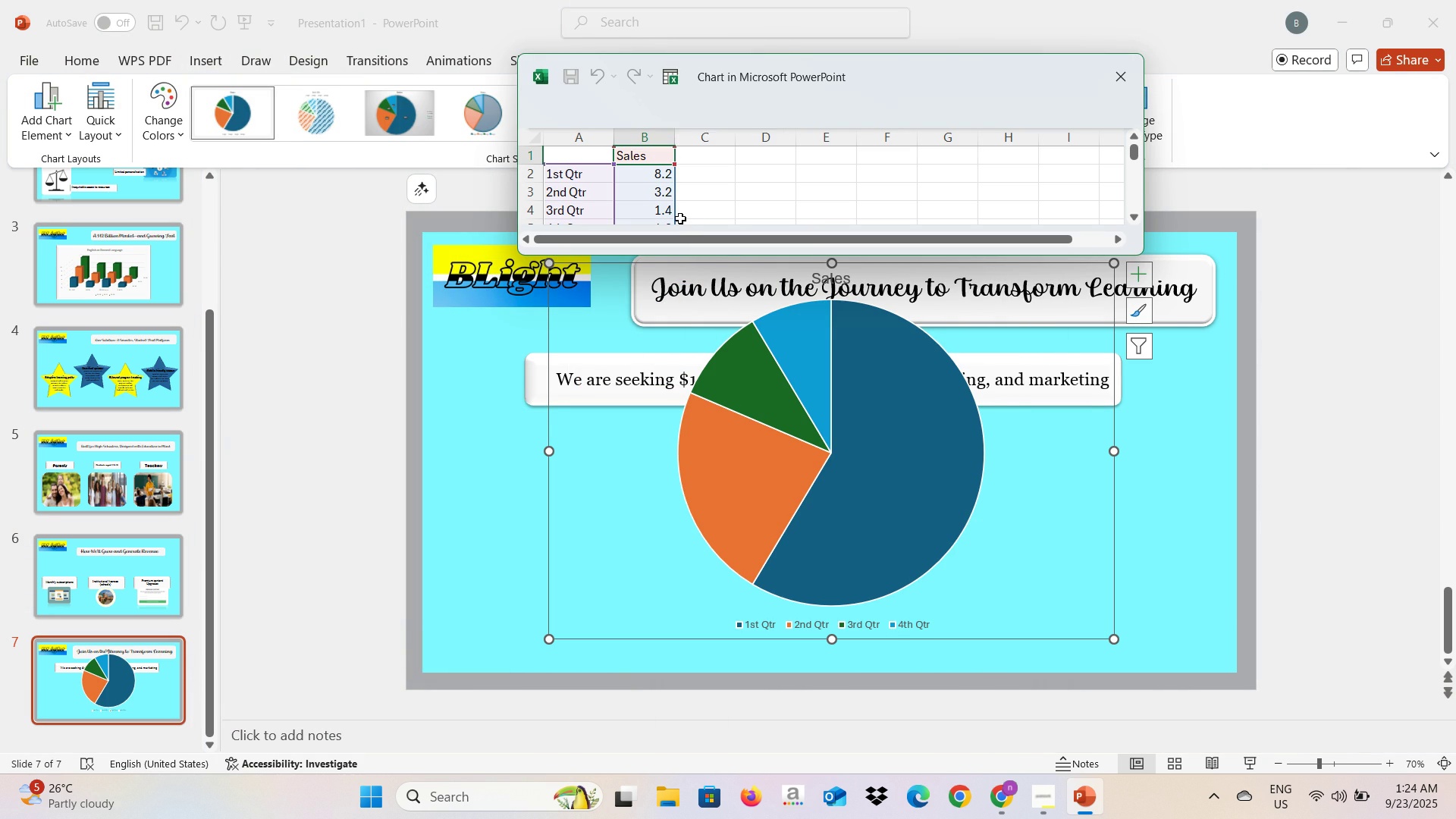 
key(Alt+CapsLock)
 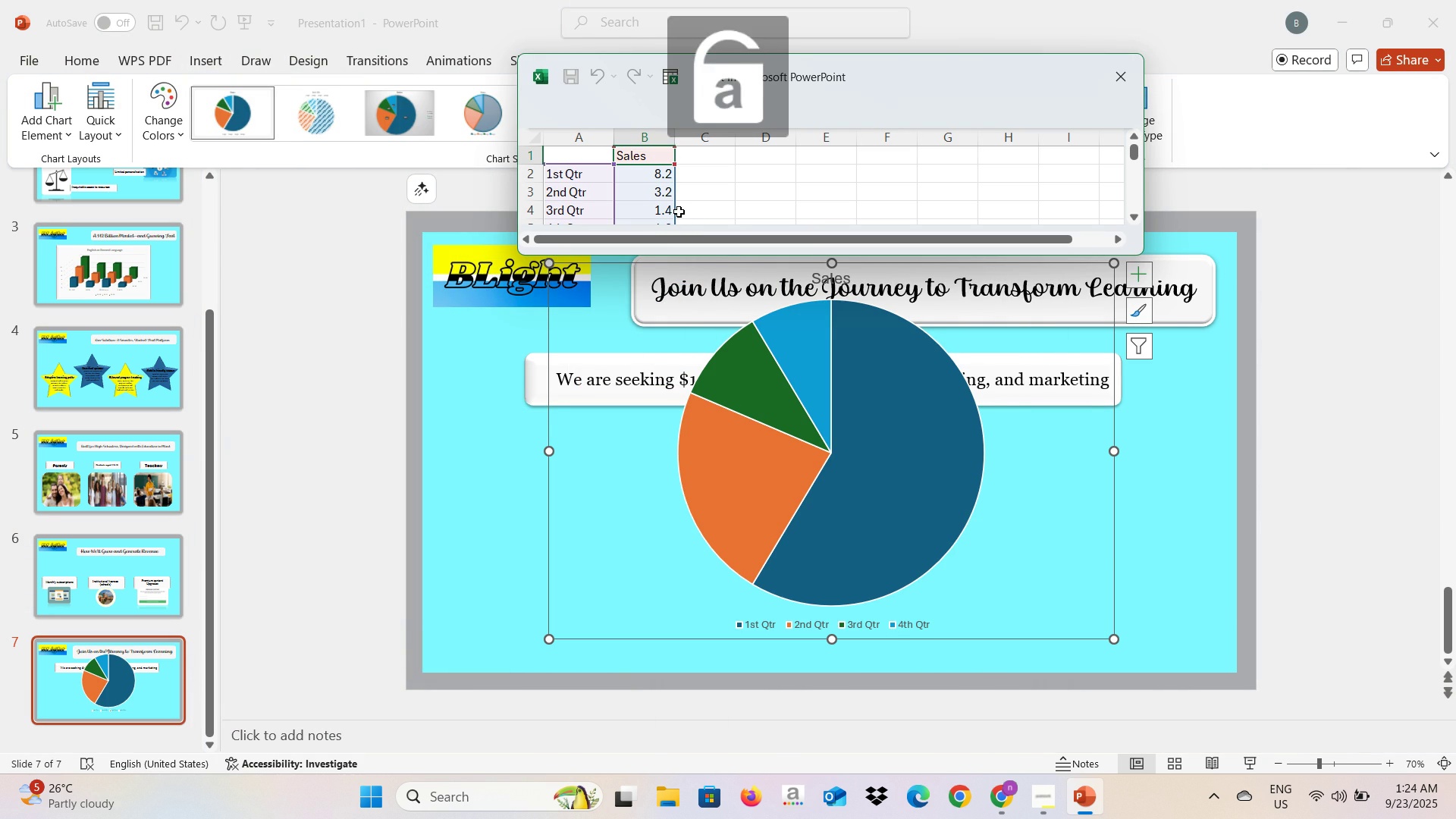 
key(Alt+CapsLock)
 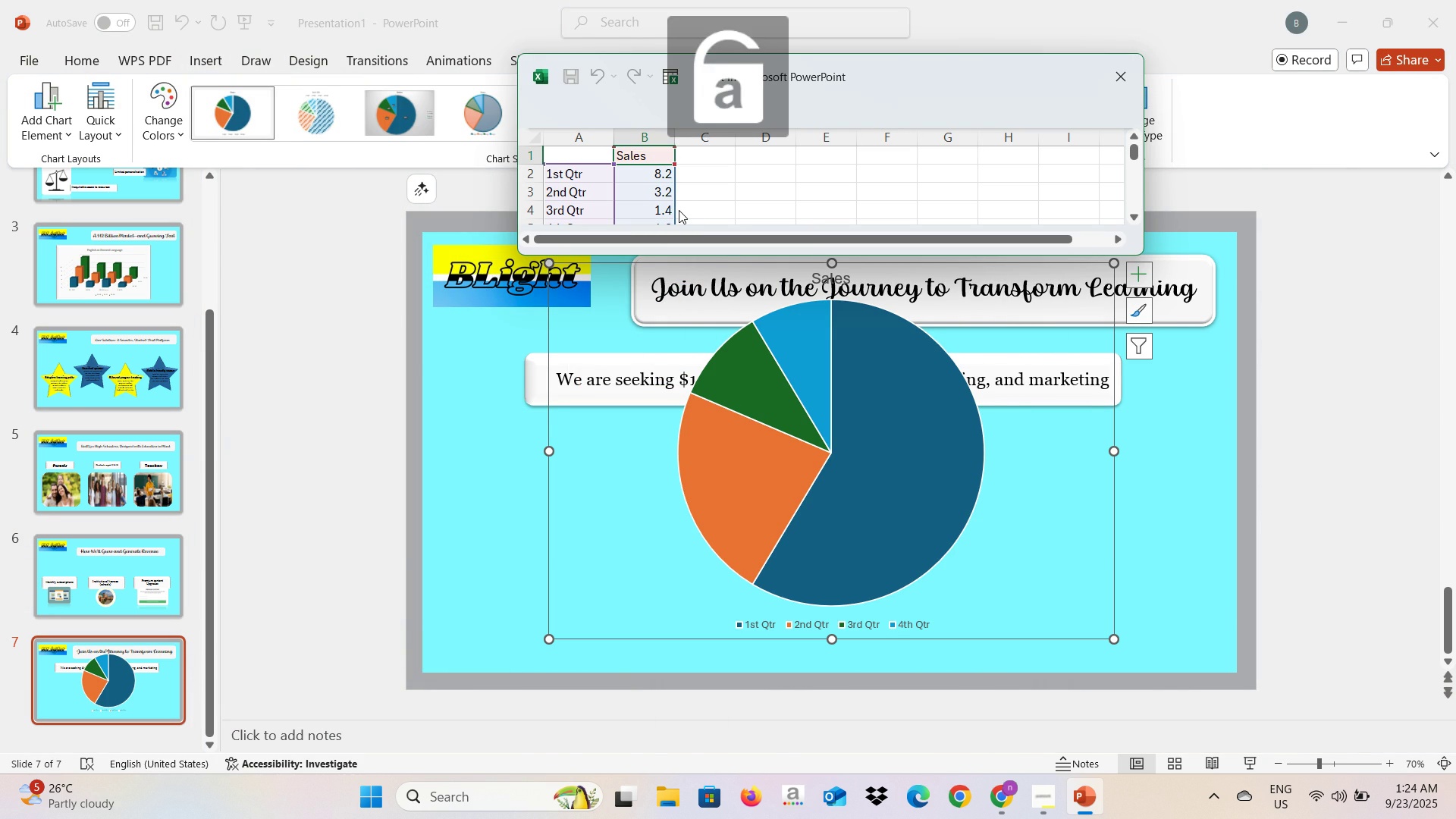 
key(Alt+Tab)
 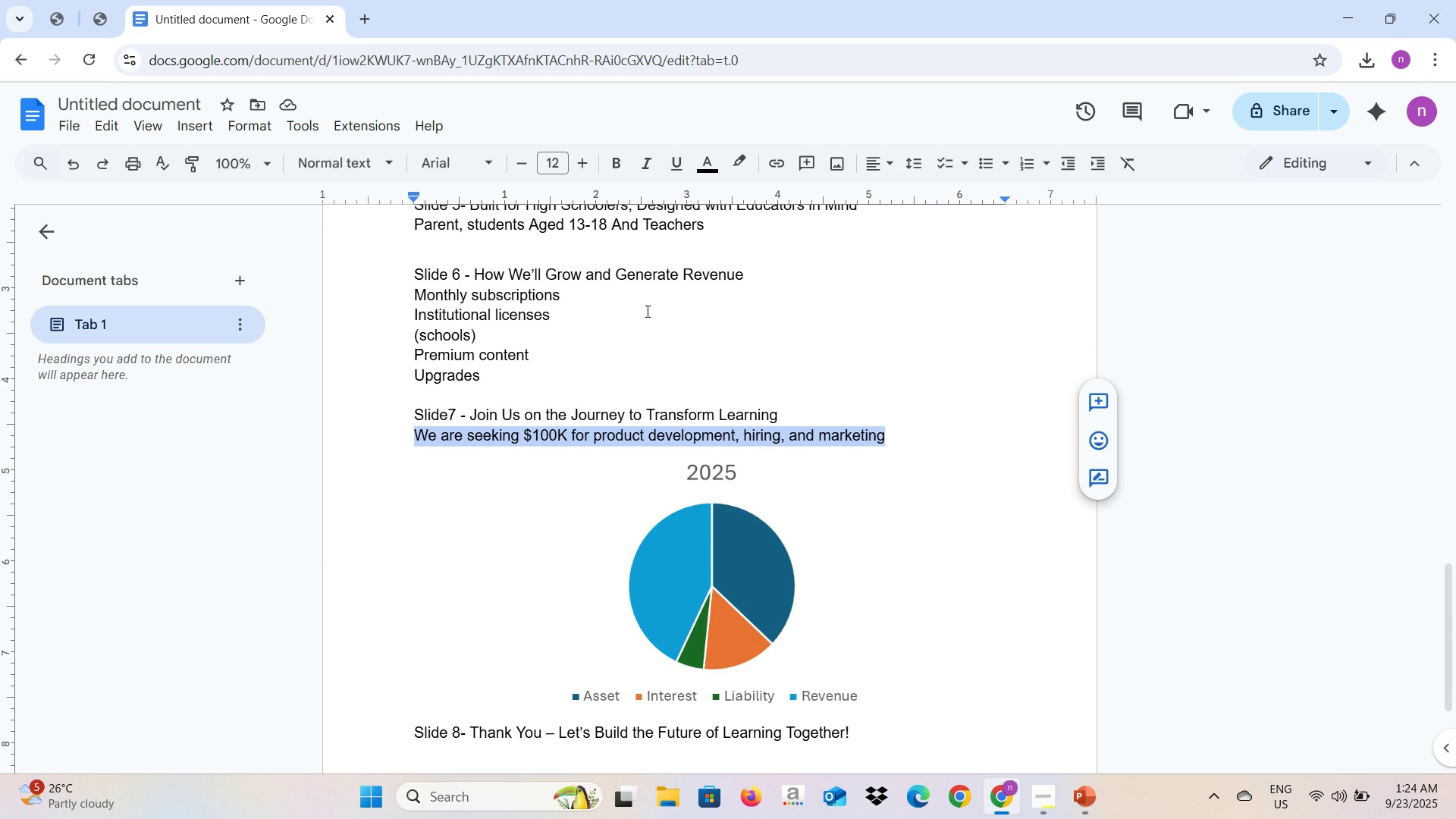 
key(Alt+Tab)
 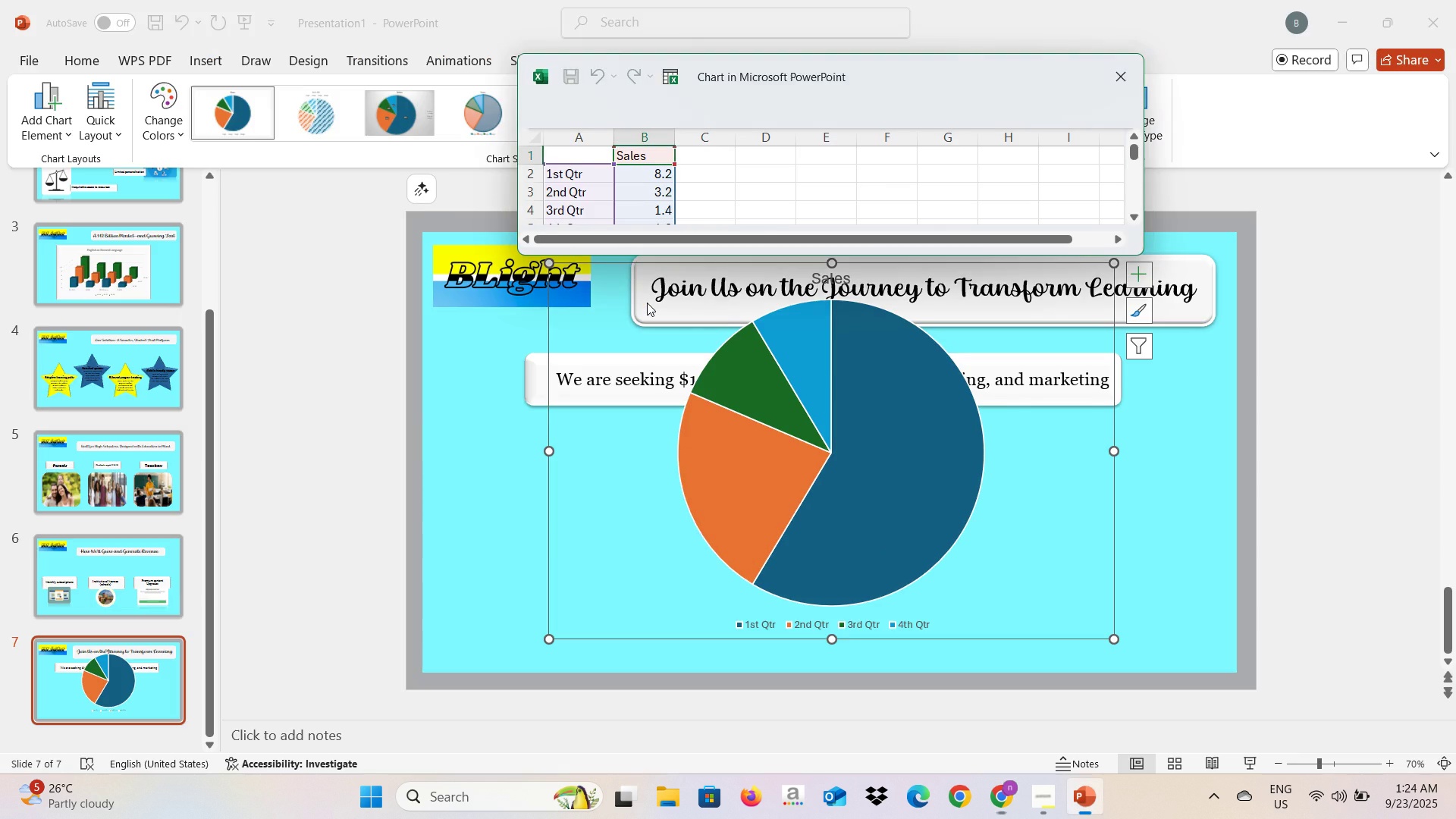 
key(Alt+AltLeft)
 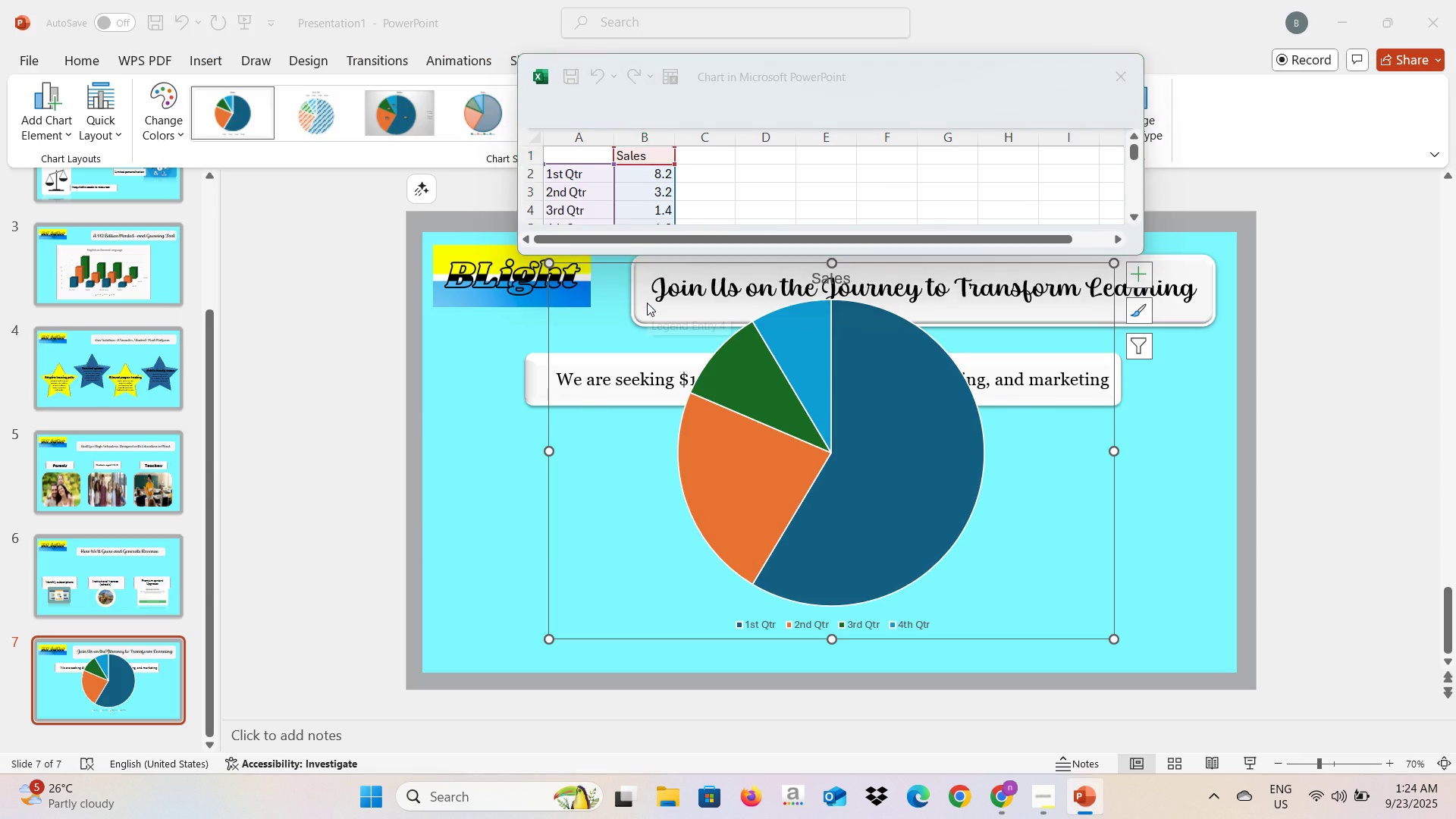 
key(Alt+Tab)
 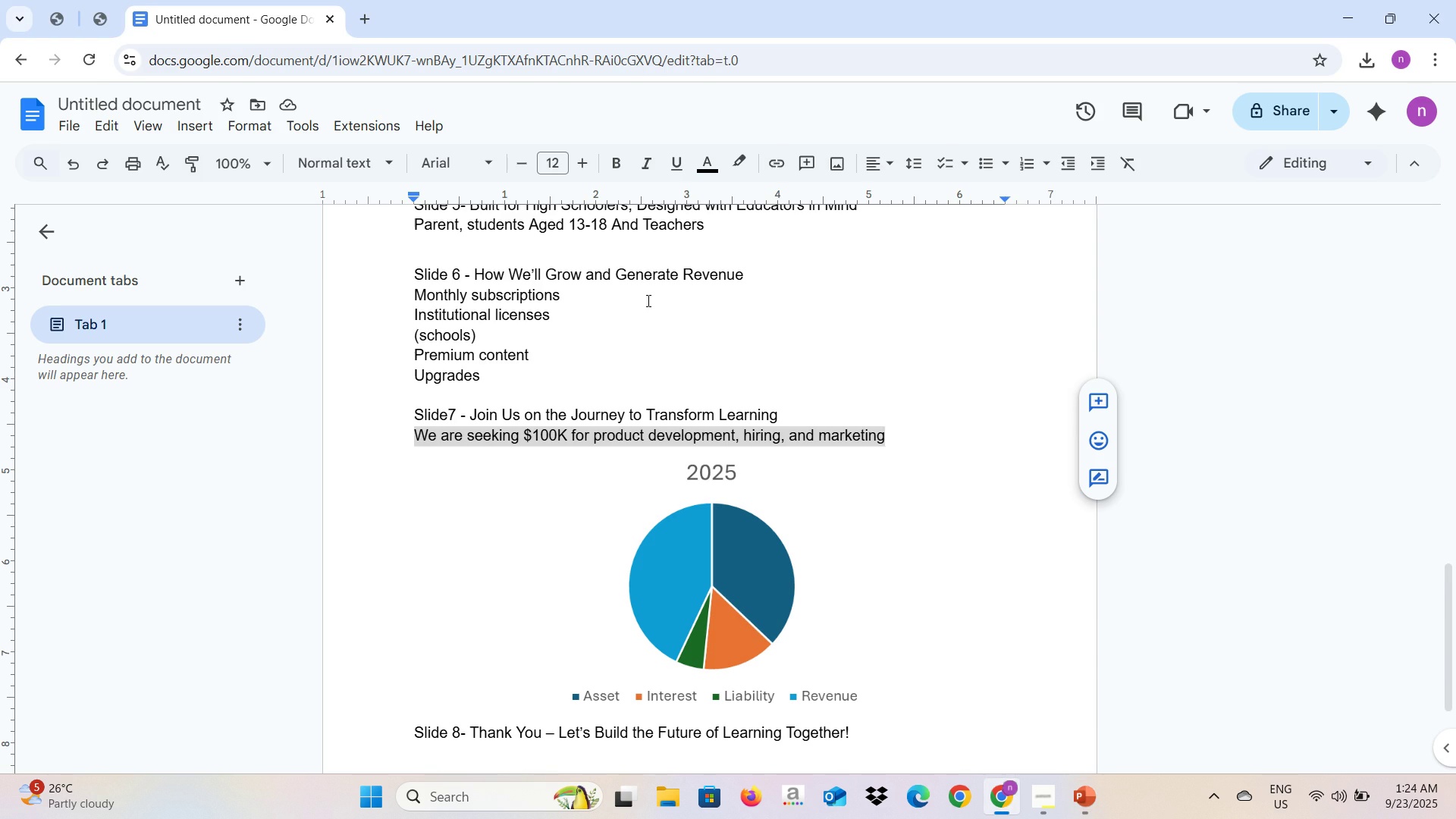 
key(Alt+AltLeft)
 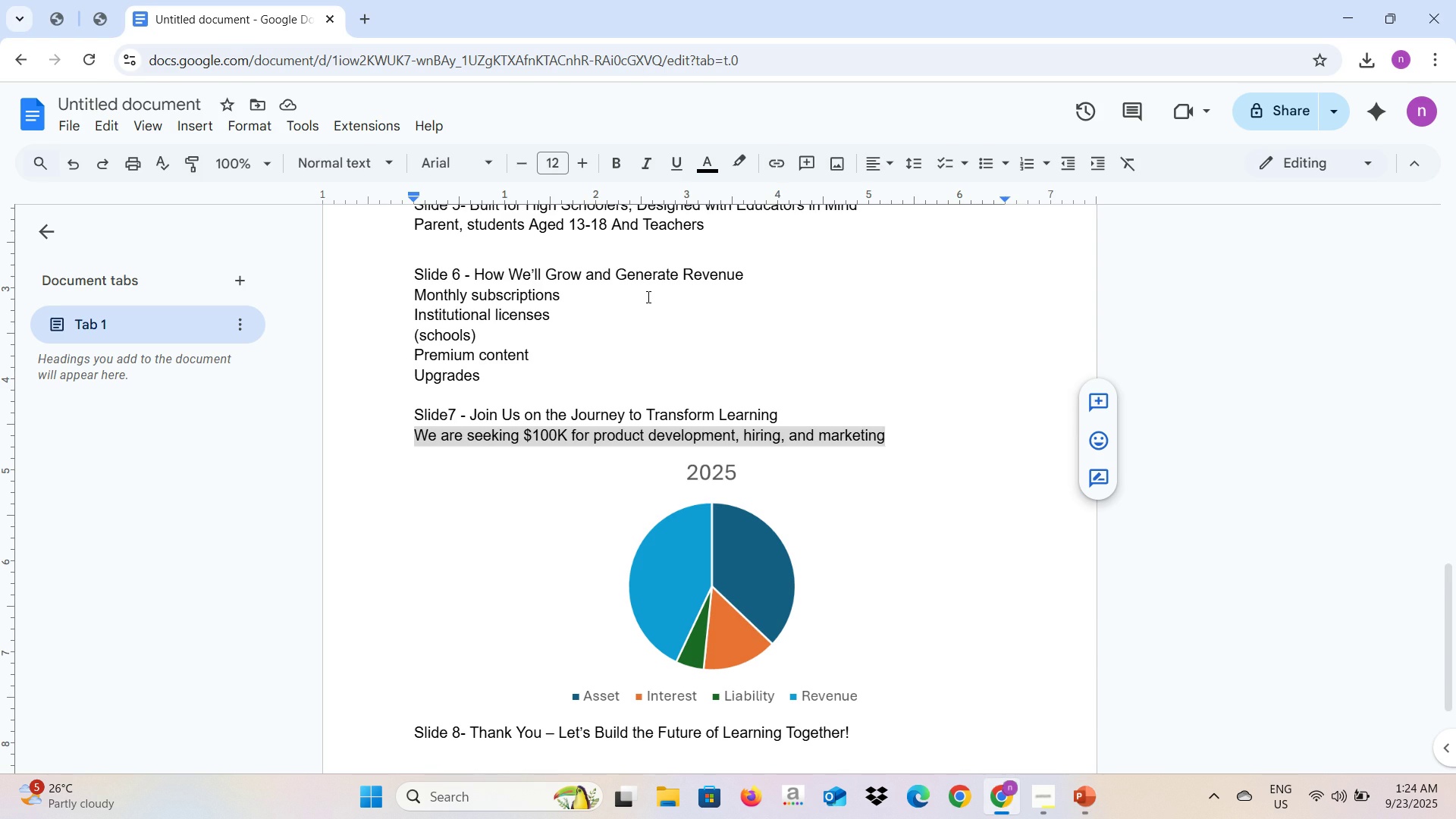 
key(Alt+Tab)
 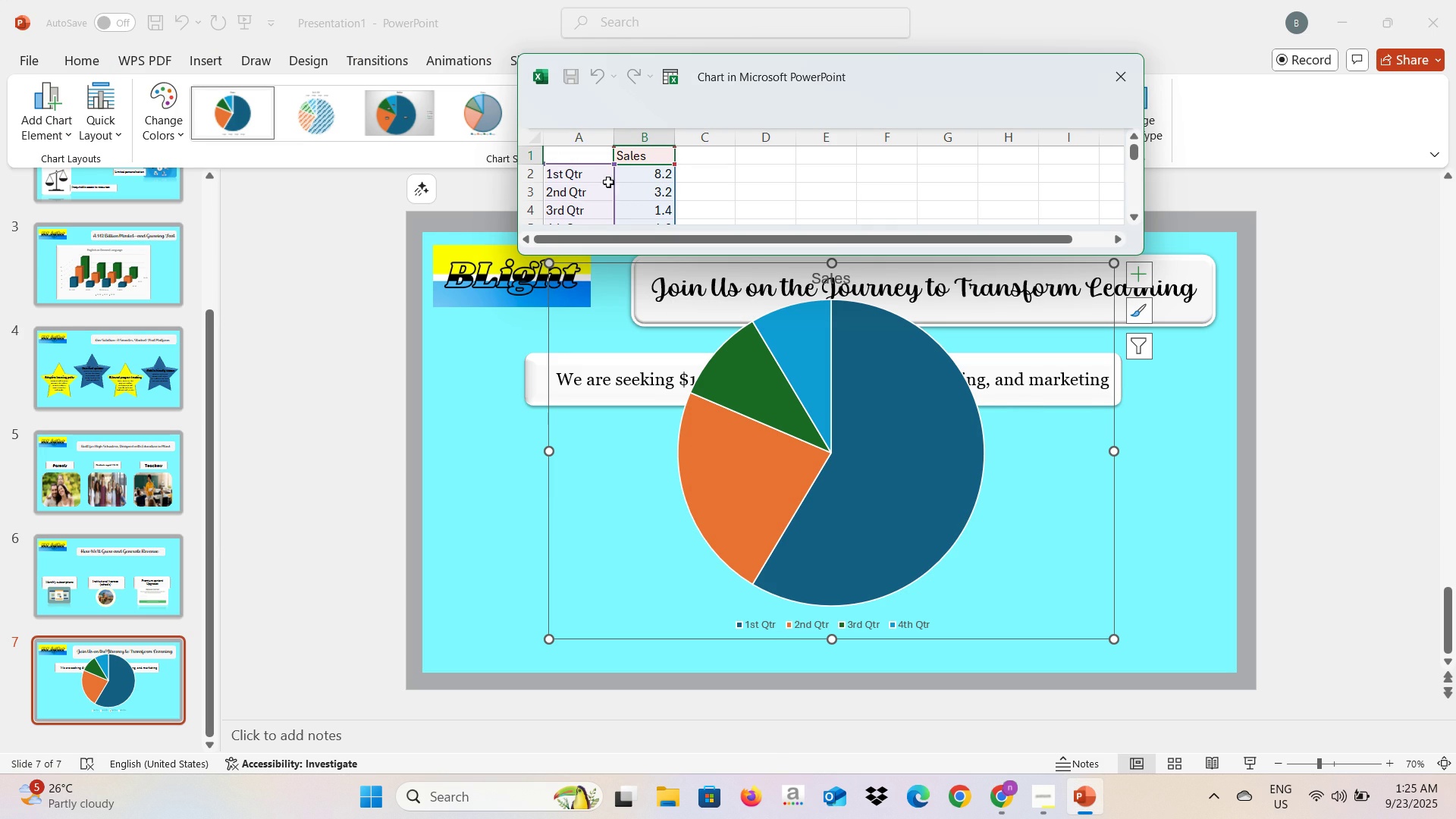 
left_click([598, 177])
 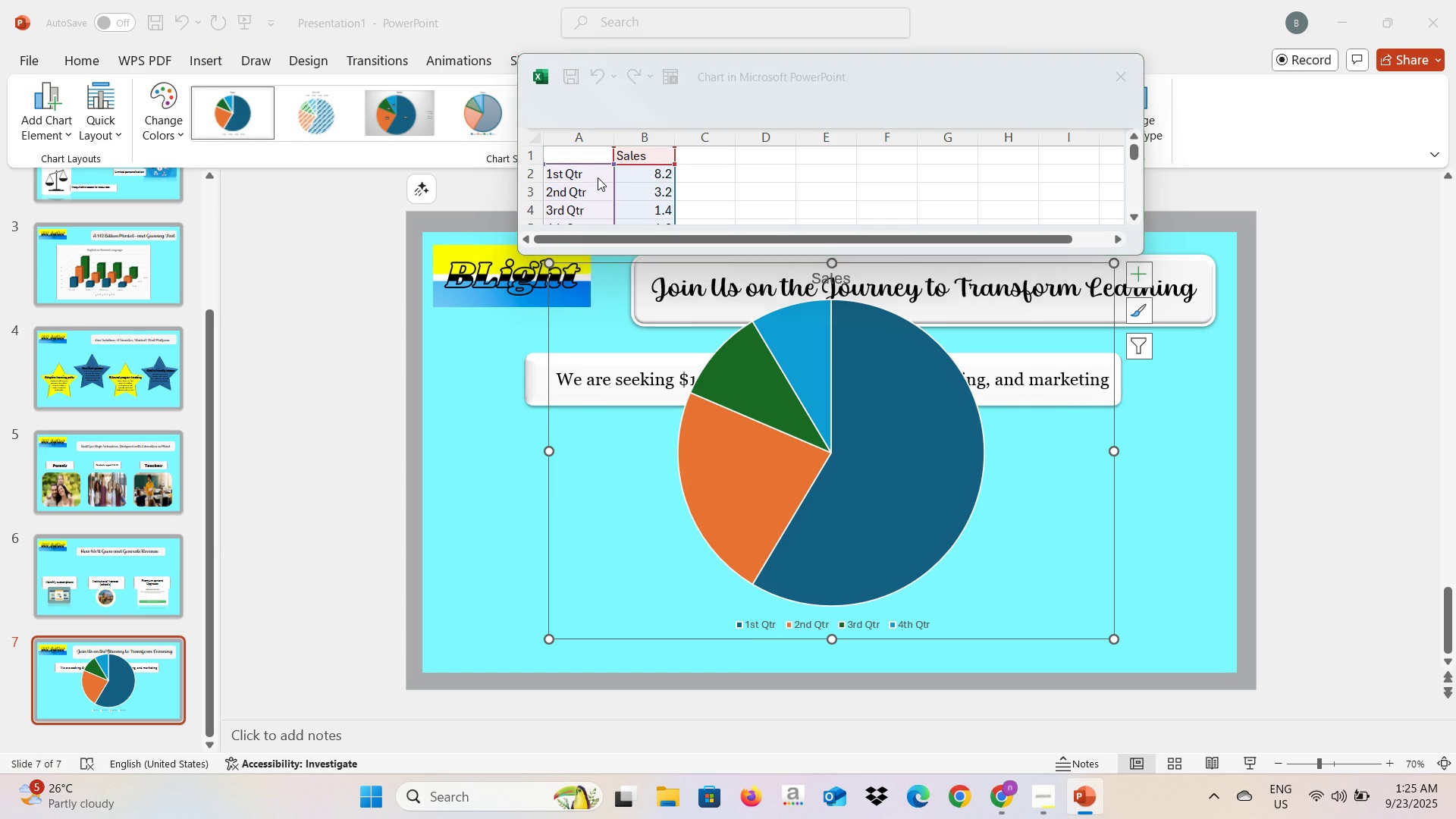 
key(Alt+AltLeft)
 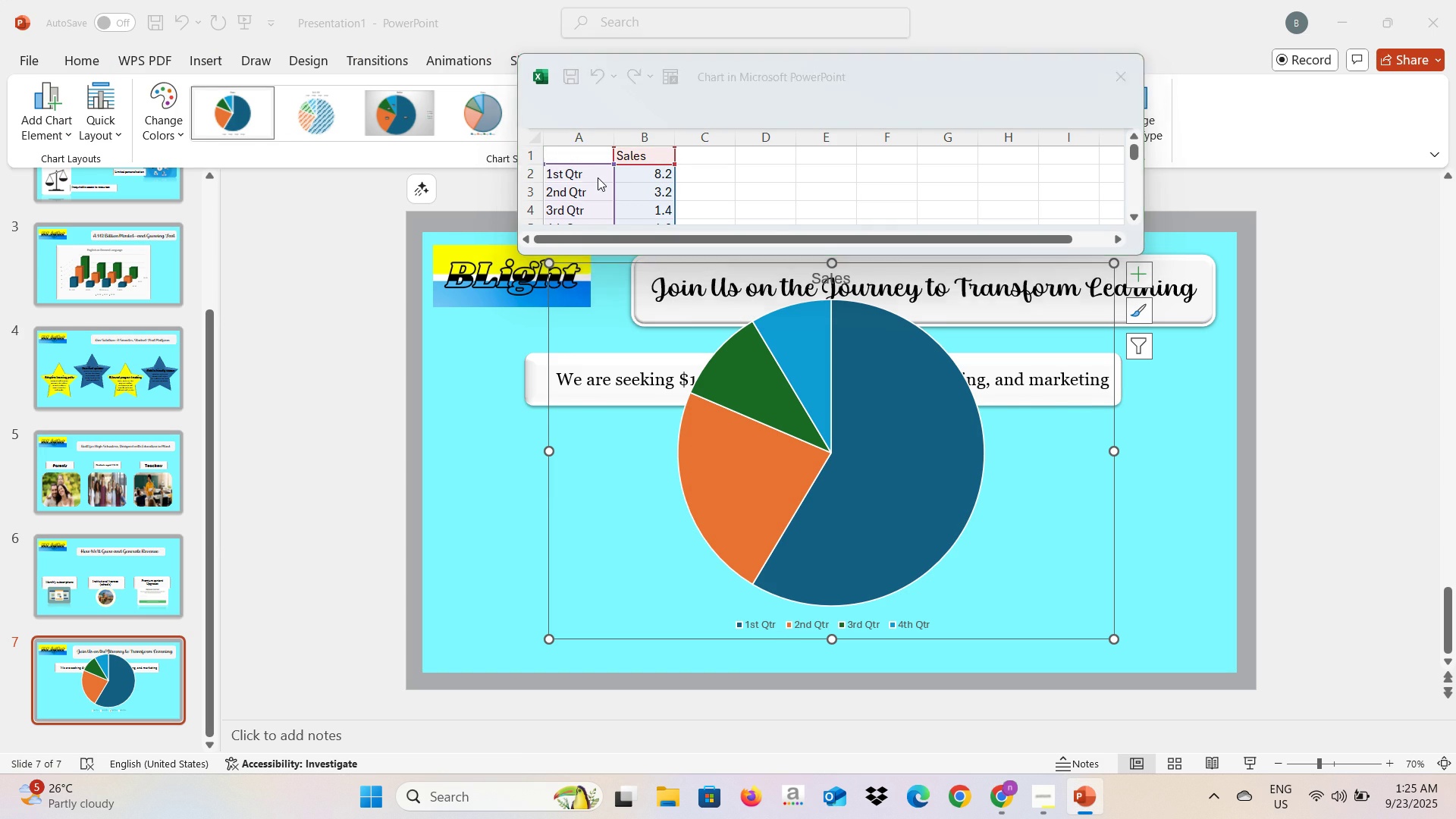 
key(Alt+Tab)
 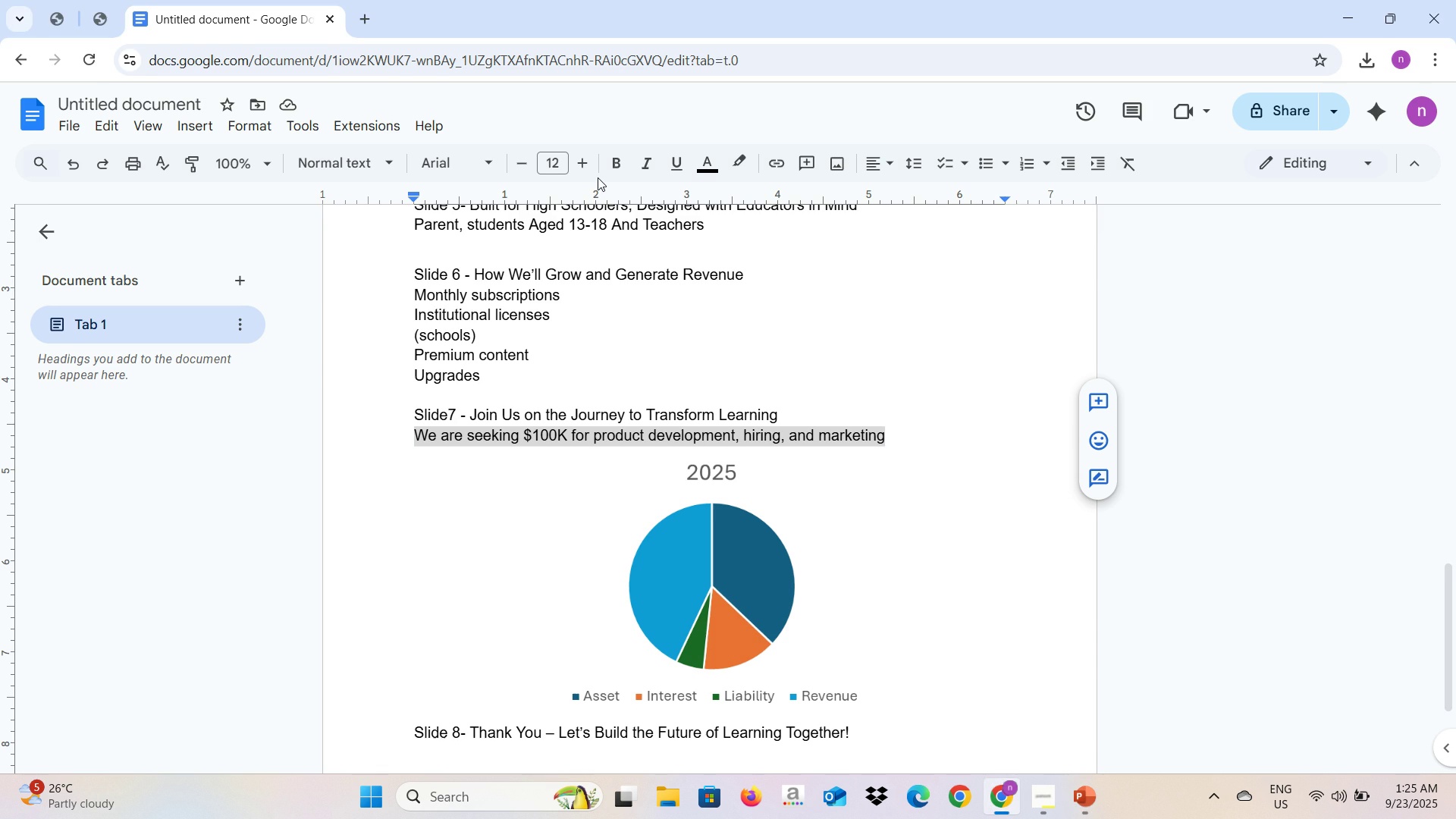 
key(Alt+AltLeft)
 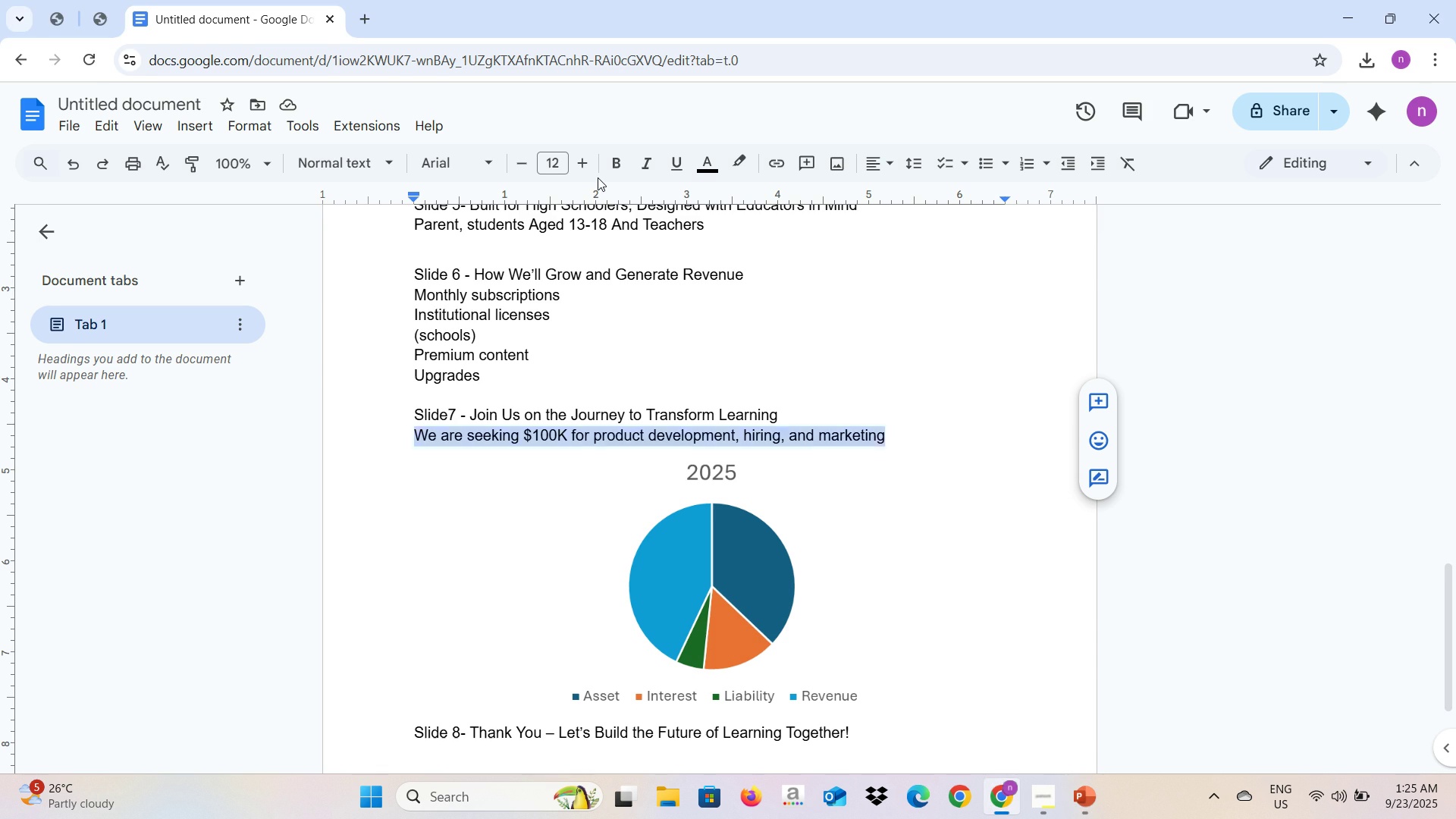 
key(Tab)
type(Asset)
 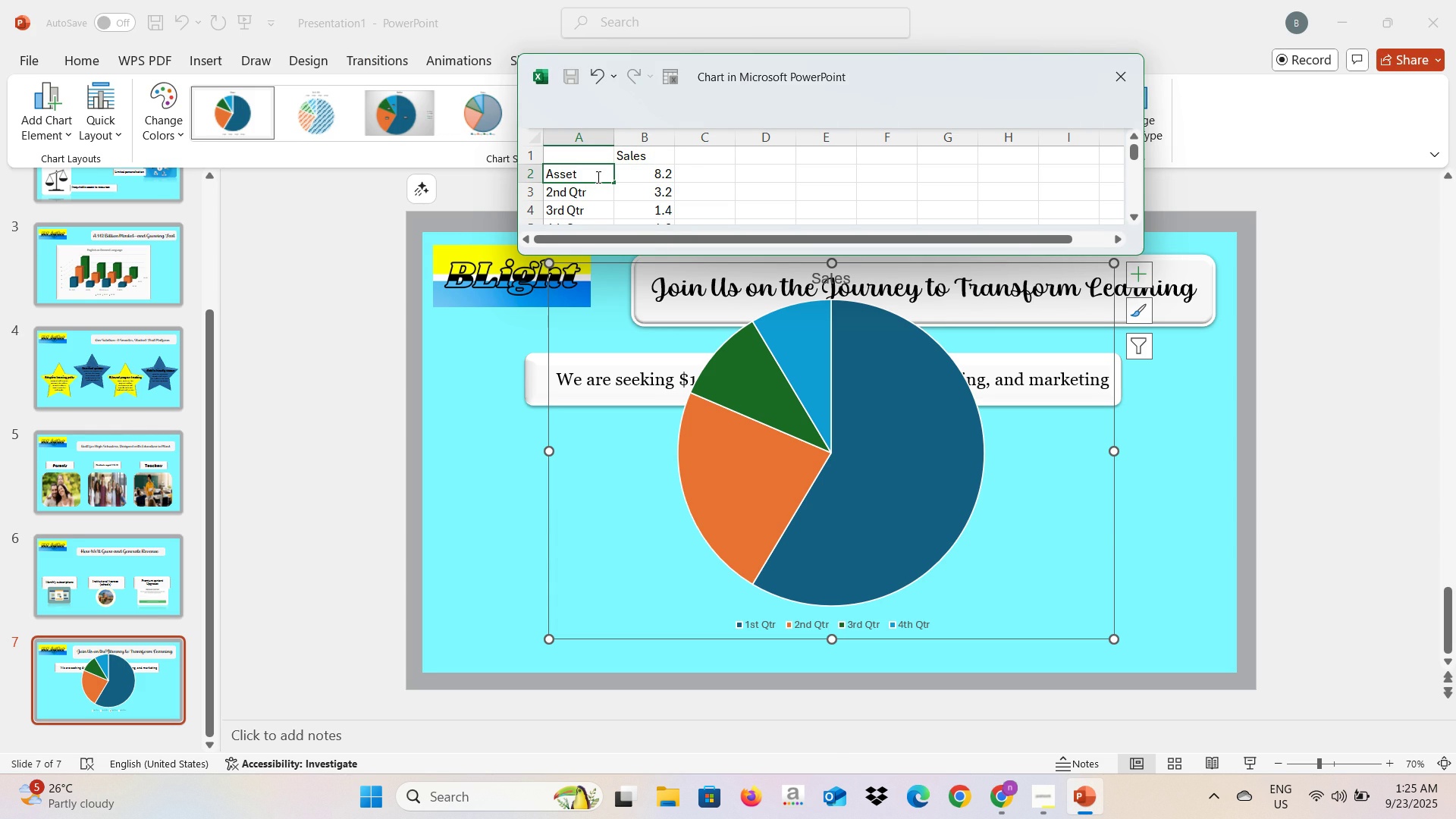 
key(Enter)
 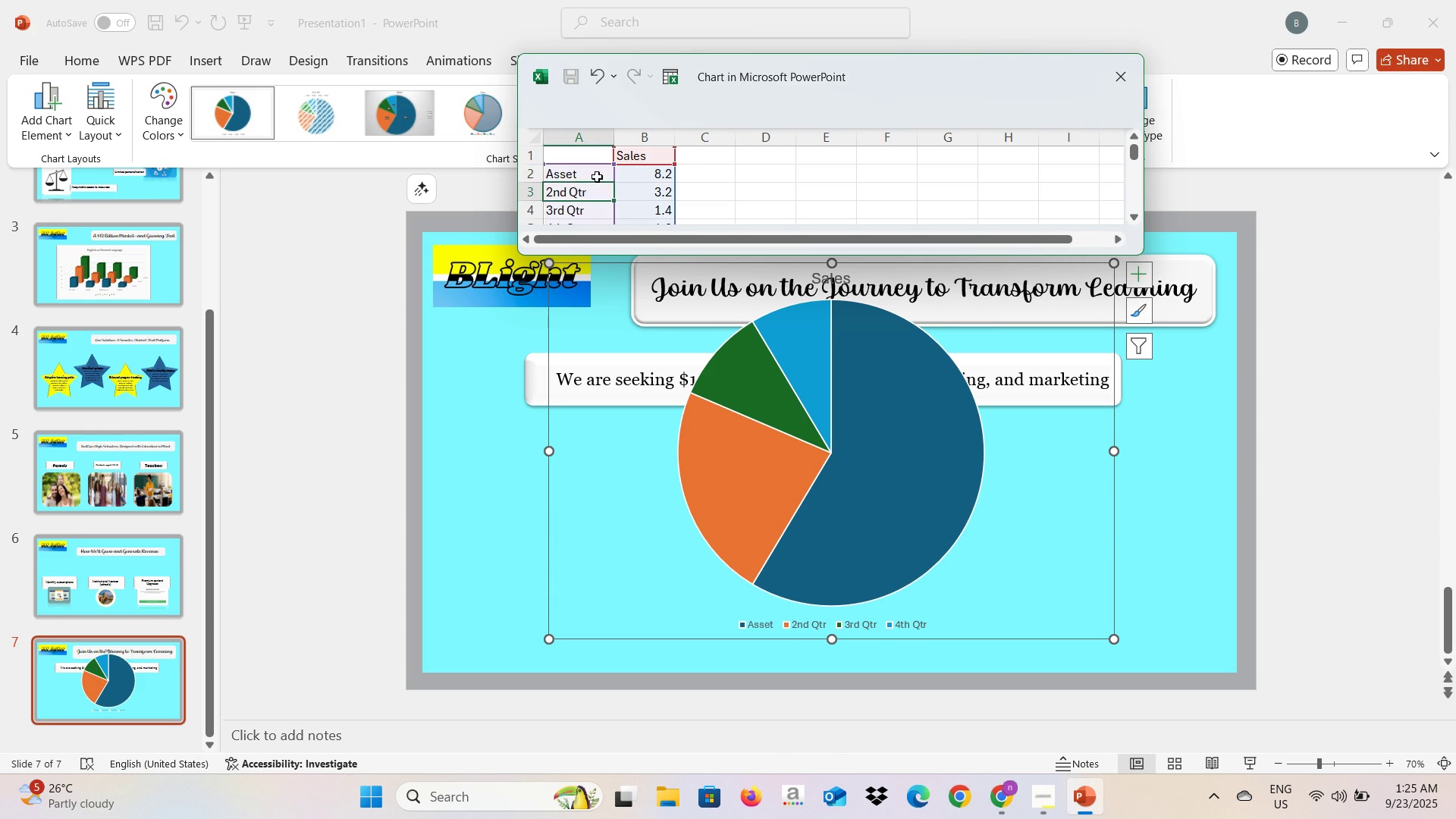 
key(Alt+AltLeft)
 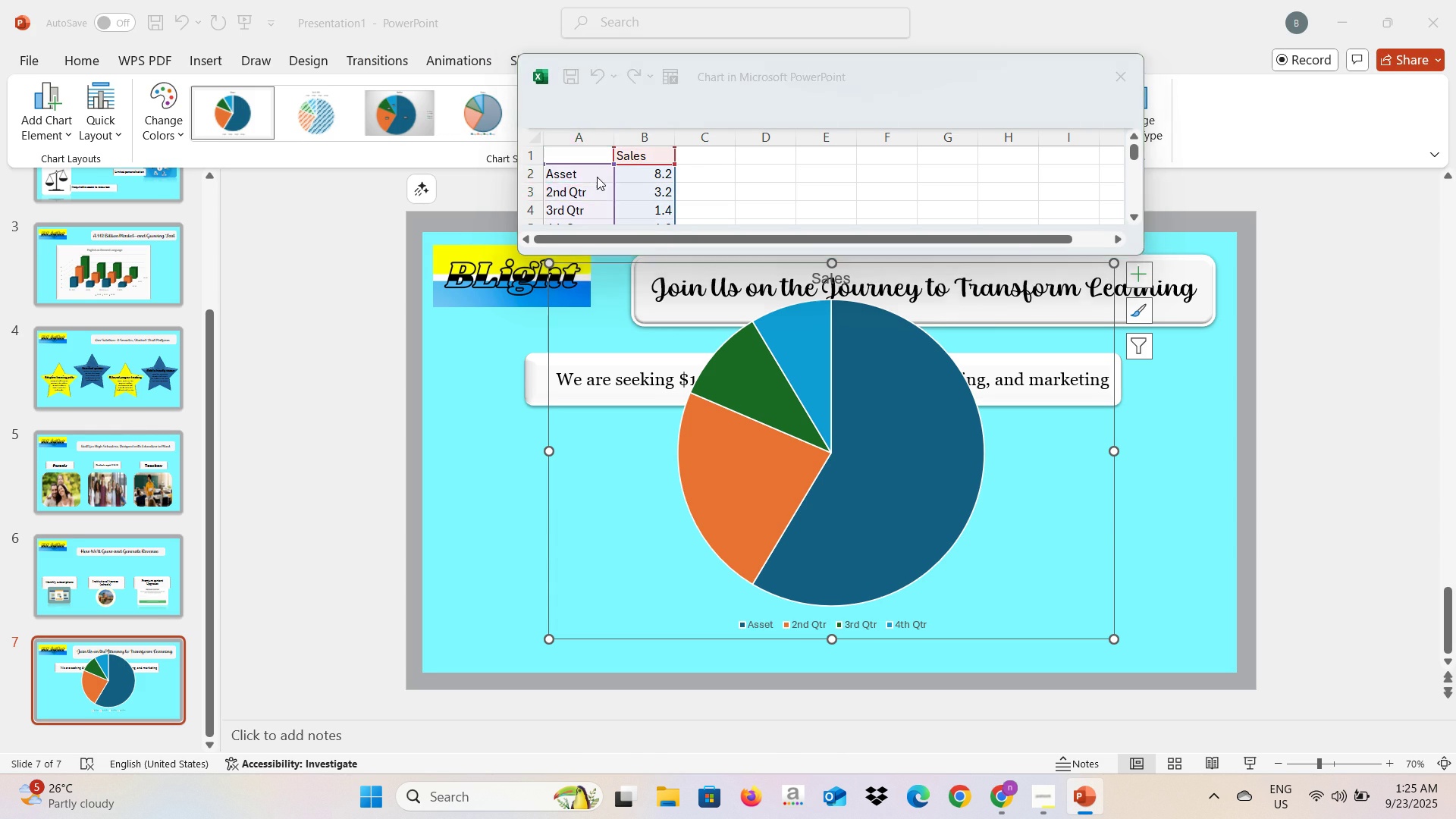 
key(Alt+Tab)
 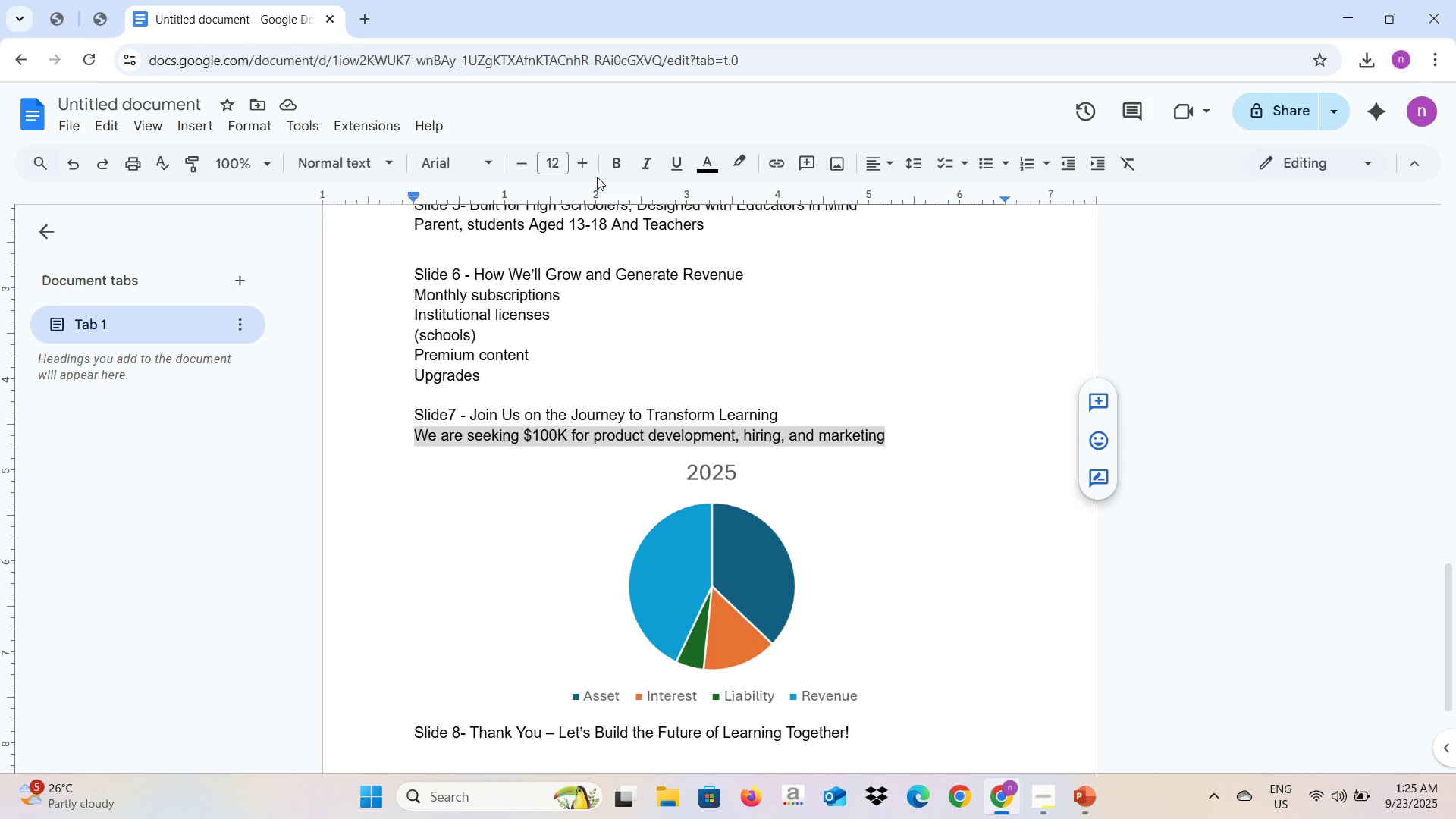 
key(Alt+AltLeft)
 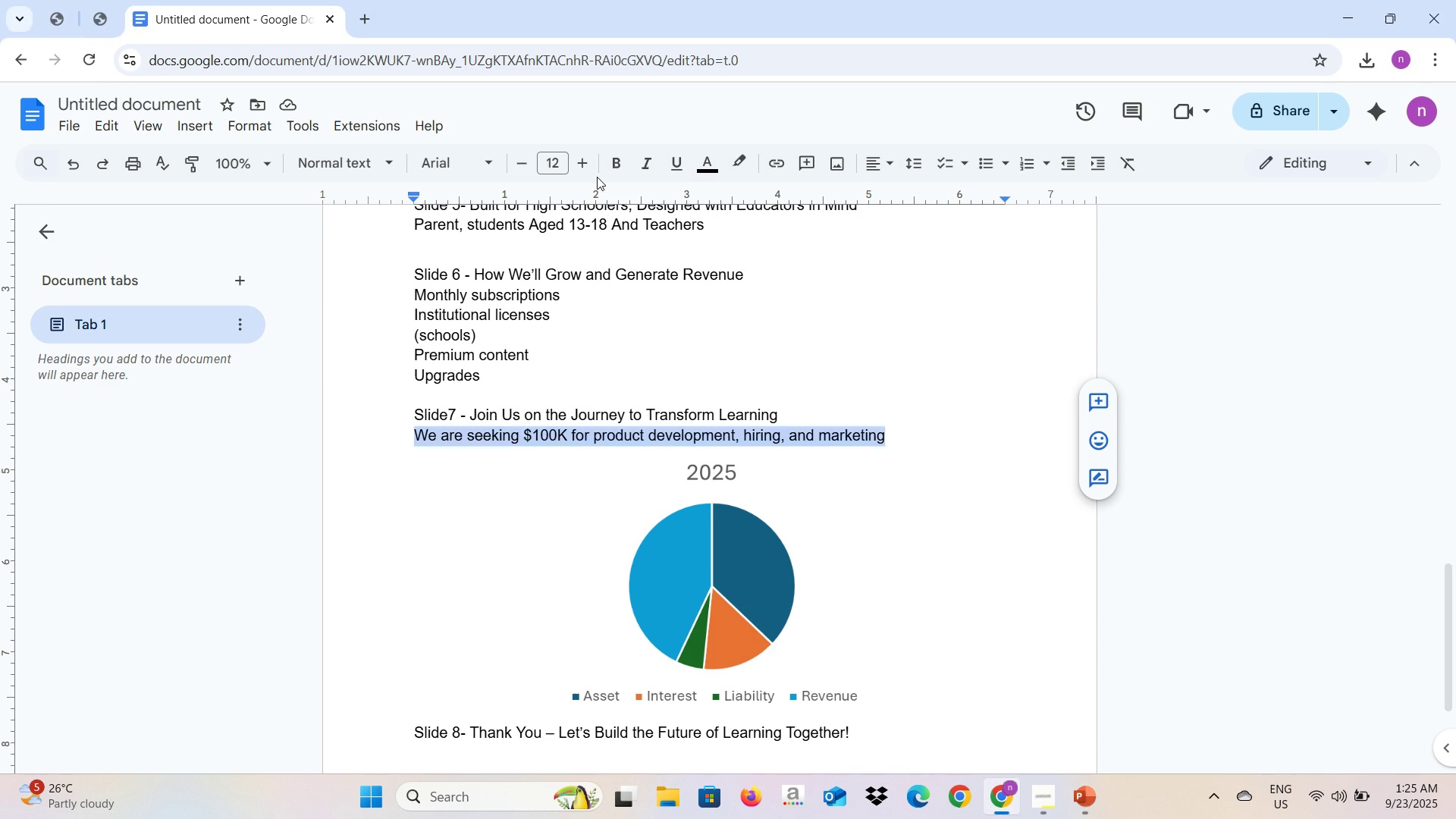 
key(Tab)
type(Interest)
 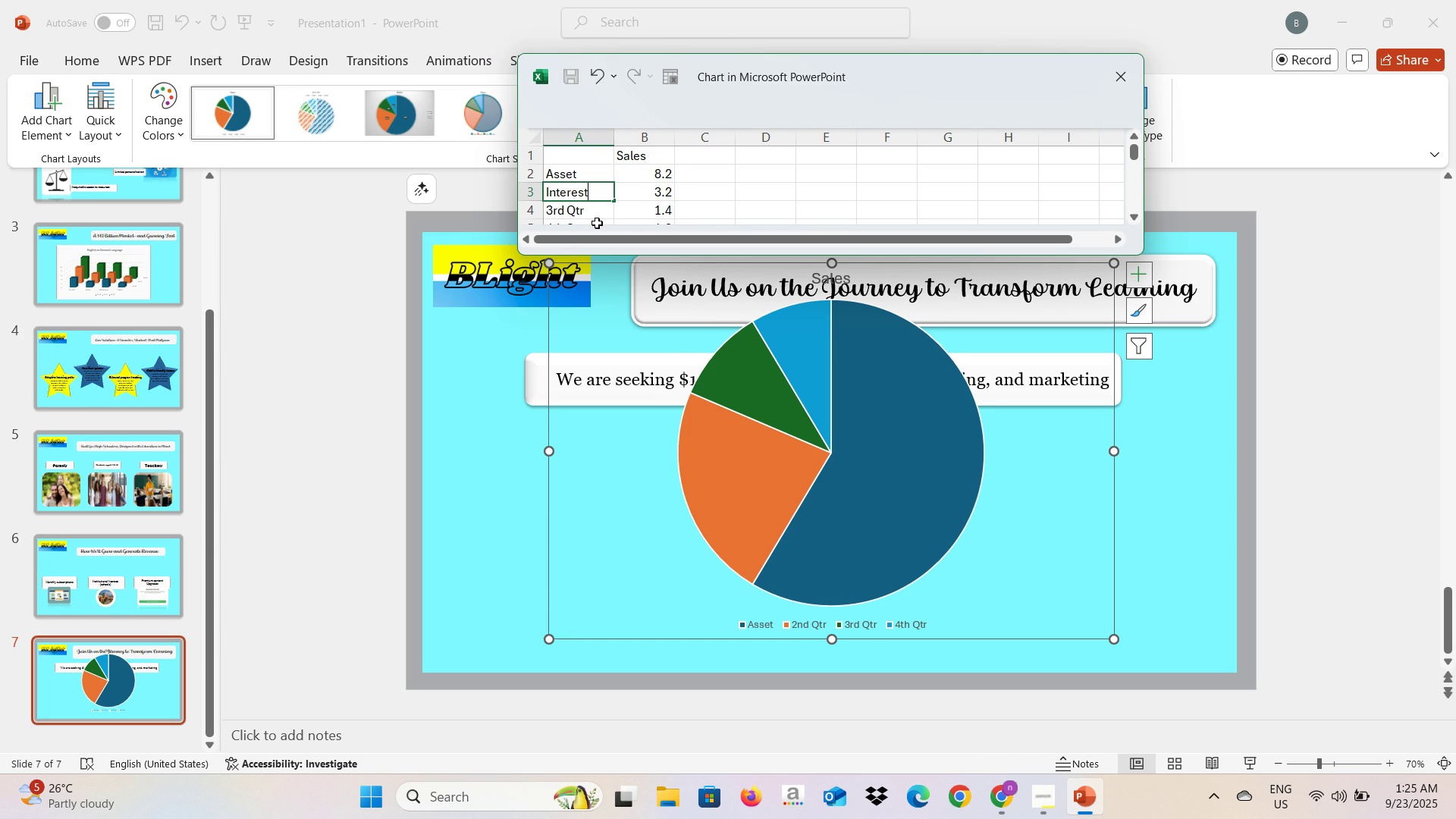 
key(Enter)
 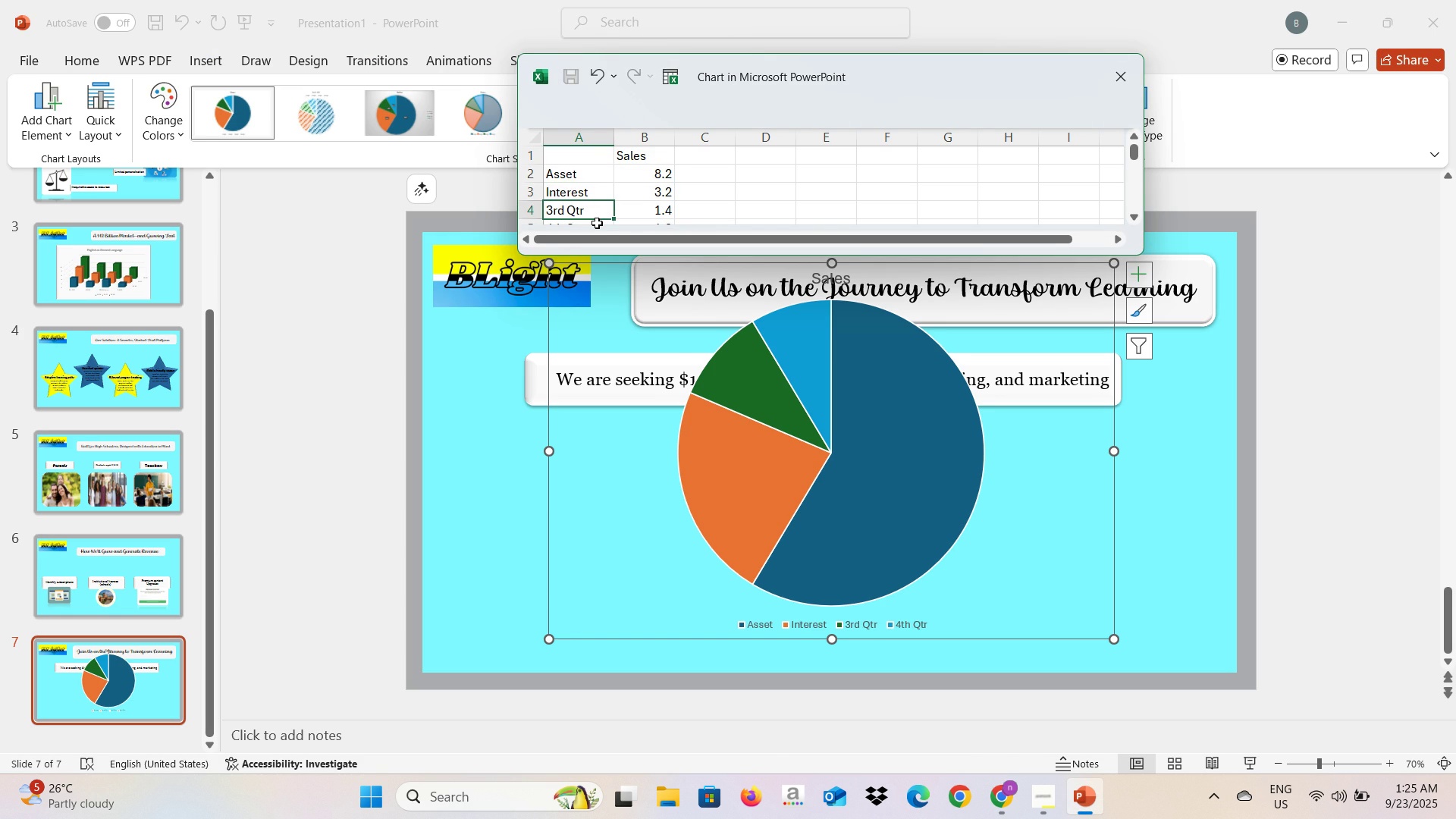 
key(Alt+AltLeft)
 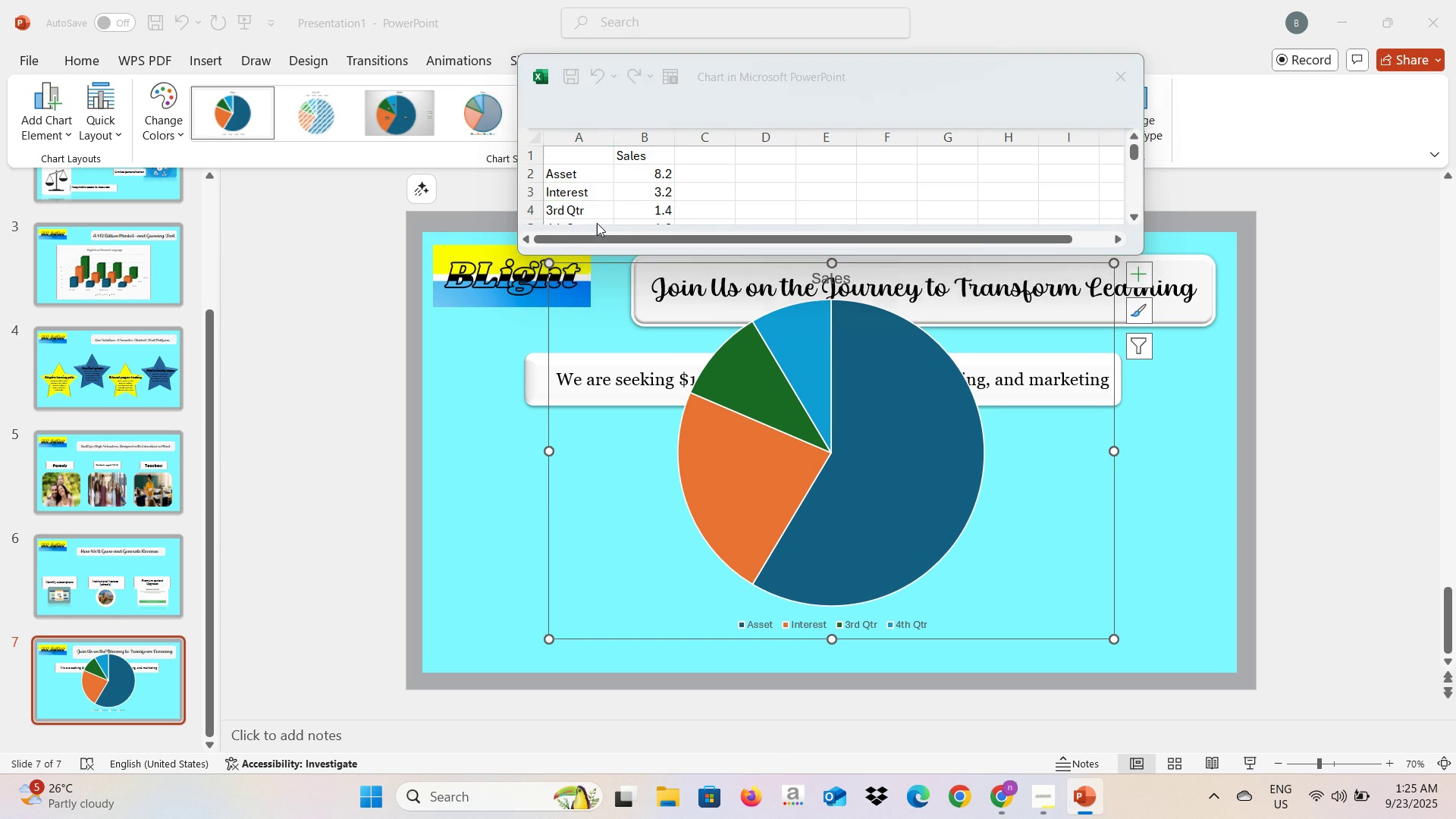 
key(Alt+Tab)
 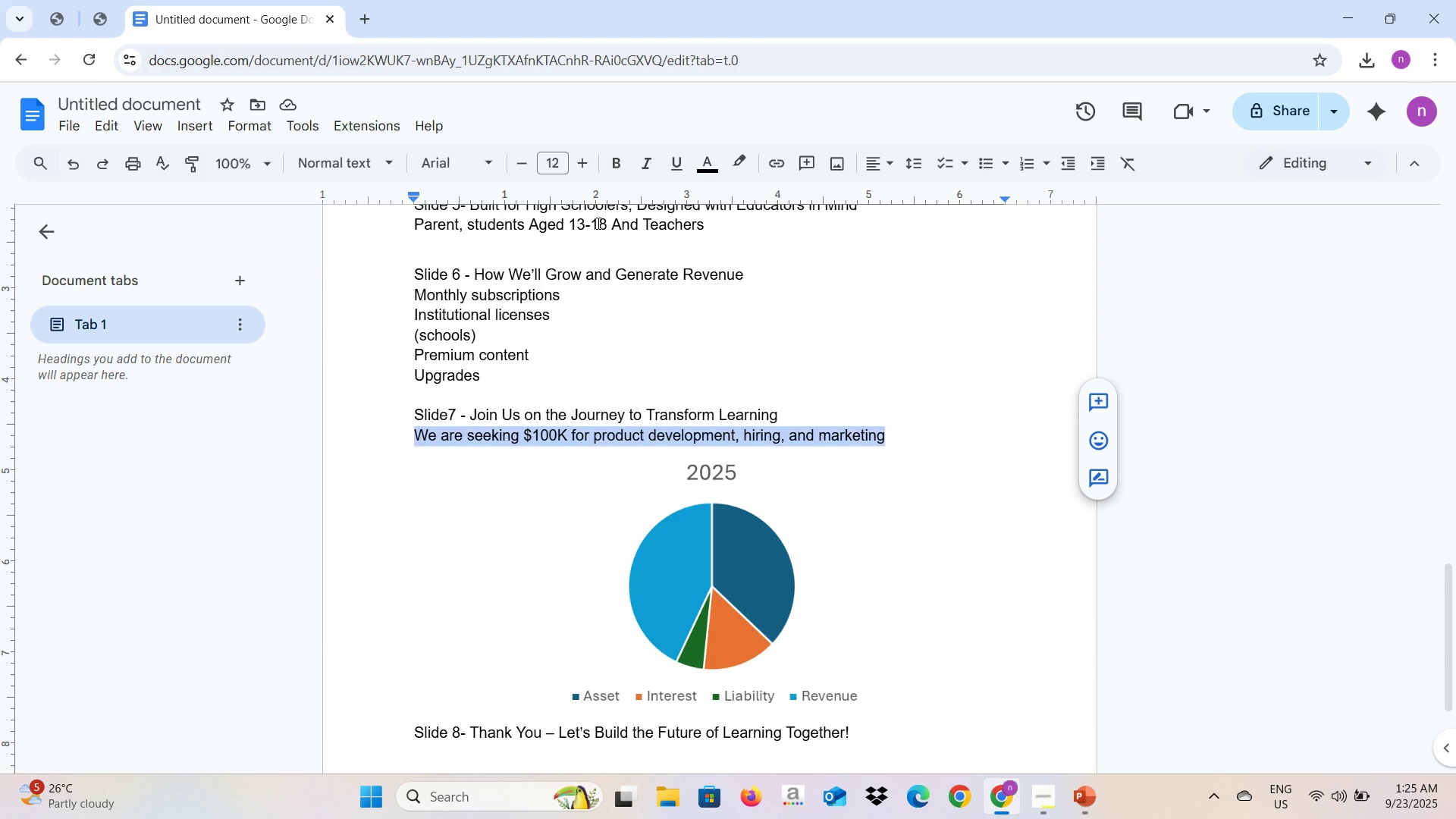 
key(Alt+AltLeft)
 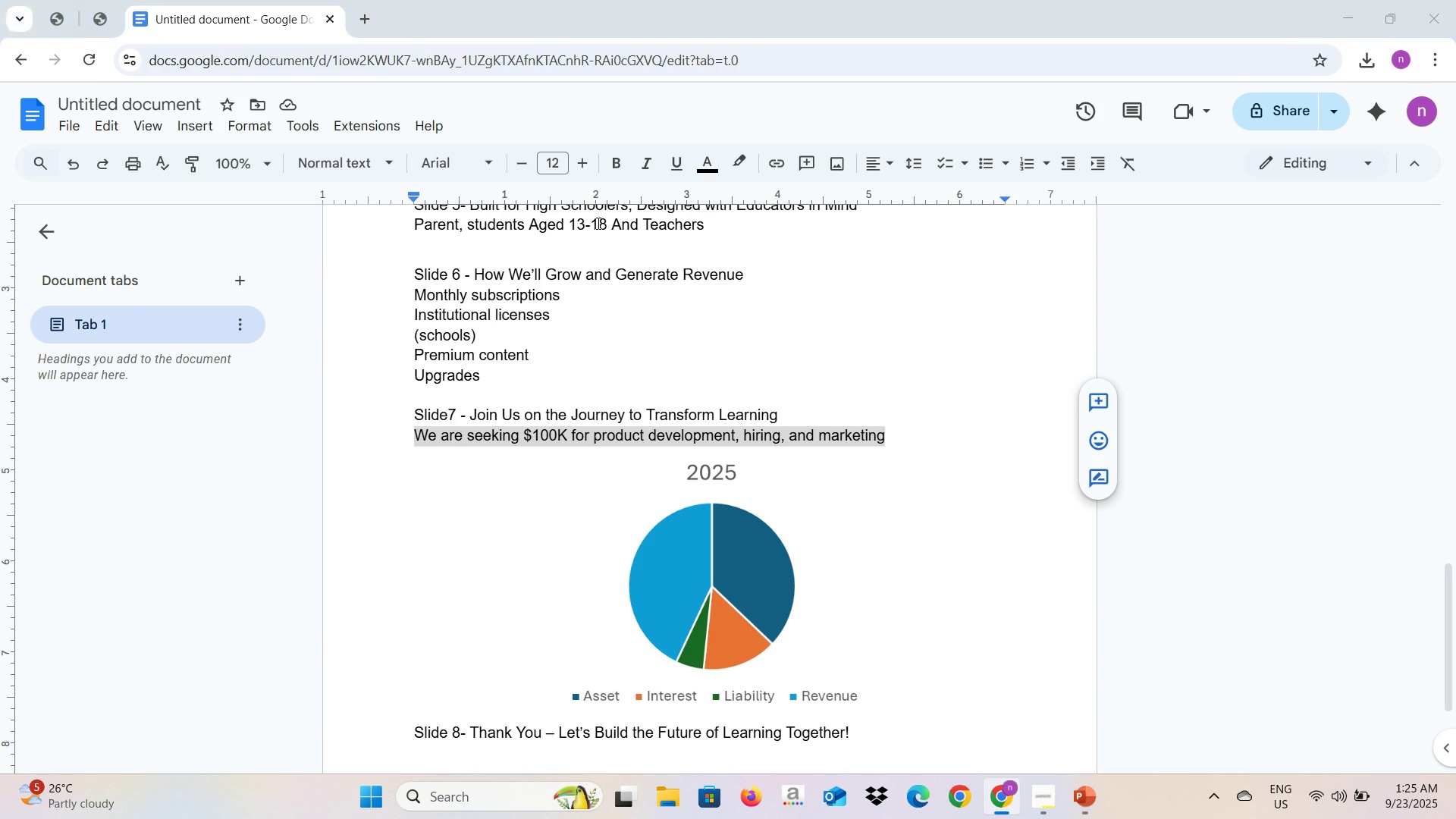 
key(Alt+Tab)
 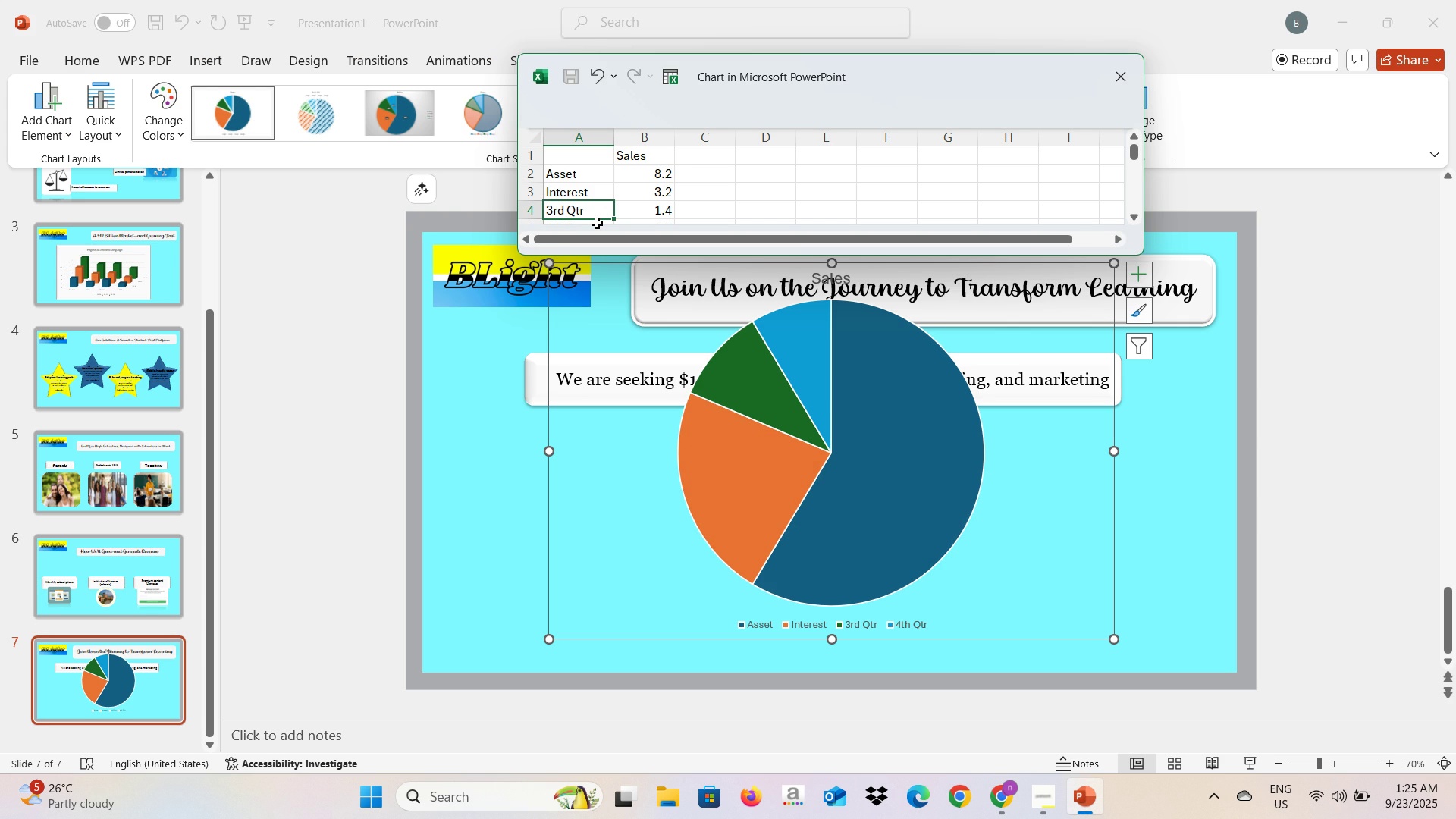 
type(Liability)
 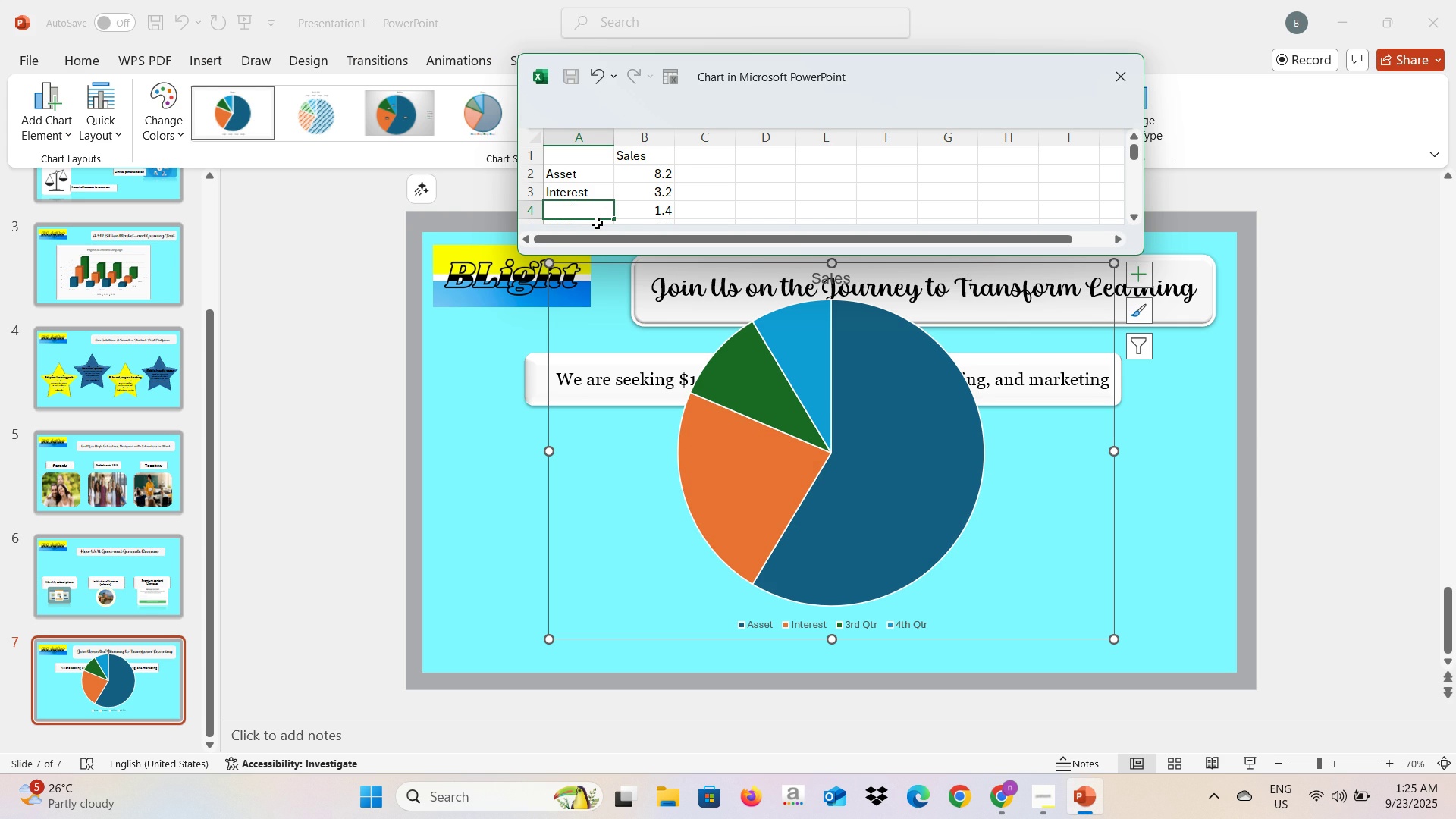 
key(Enter)
 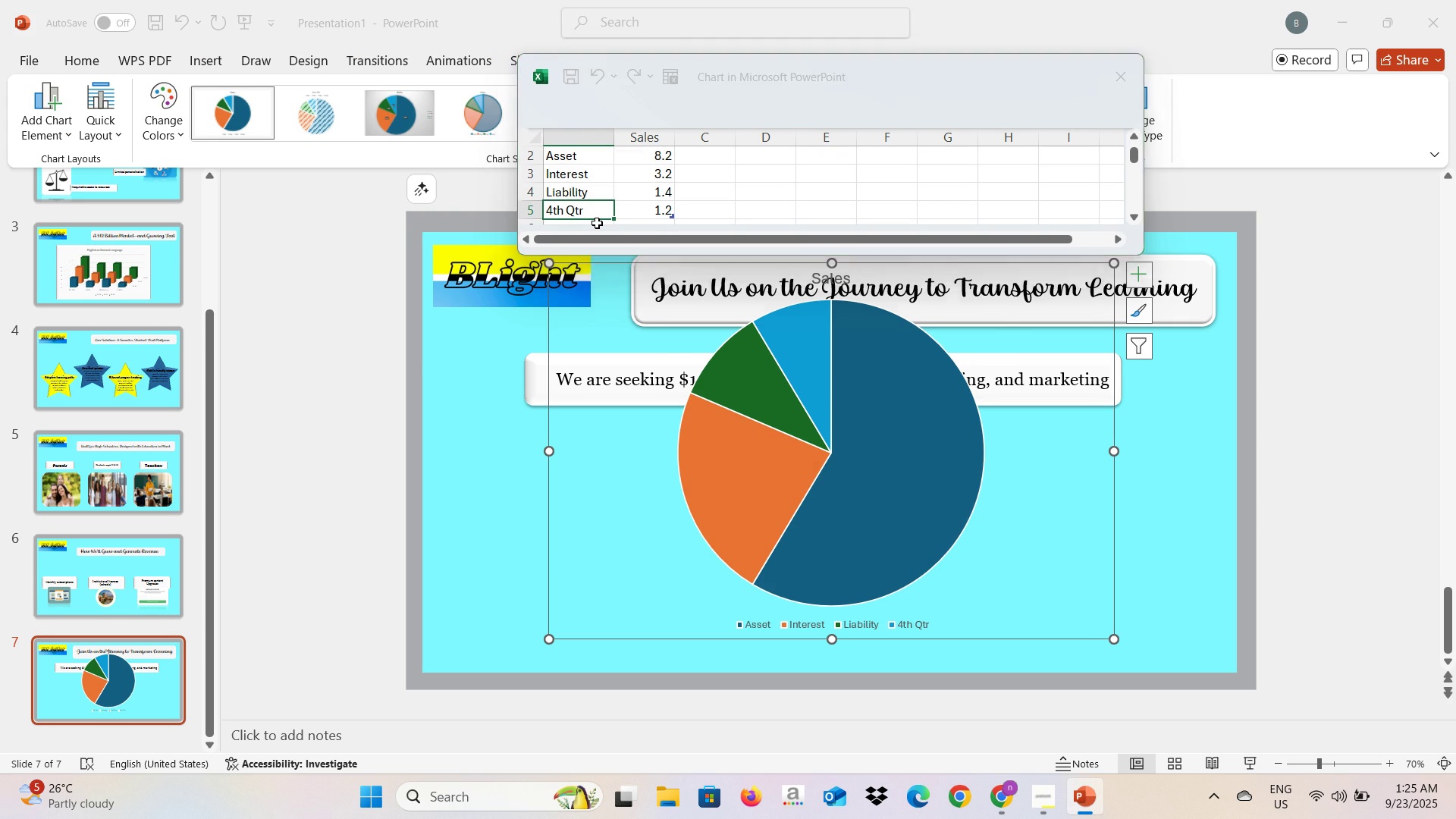 
key(Alt+Tab)
 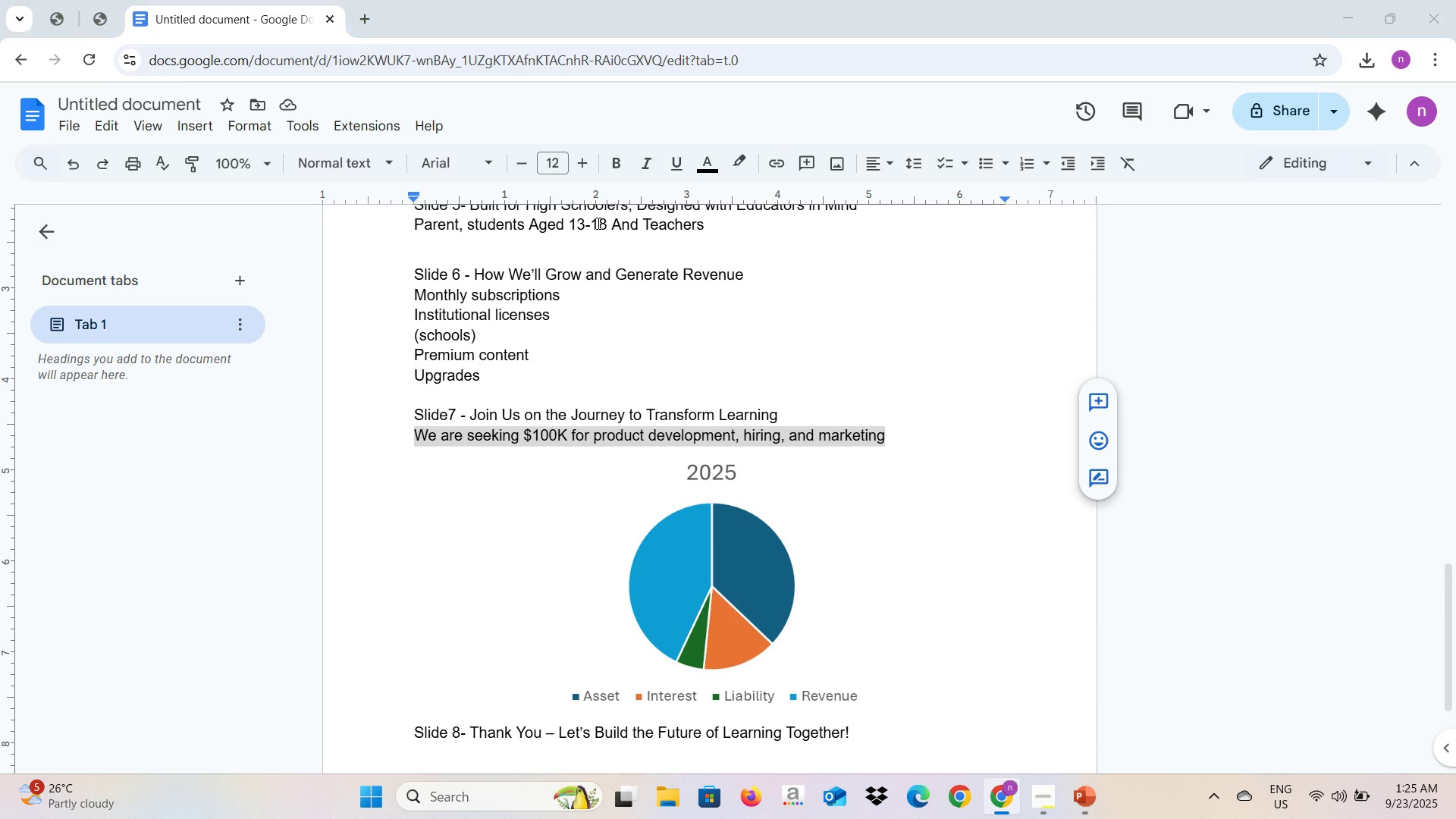 
key(Alt+AltLeft)
 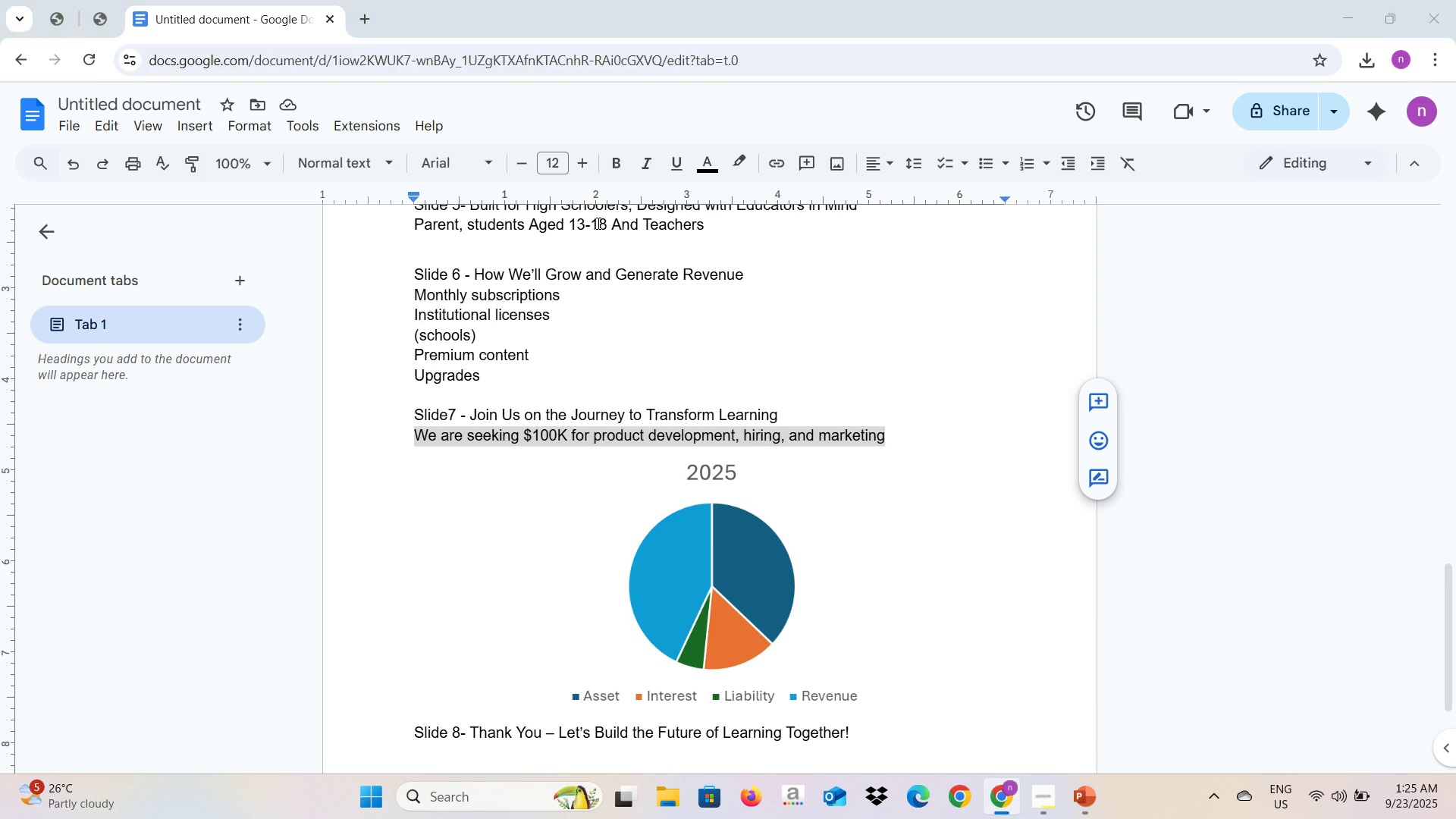 
key(Tab)
type(Ren)
key(Backspace)
type(vene)
key(Backspace)
type(ue)
 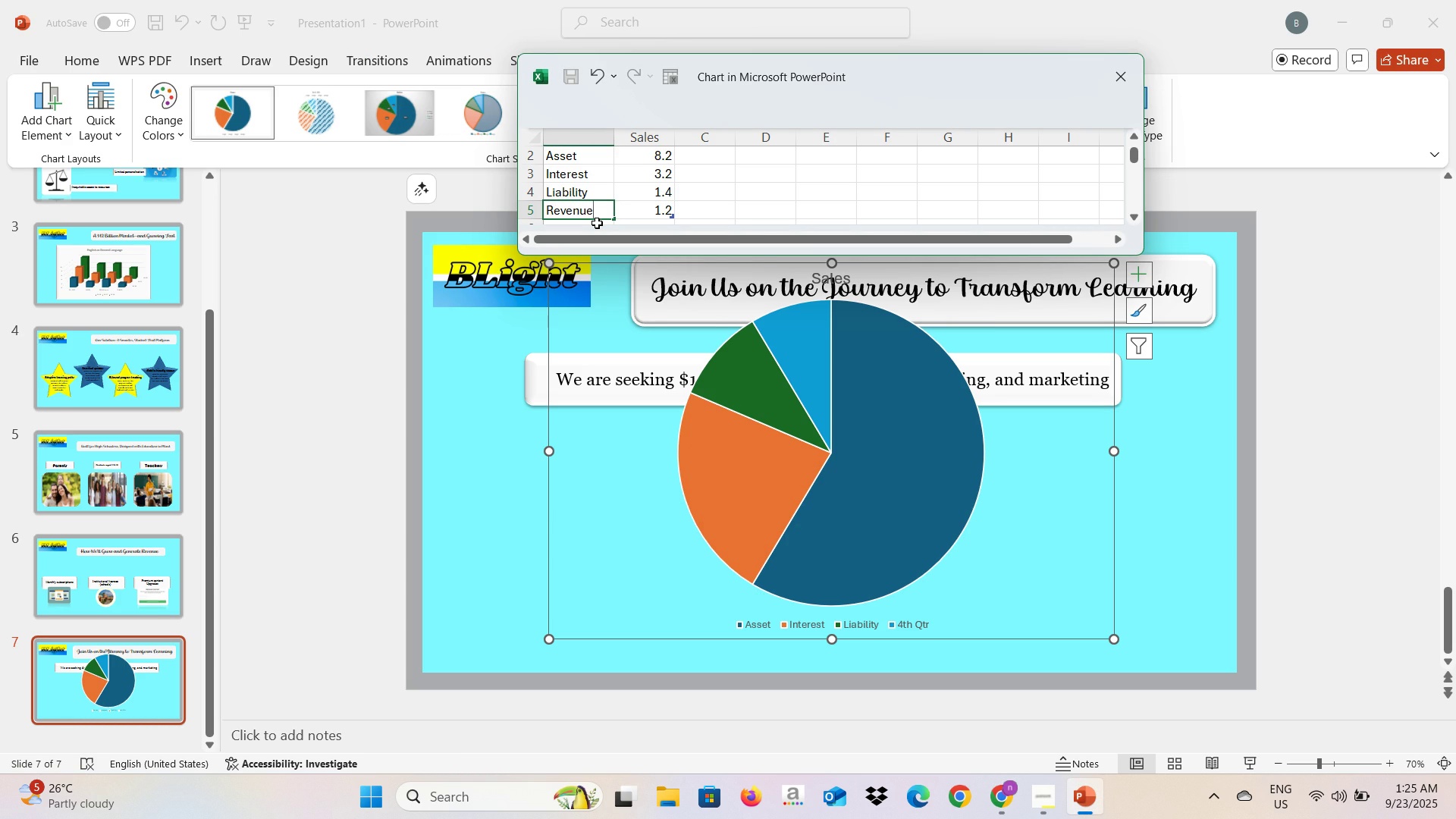 
left_click([601, 304])
 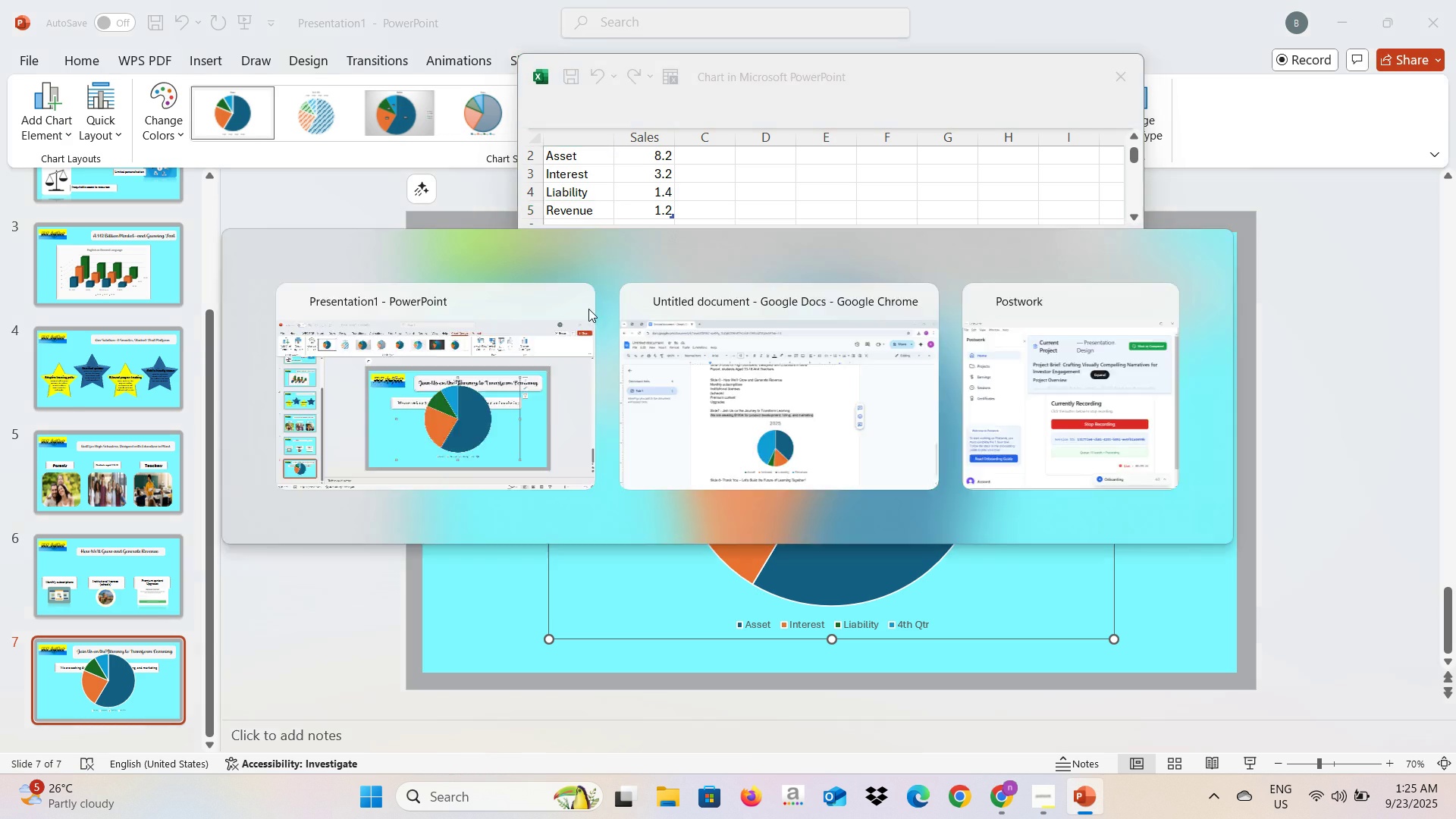 
key(Alt+AltLeft)
 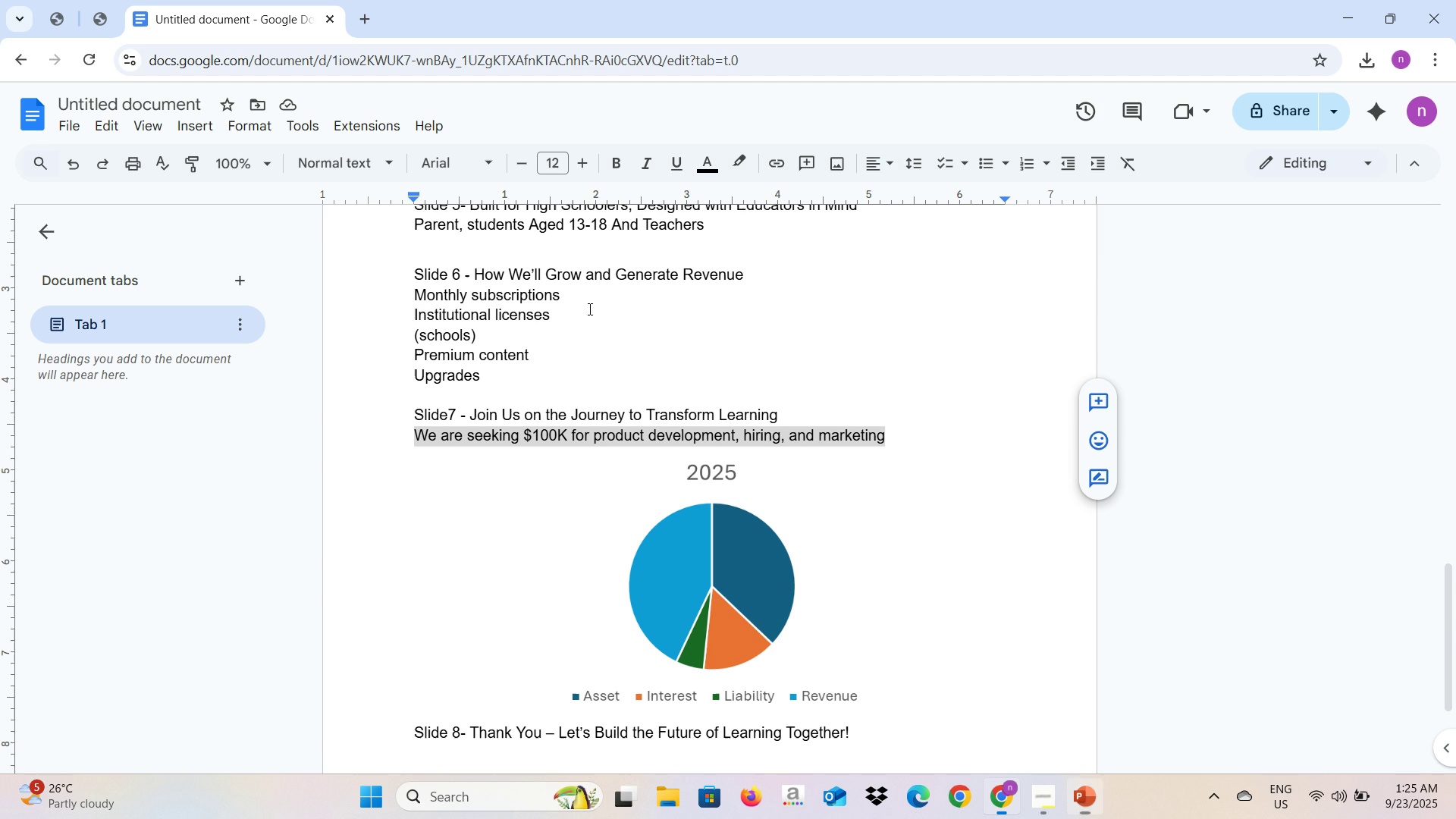 
key(Alt+Tab)
 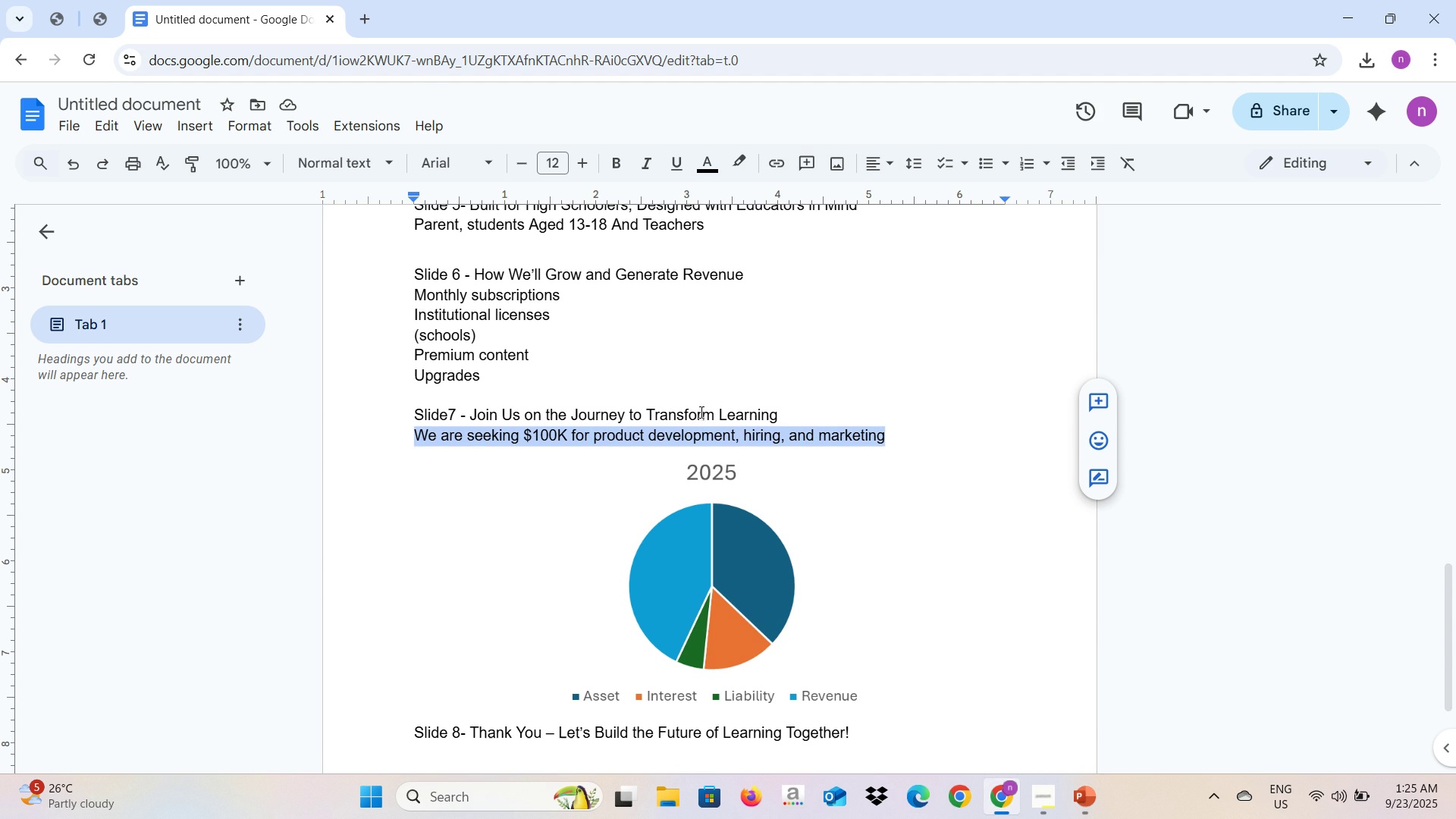 
key(Alt+AltLeft)
 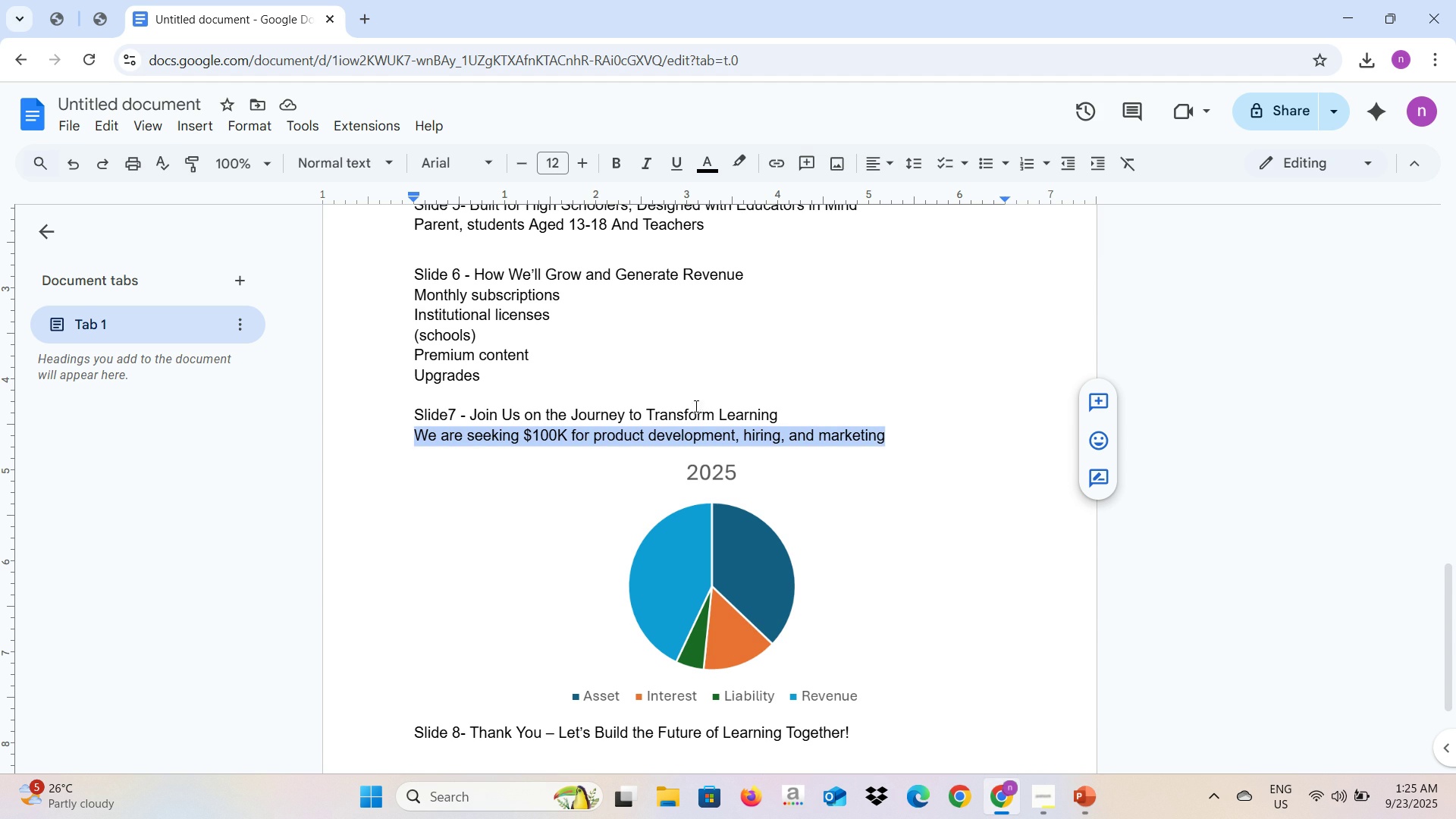 
key(Alt+Tab)
 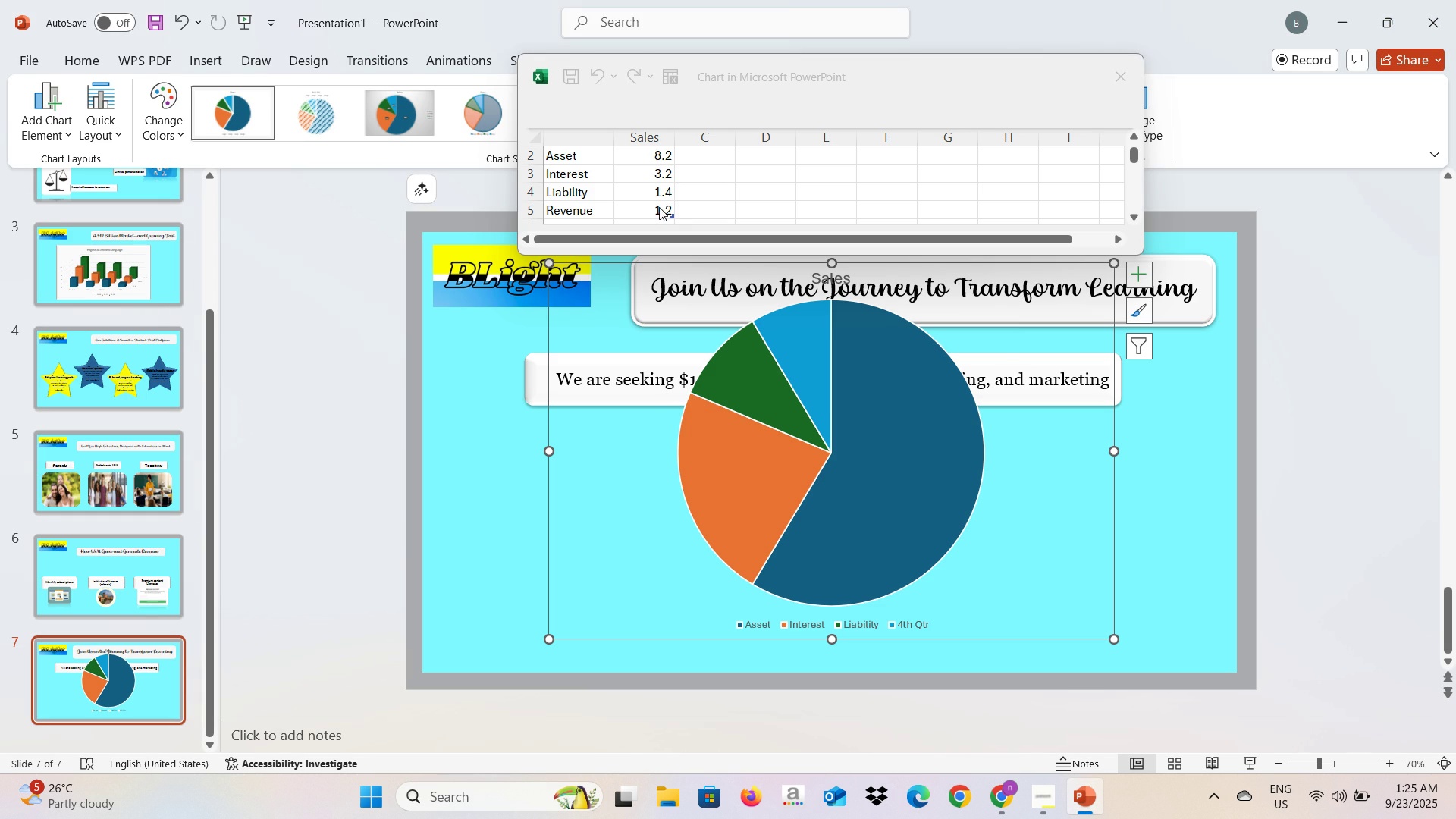 
left_click([658, 207])
 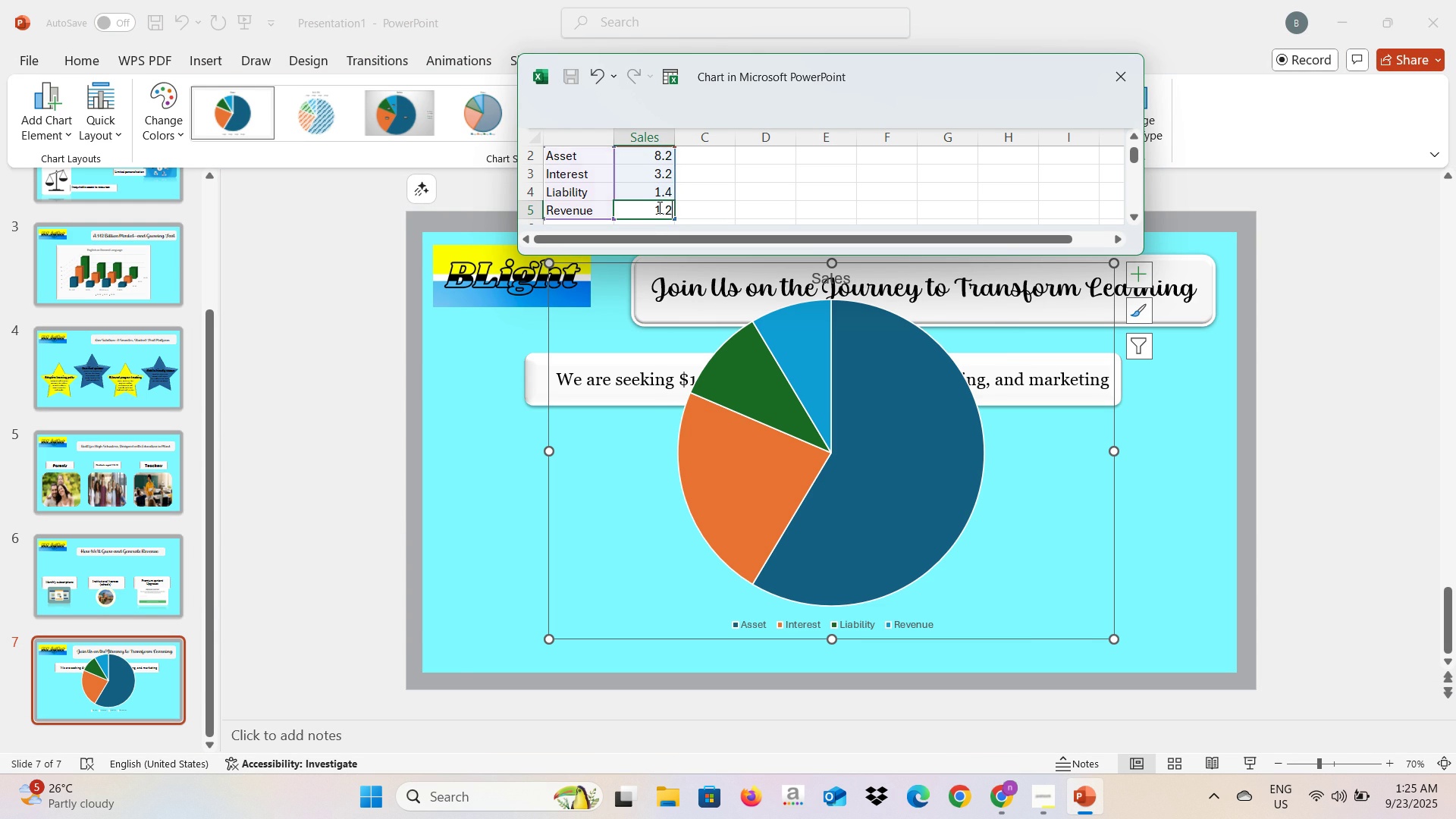 
type(9)
key(Backspace)
type(10)
 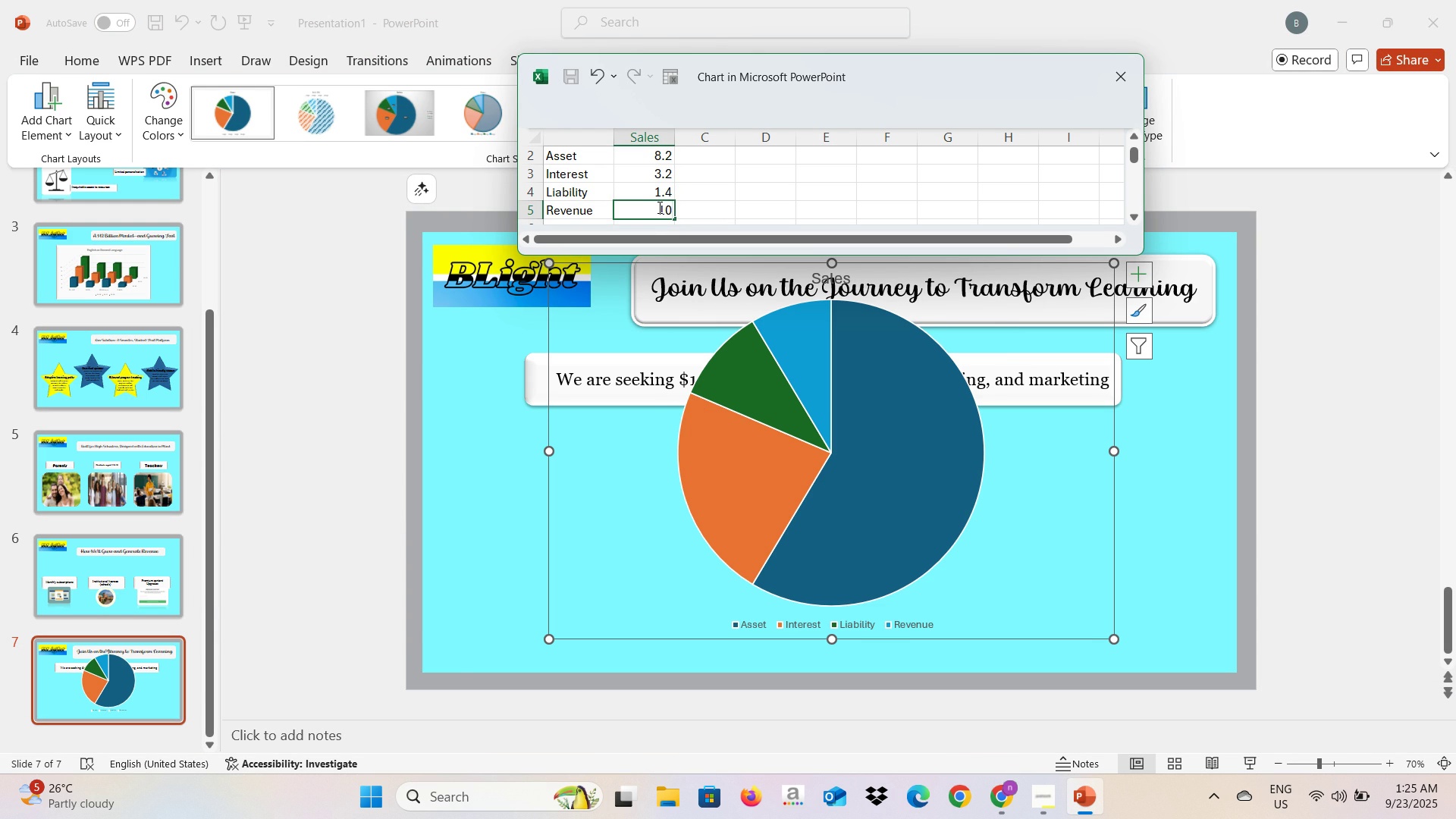 
key(Enter)
 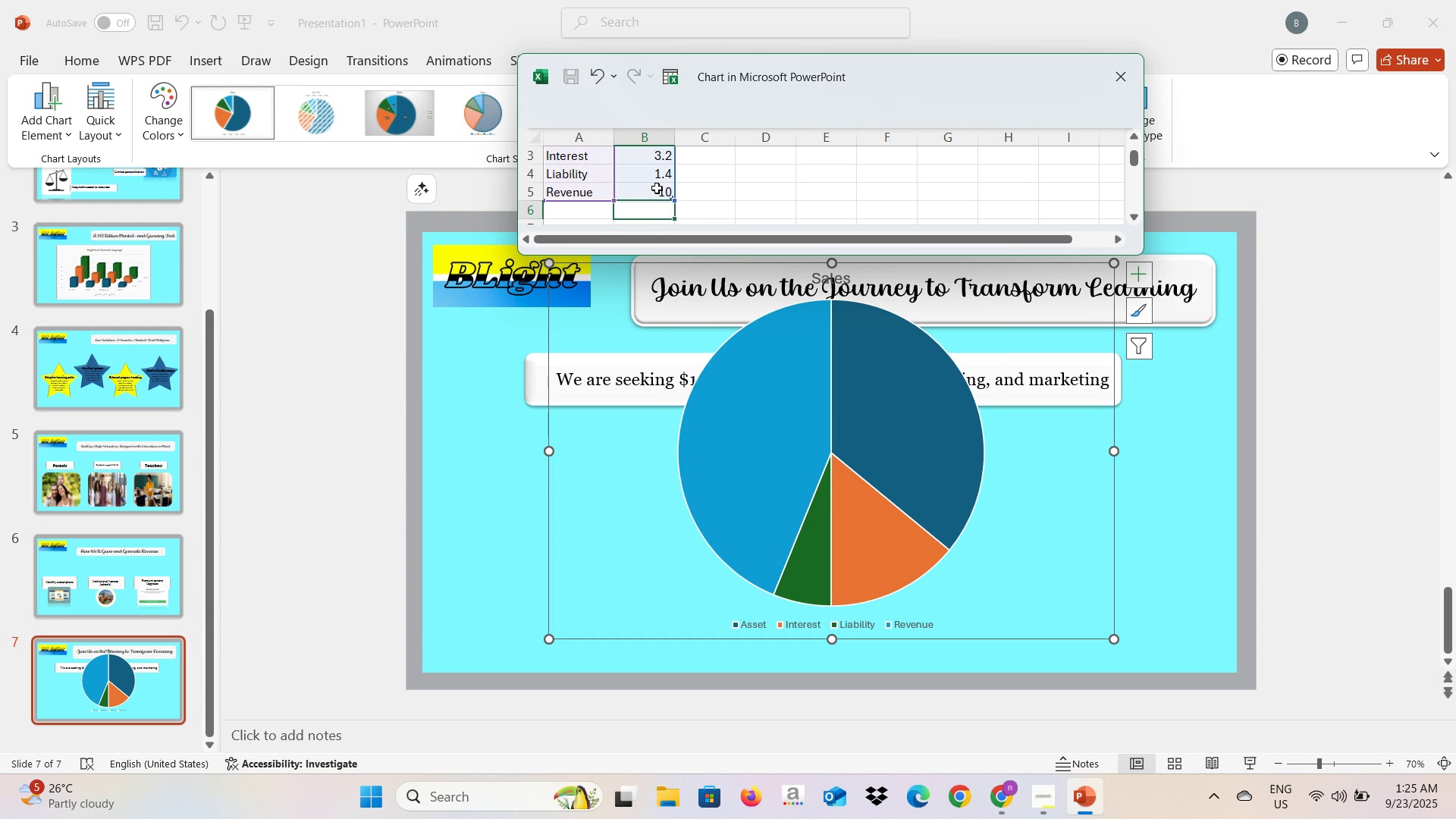 
scroll: coordinate [654, 196], scroll_direction: up, amount: 1.0
 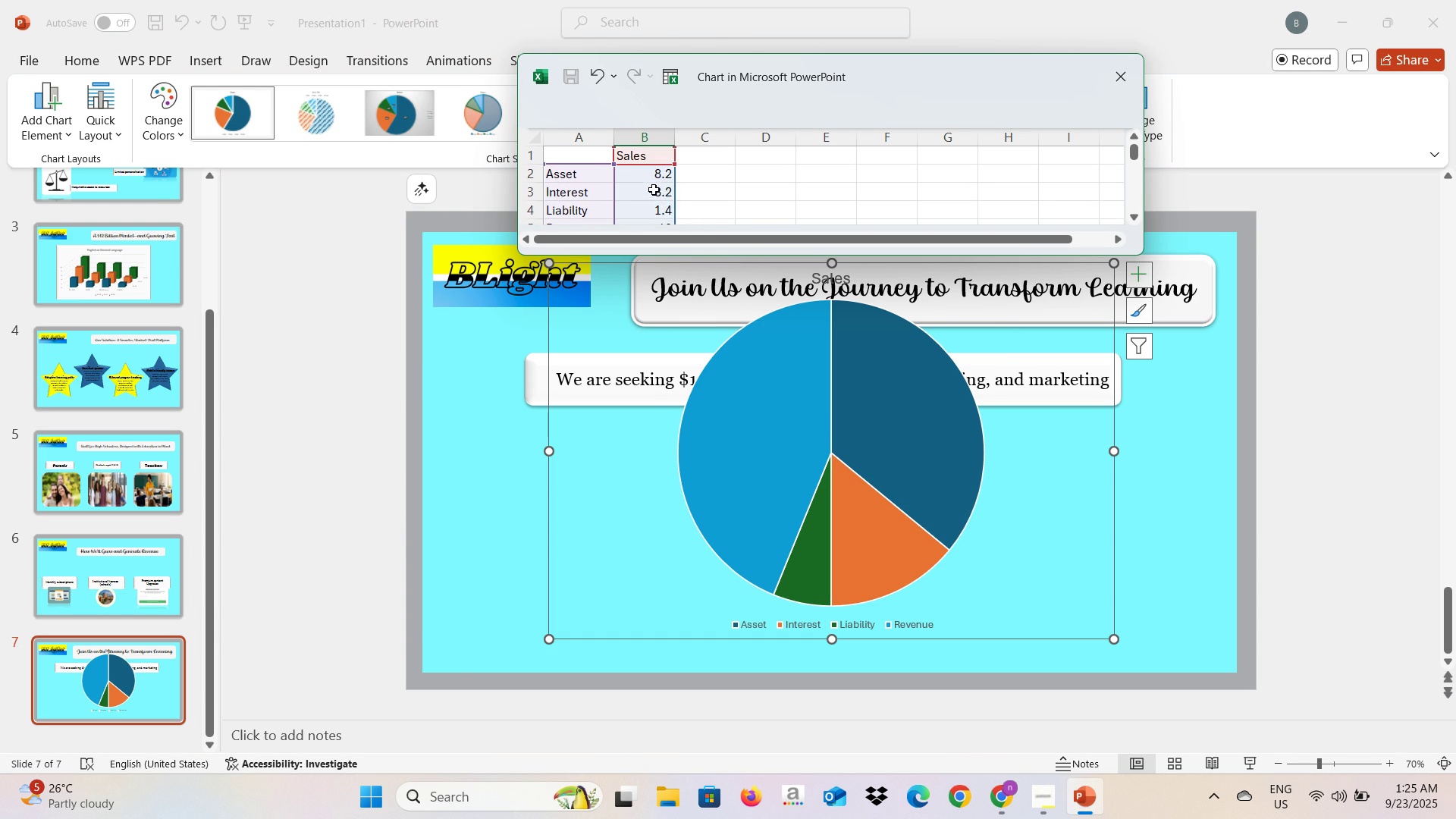 
scroll: coordinate [654, 190], scroll_direction: down, amount: 1.0
 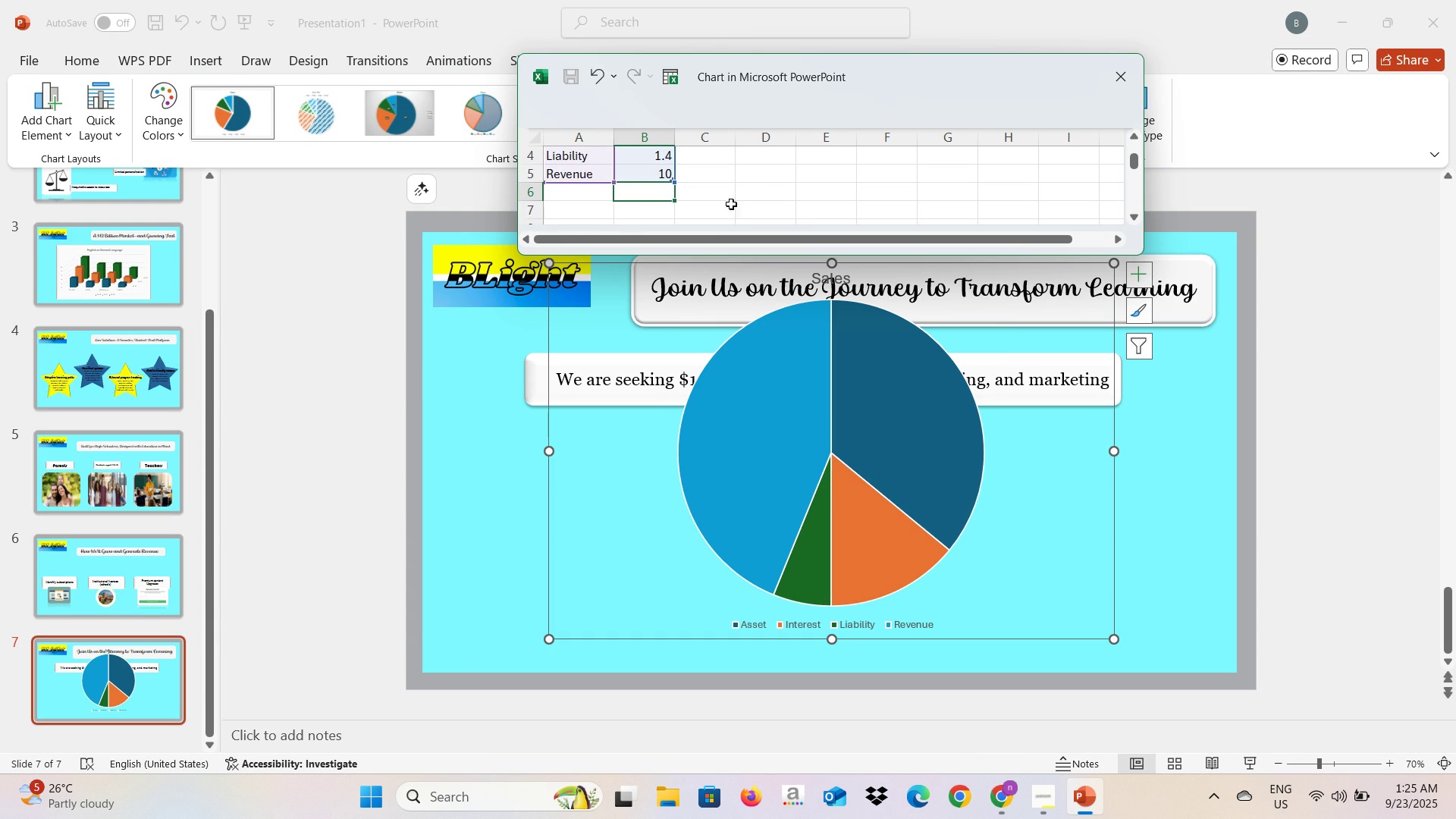 
scroll: coordinate [710, 202], scroll_direction: up, amount: 1.0
 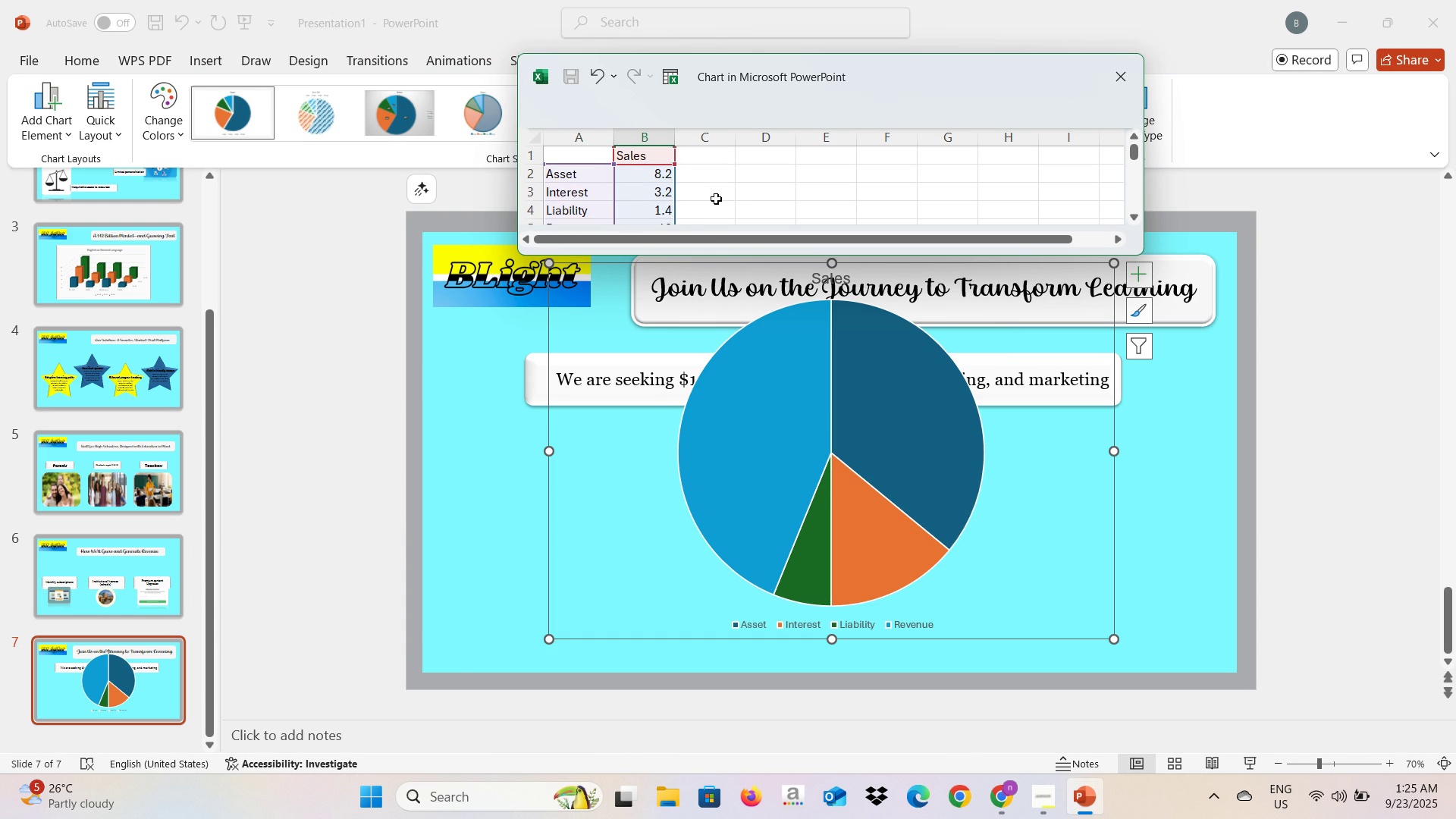 
left_click([735, 195])
 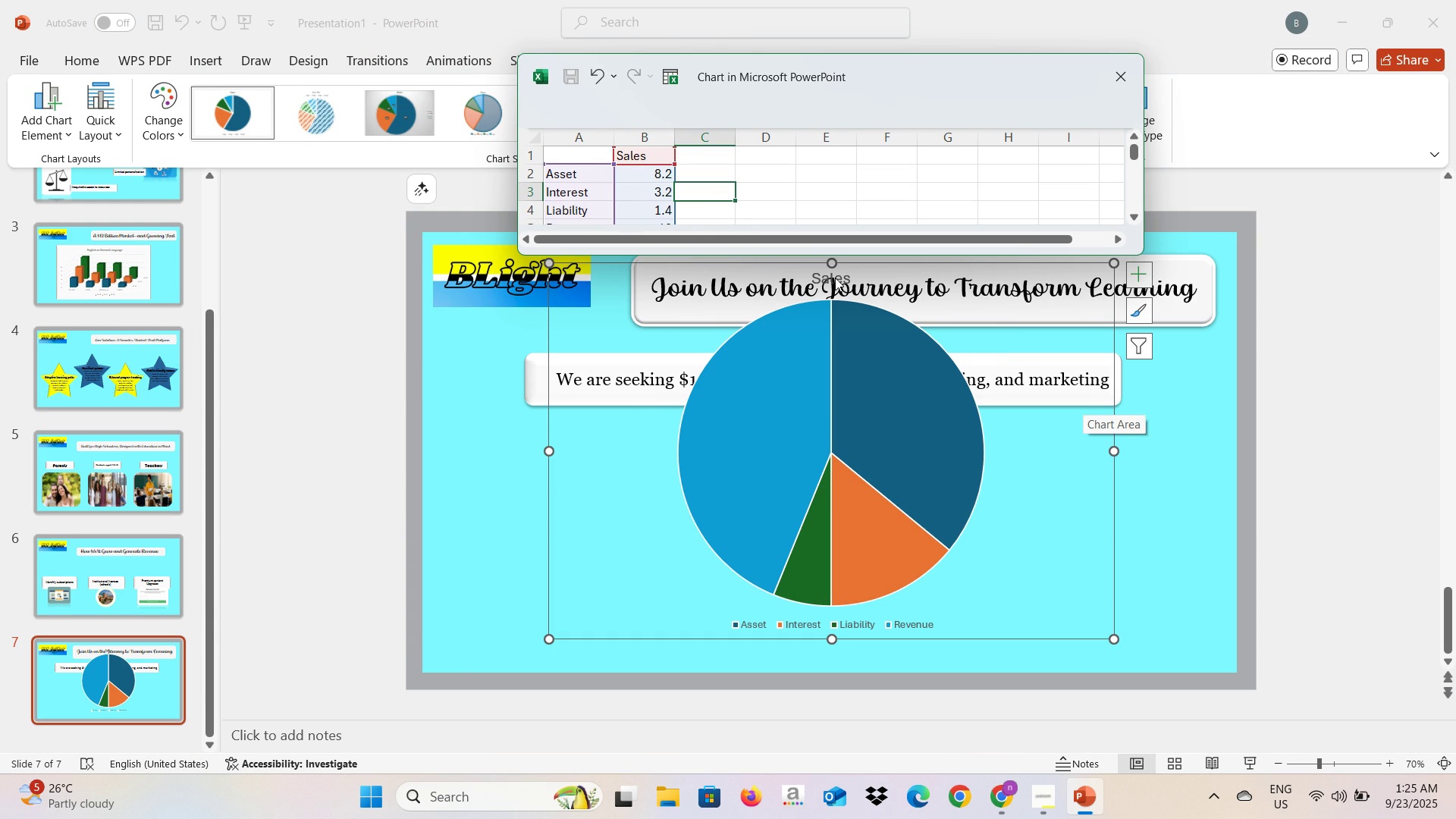 
left_click([833, 273])
 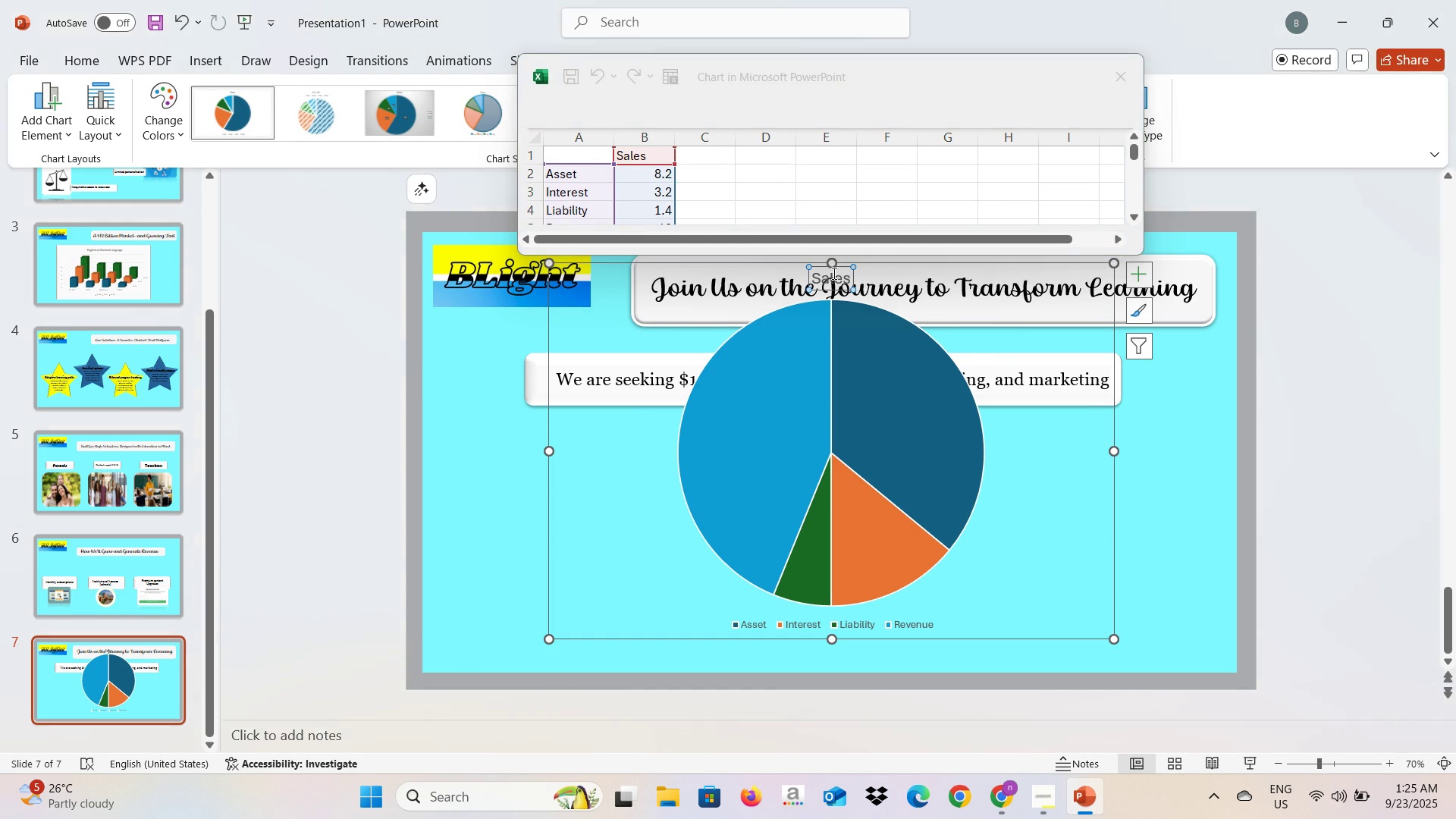 
key(Alt+AltLeft)
 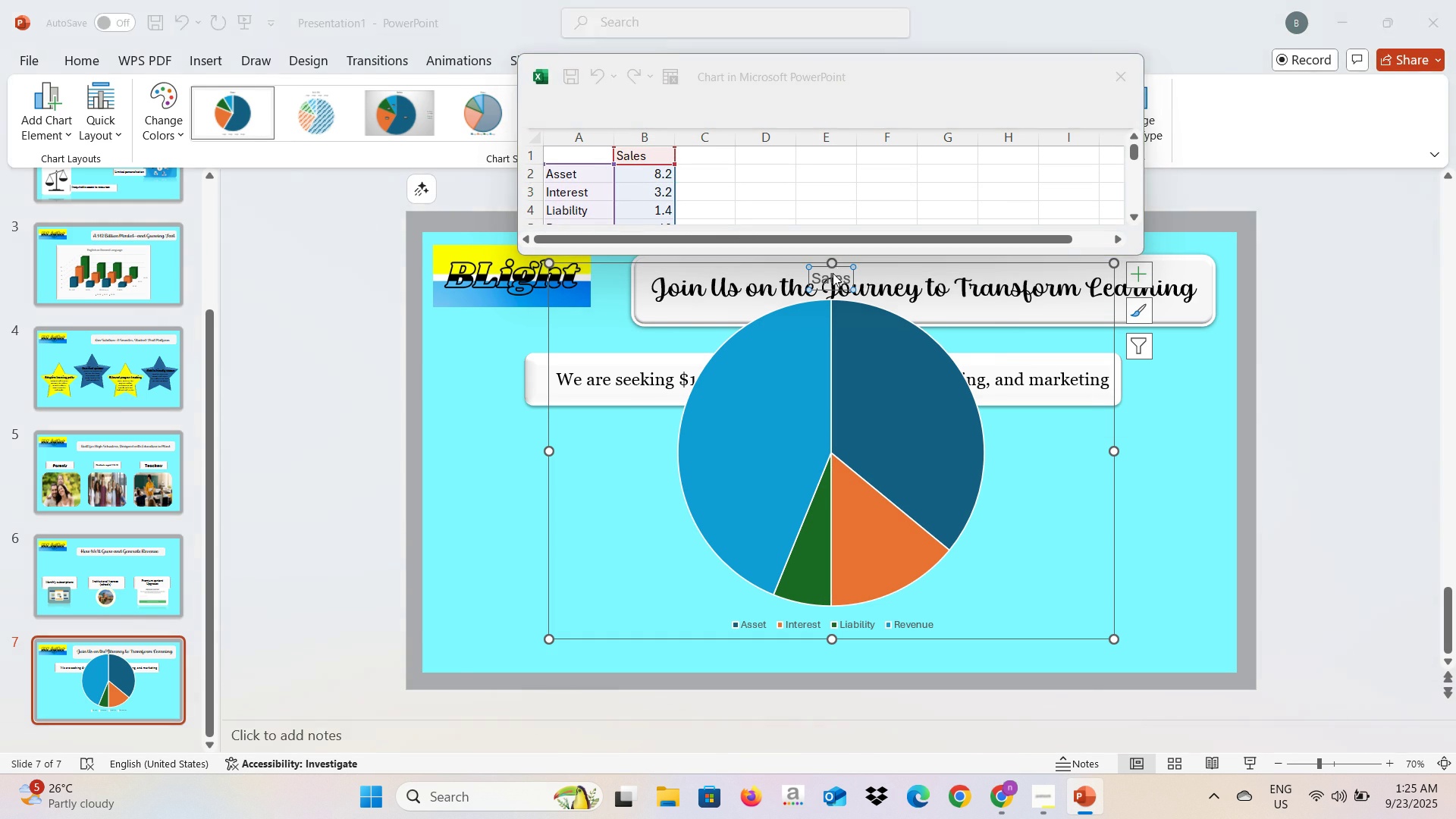 
key(Alt+Tab)
 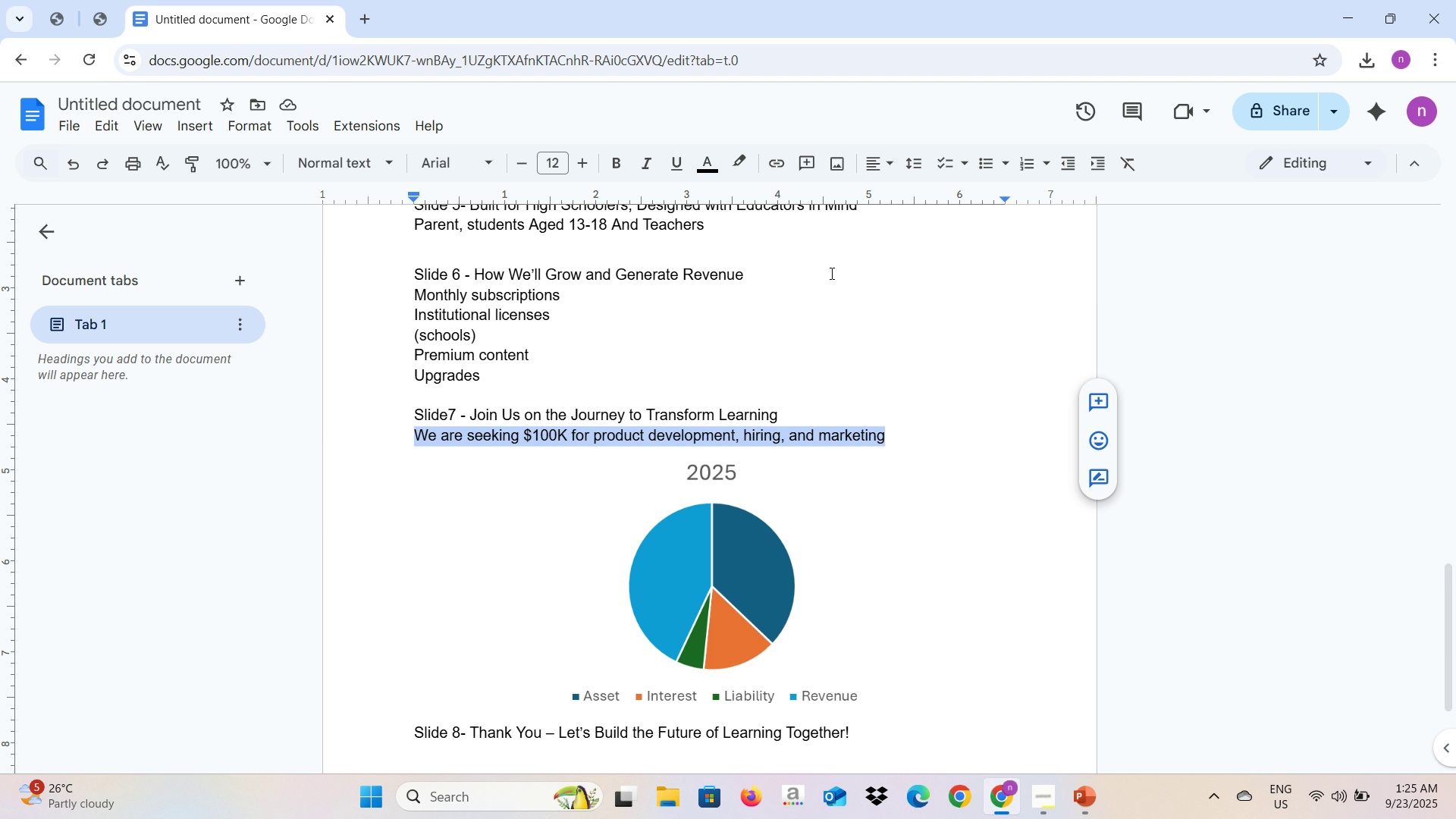 
key(Alt+AltLeft)
 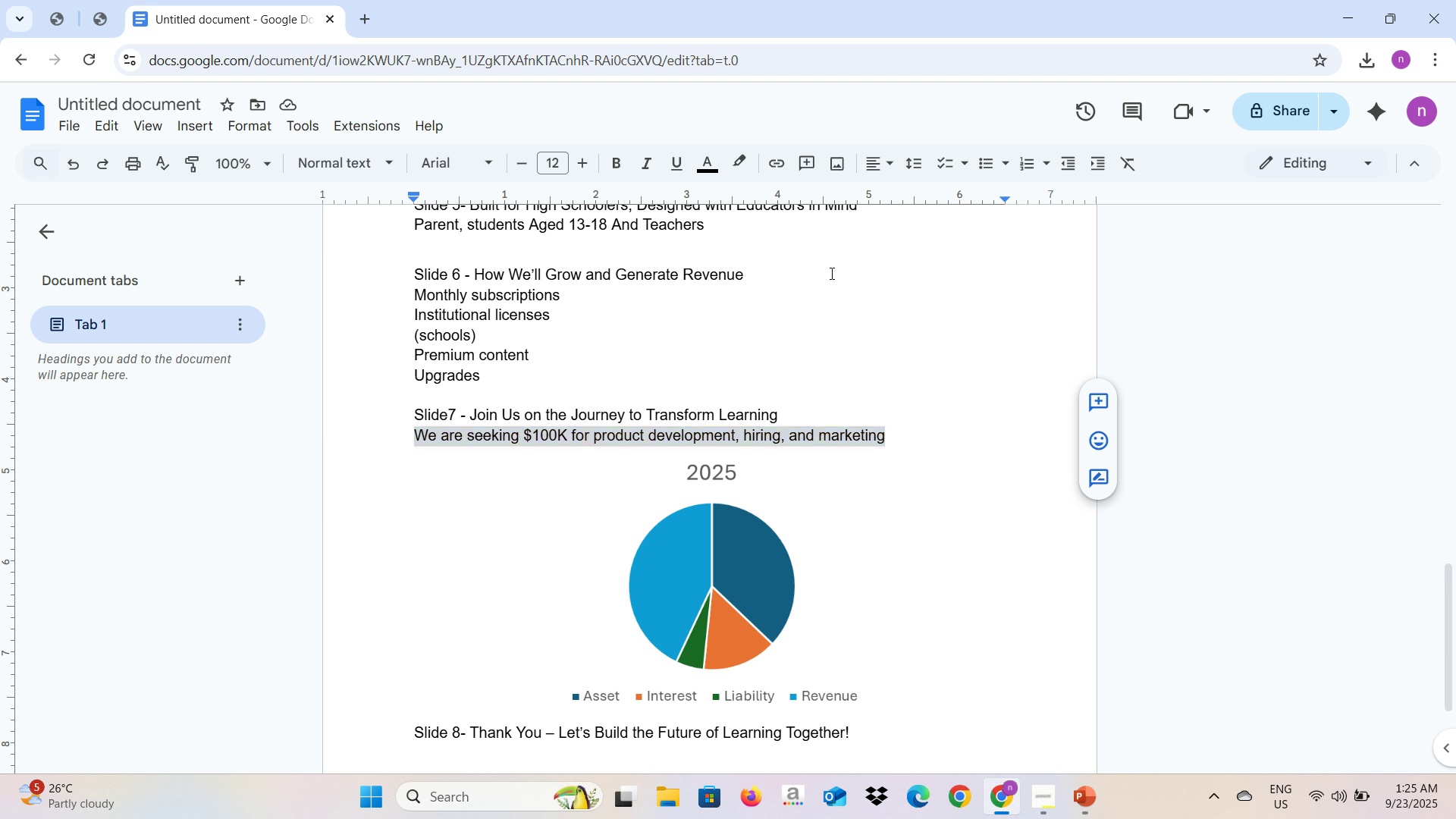 
key(Alt+Tab)
 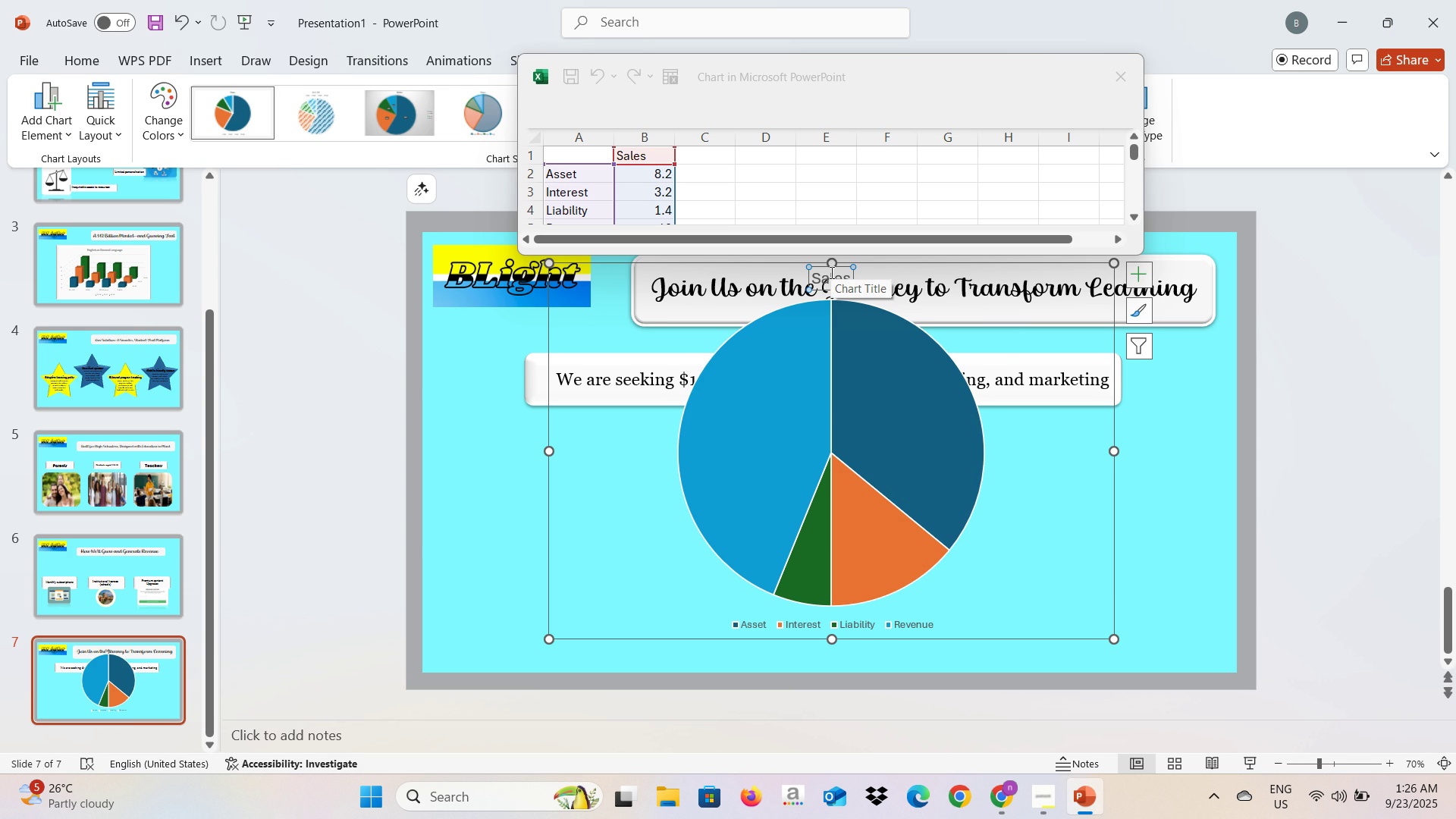 
key(Control+A)
 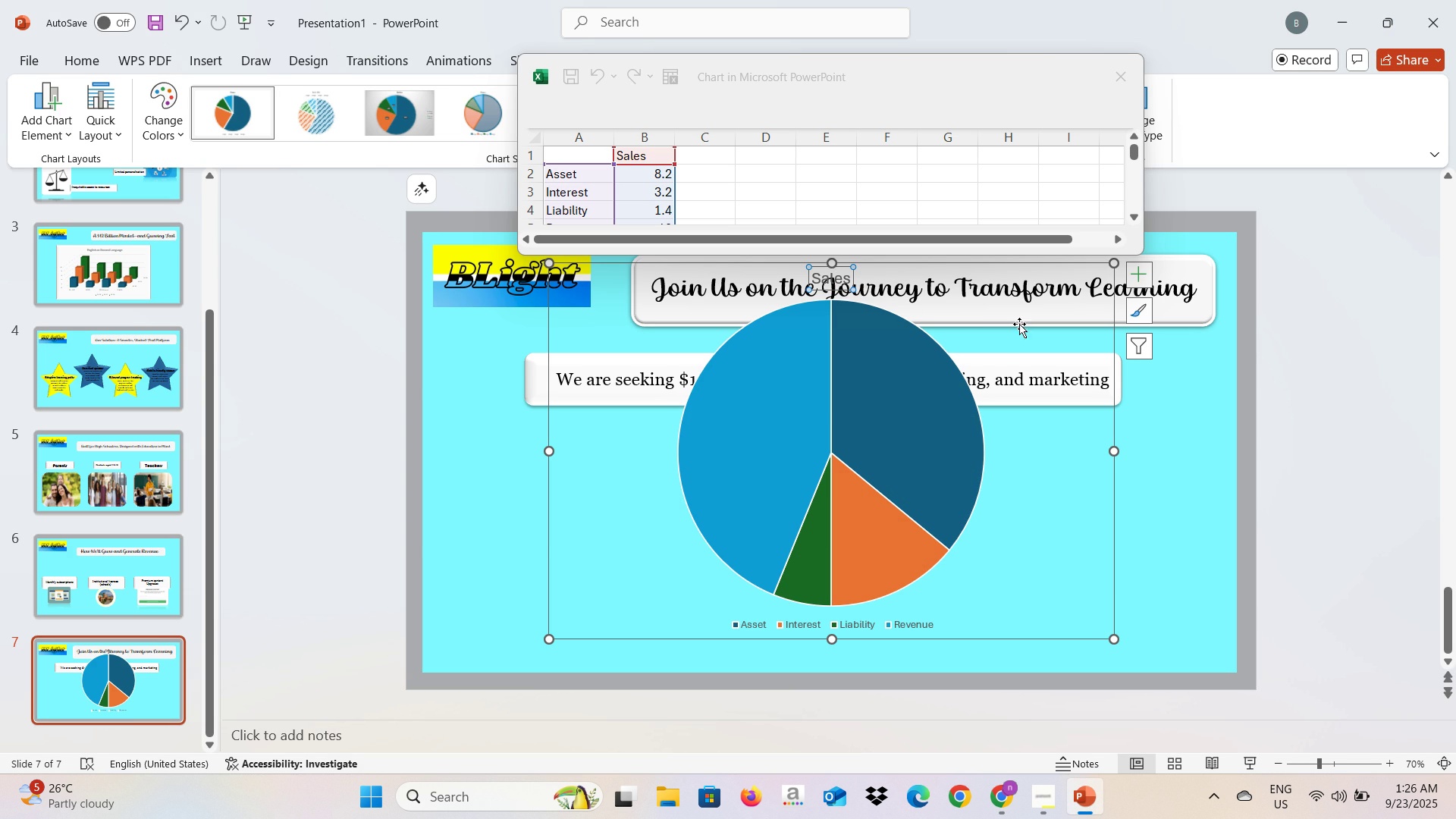 
left_click([1021, 323])
 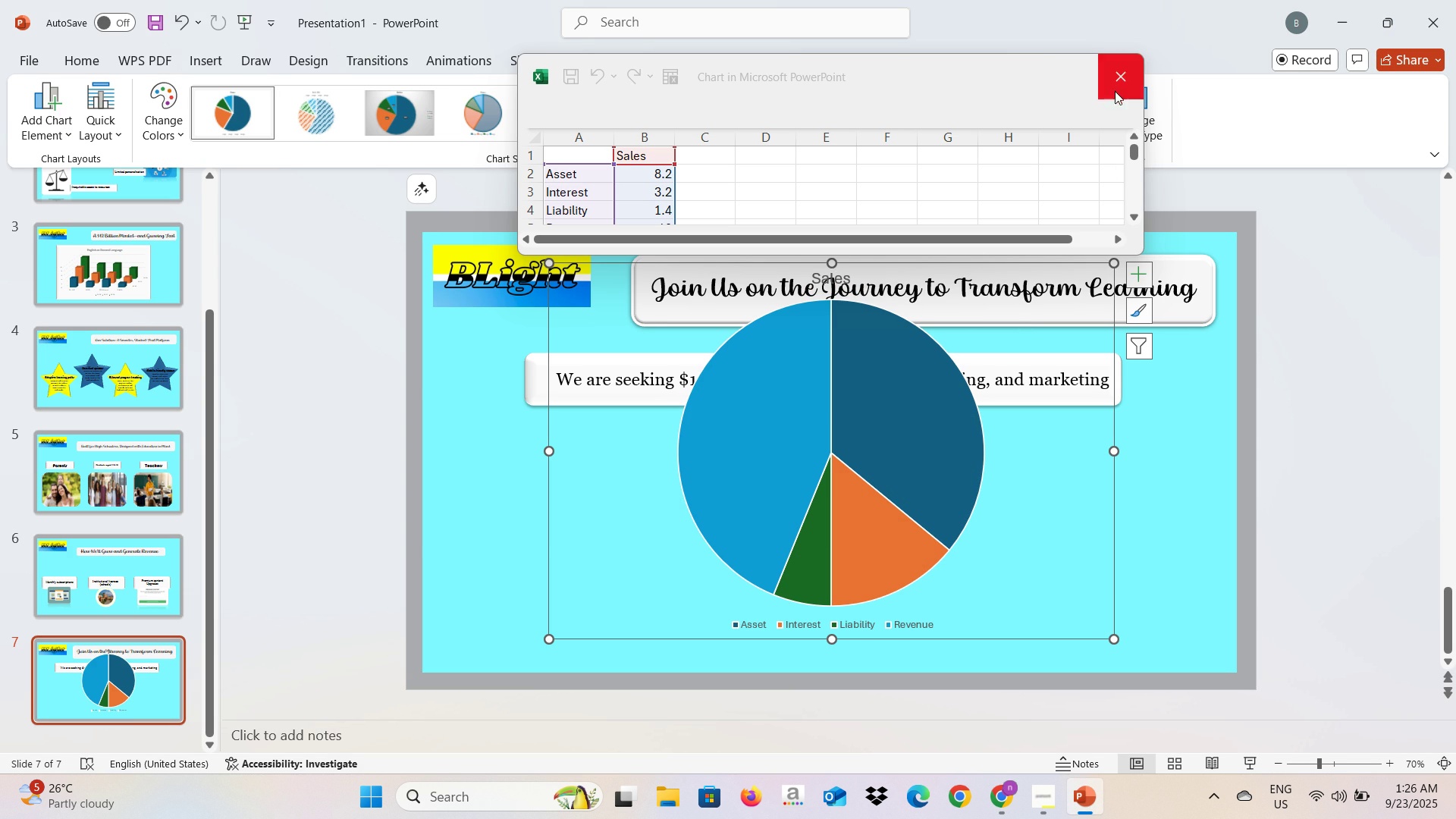 
left_click([1116, 87])
 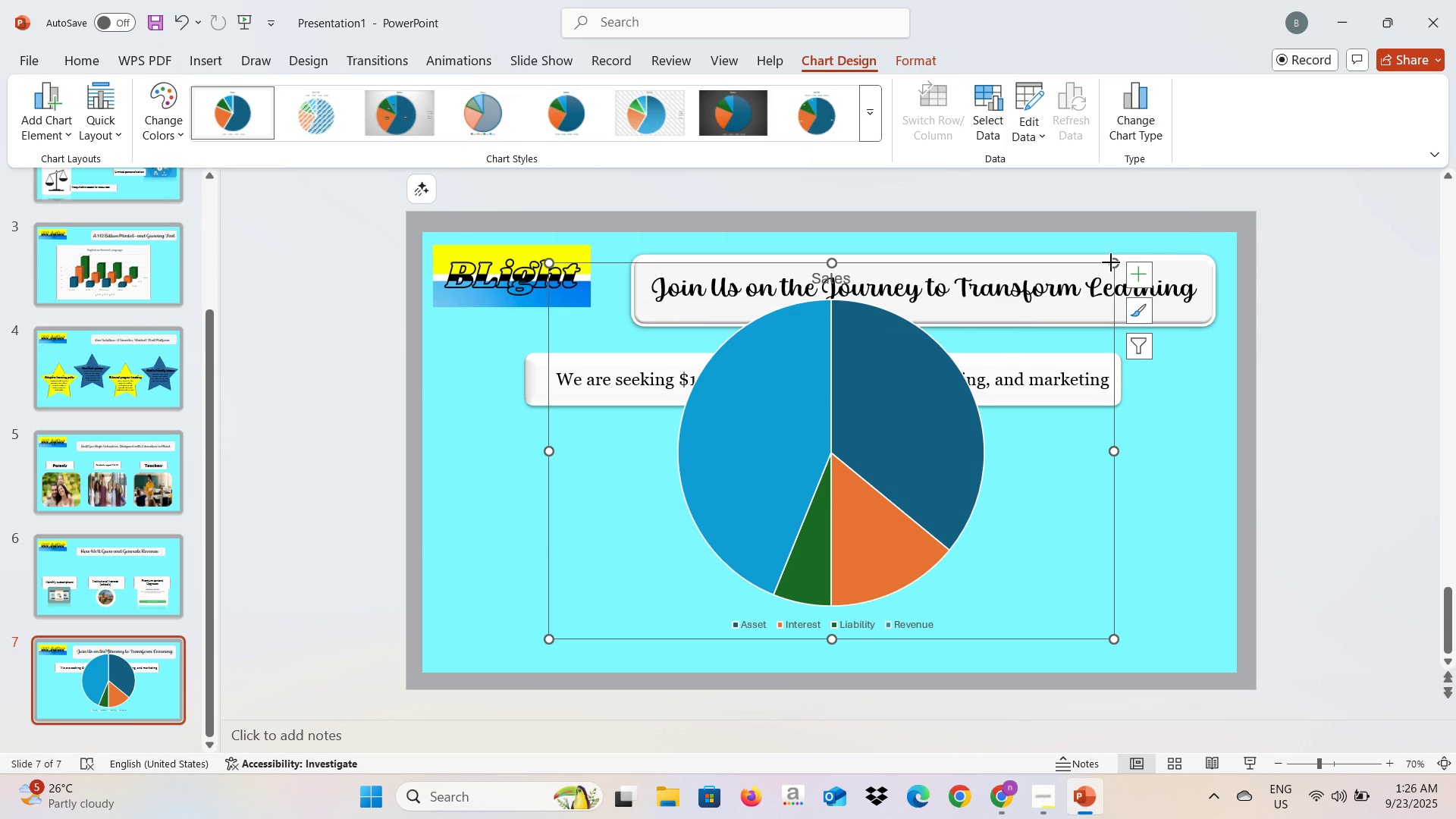 
left_click_drag(start_coordinate=[1111, 262], to_coordinate=[1038, 435])
 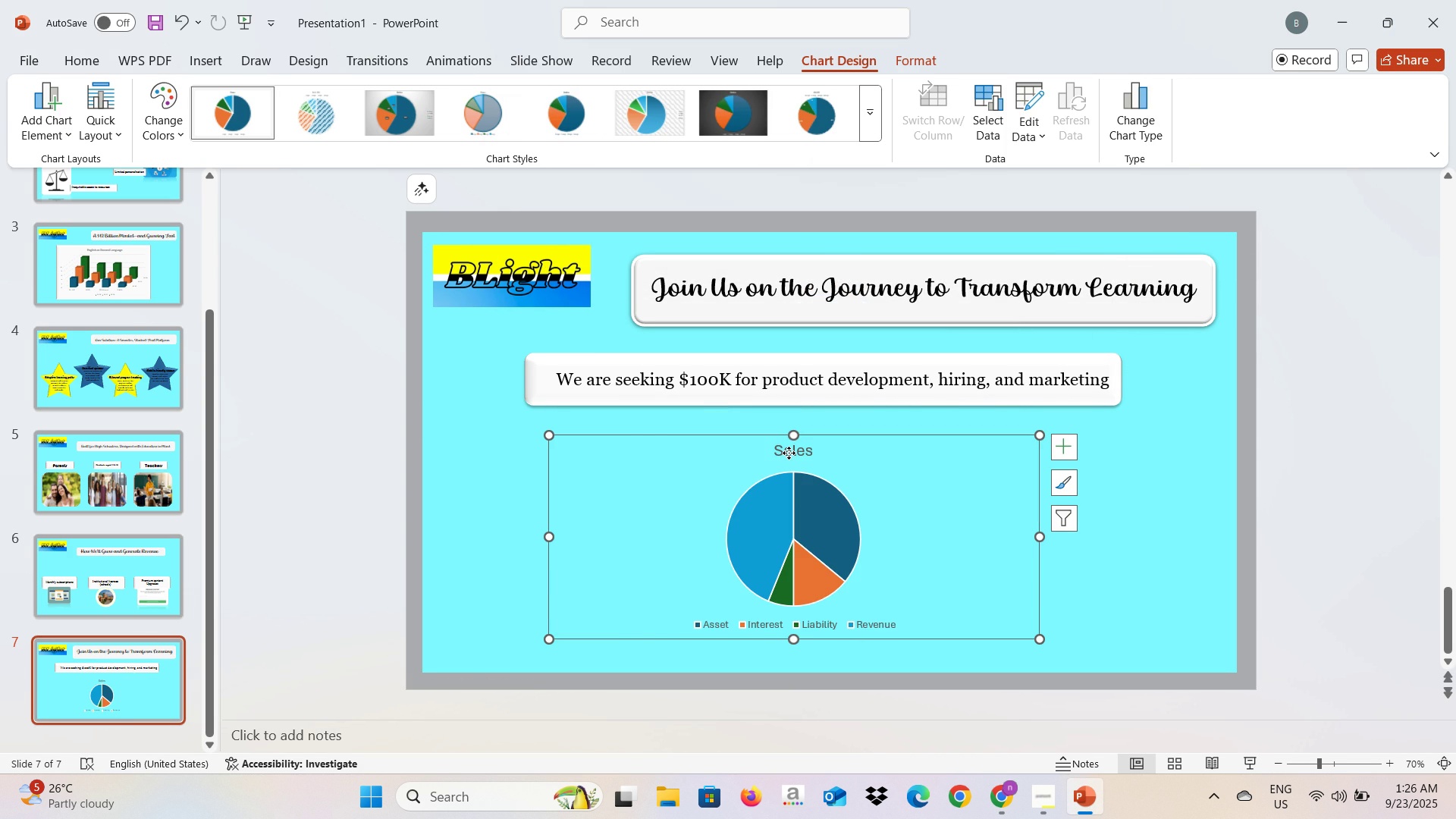 
double_click([789, 453])
 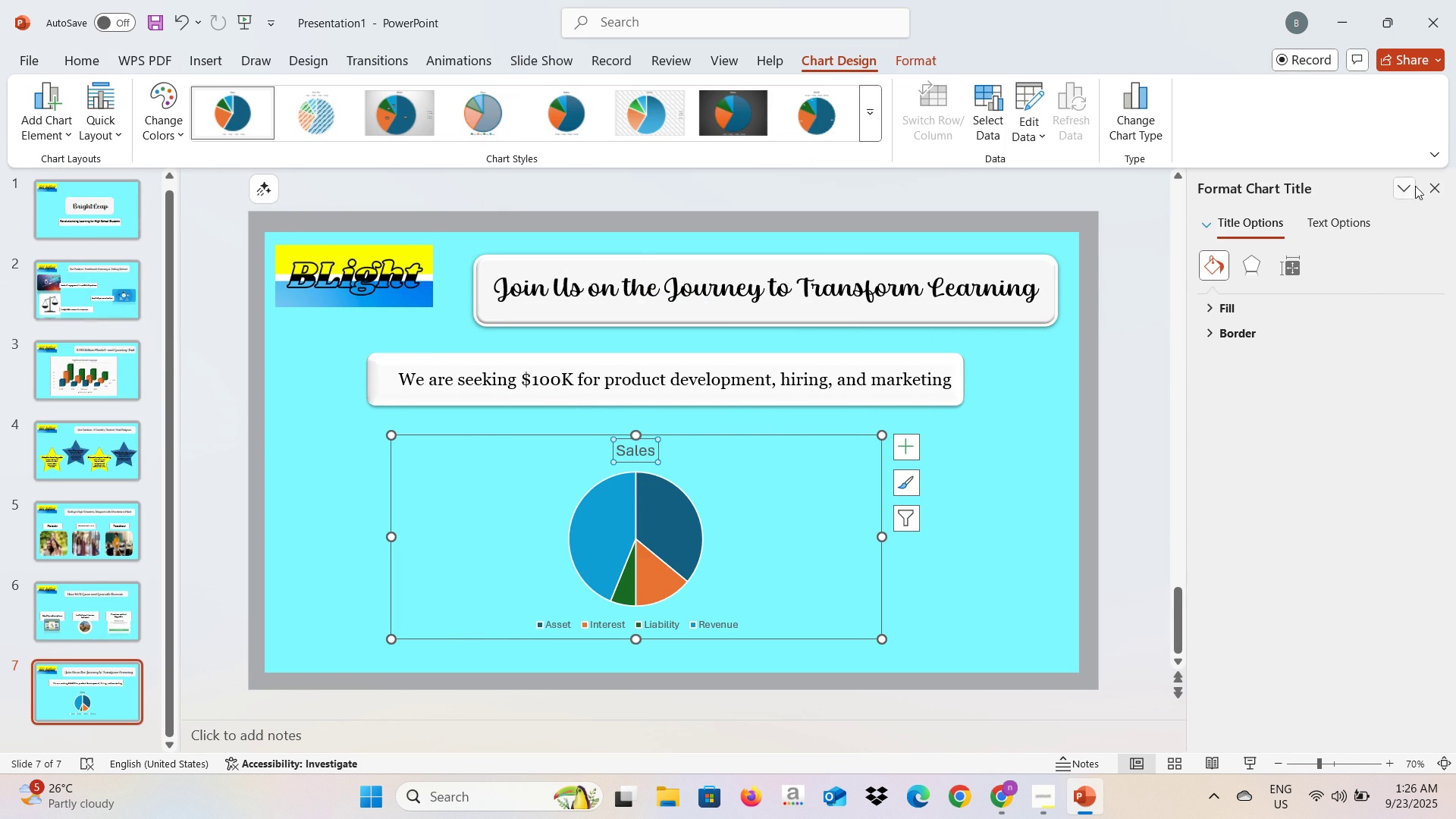 
left_click([1433, 186])
 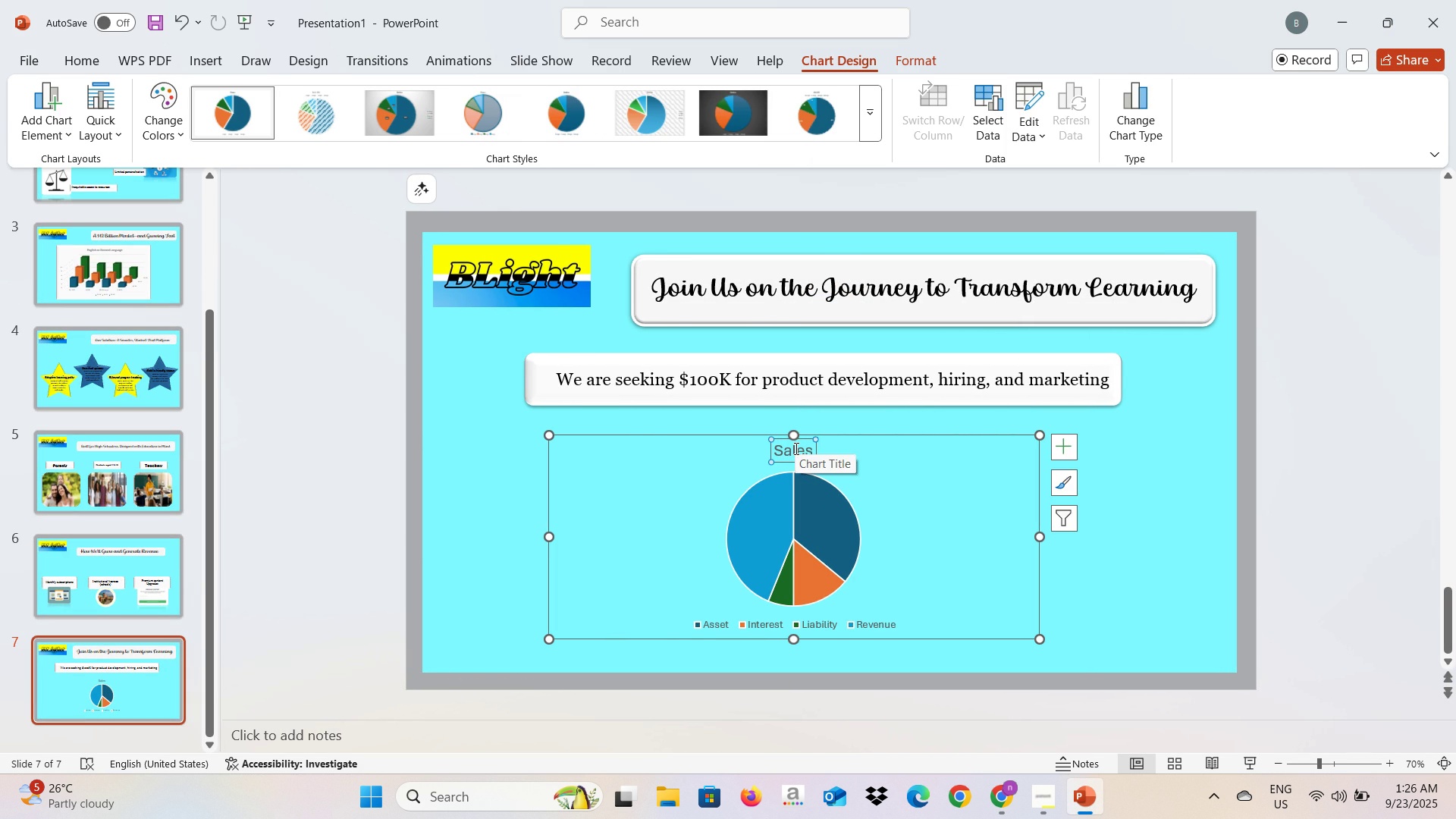 
left_click([795, 448])
 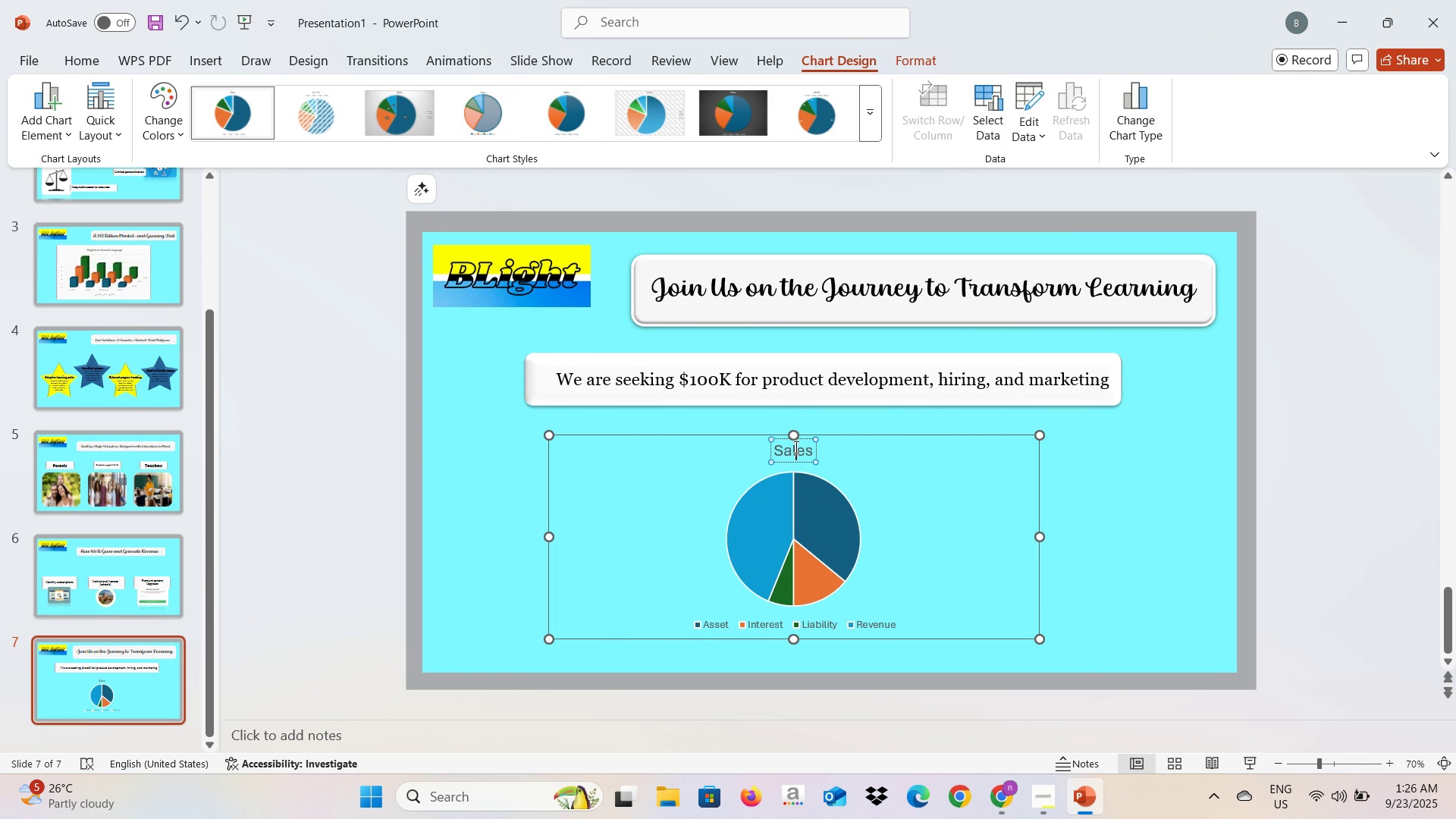 
key(Control+A)
 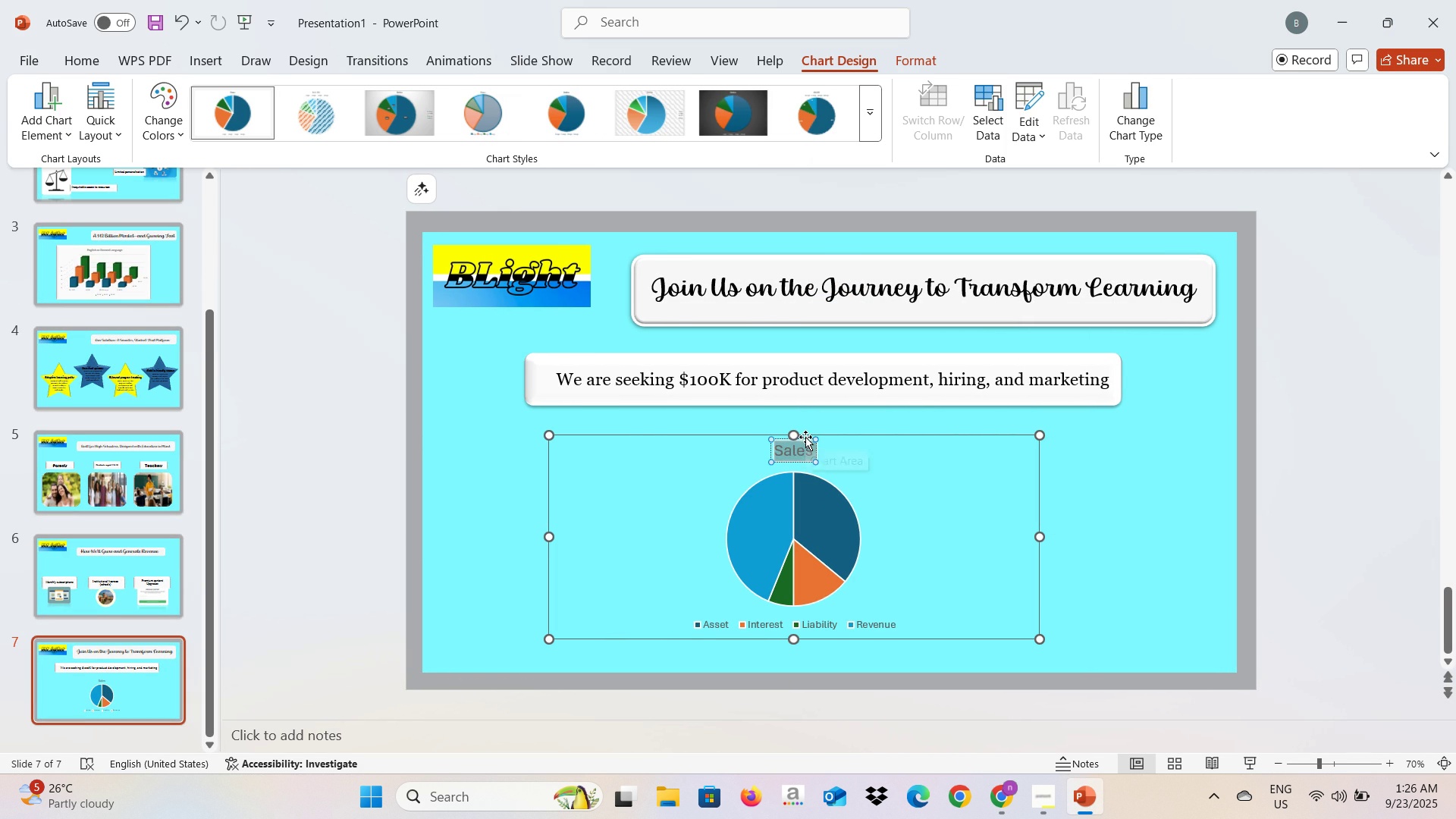 
type(Projev)
key(Backspace)
type(ction)
 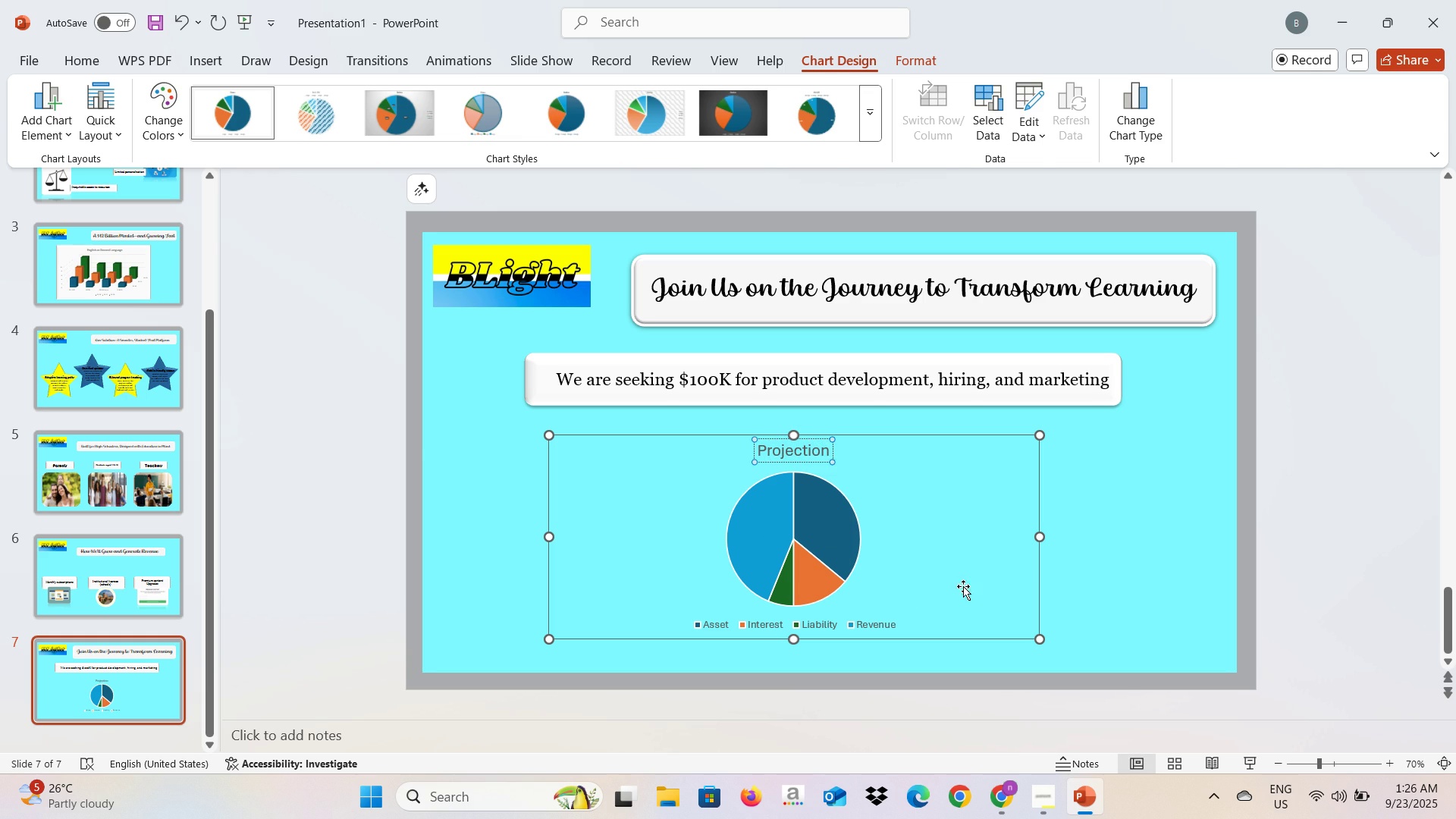 
left_click([1045, 586])
 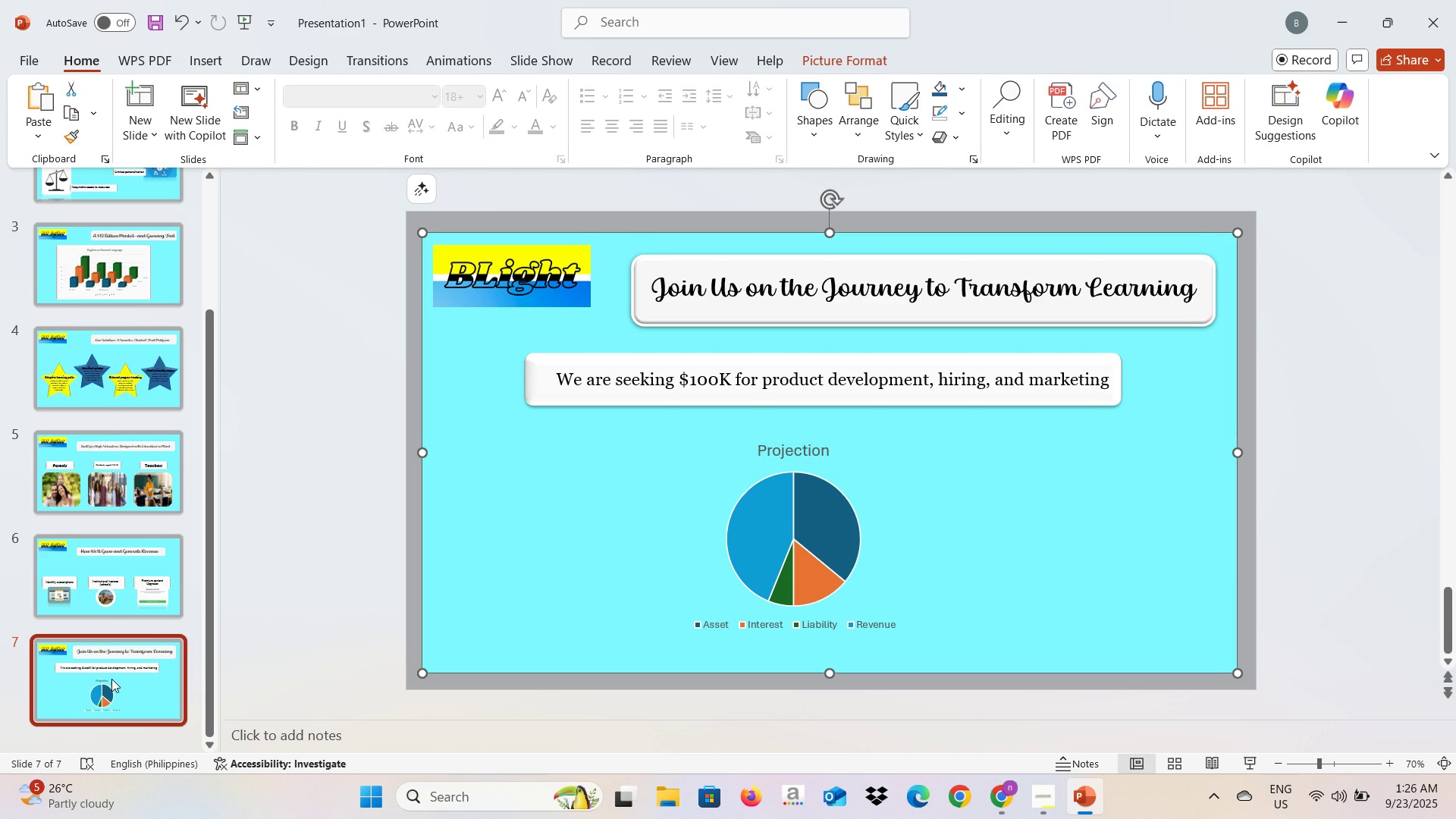 
left_click([111, 679])
 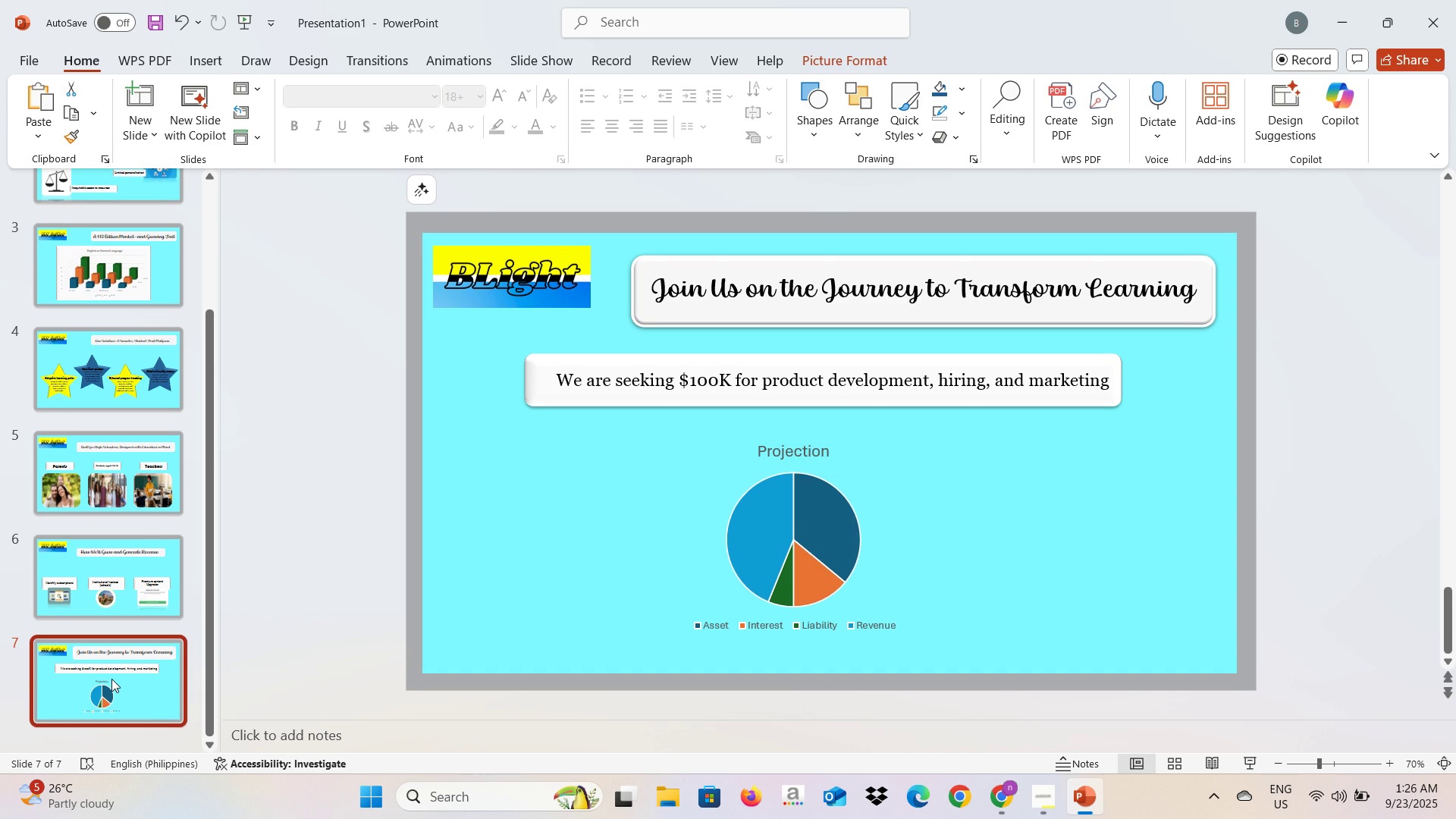 
key(Control+C)
 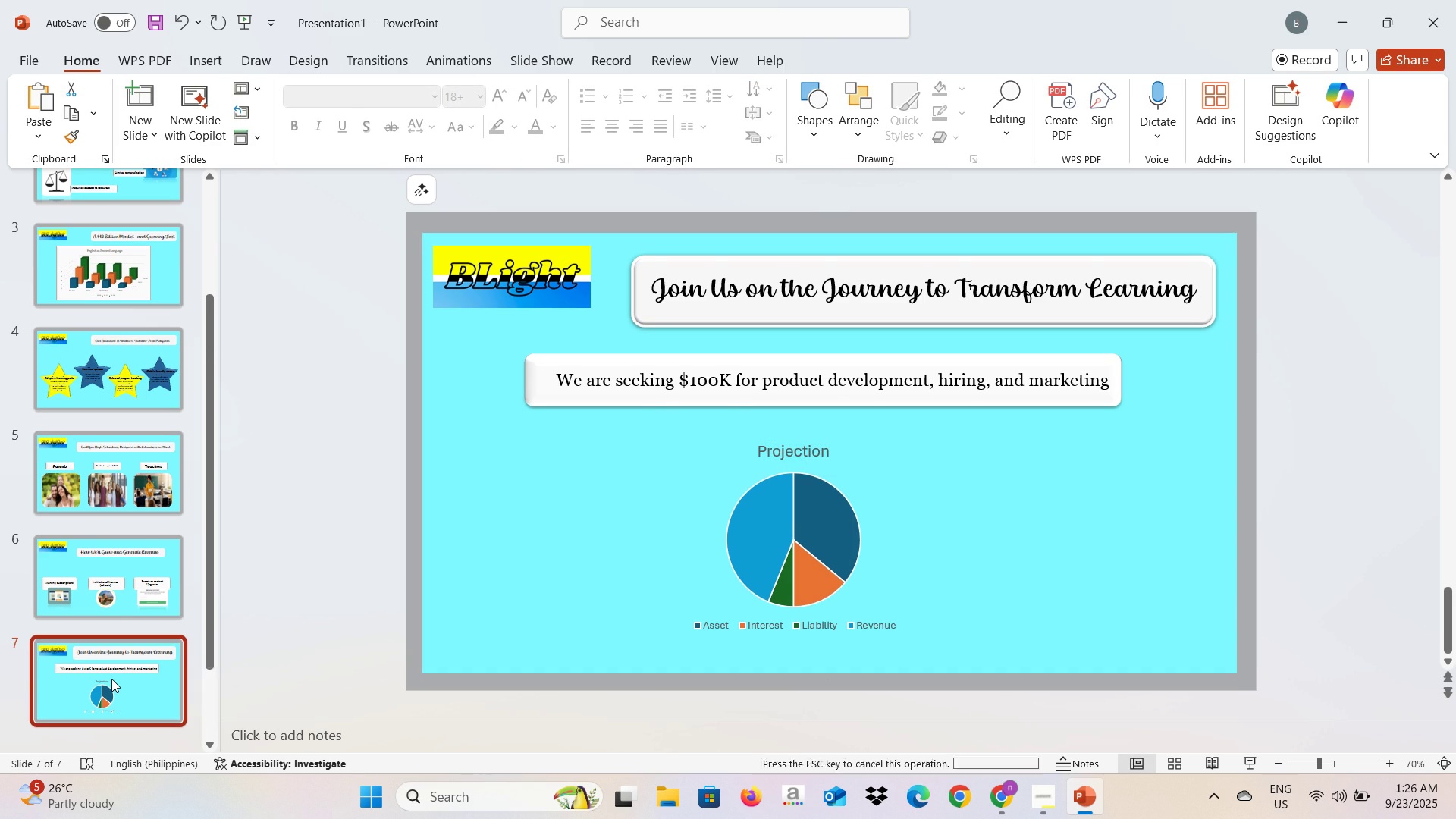 
key(Control+V)
 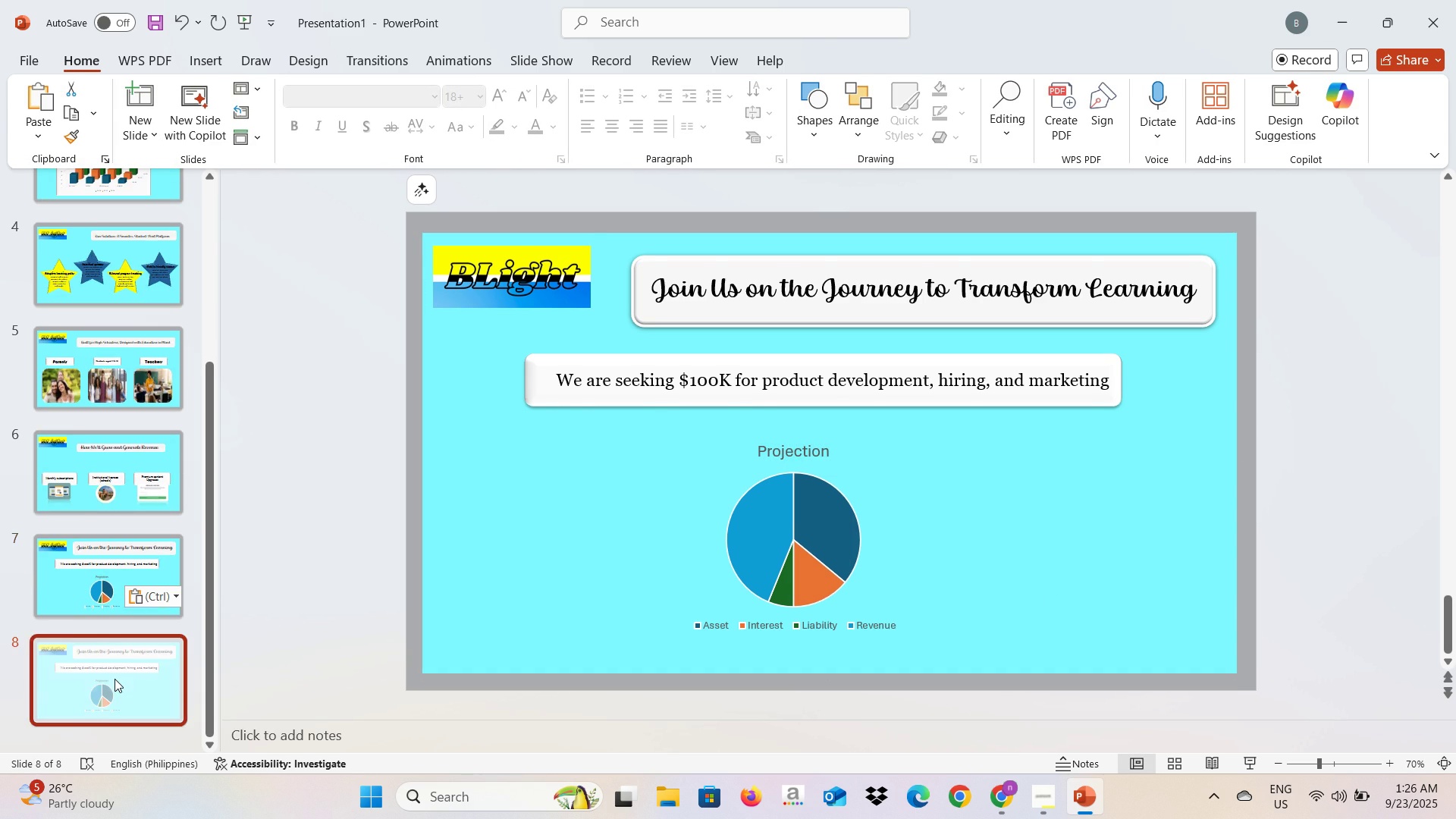 
key(Alt+AltLeft)
 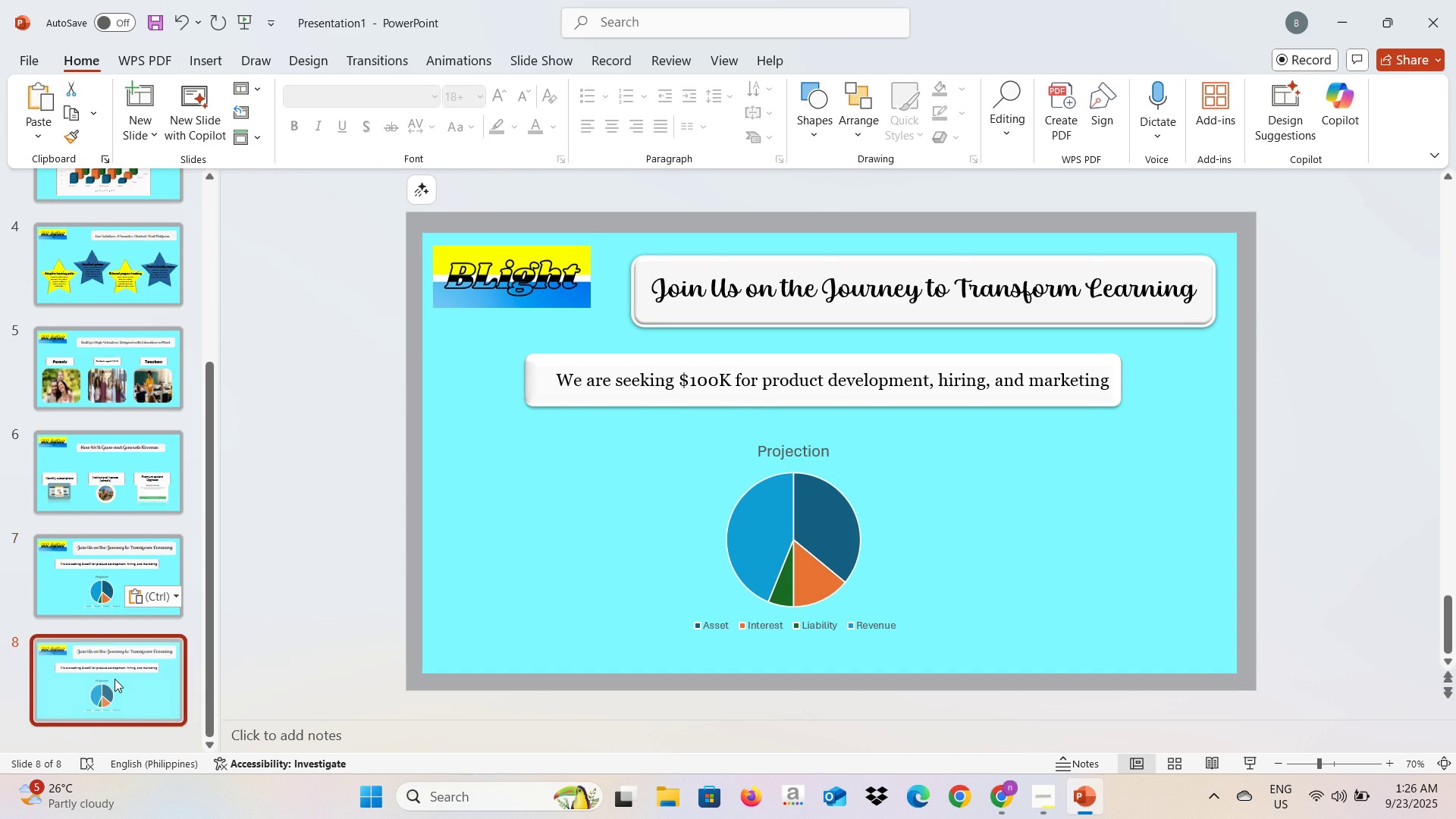 
key(Alt+Tab)
 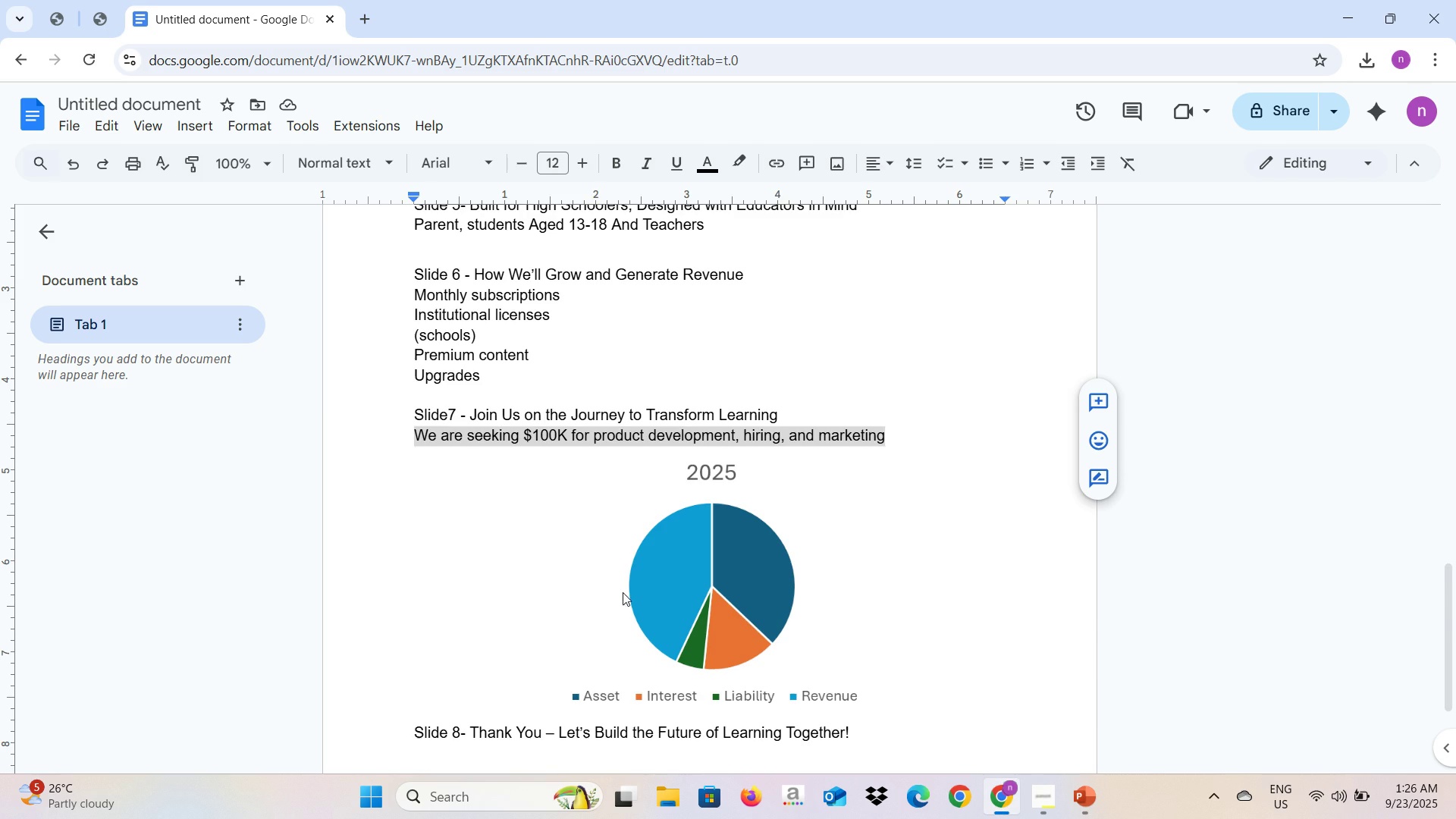 
scroll: coordinate [623, 592], scroll_direction: down, amount: 2.0
 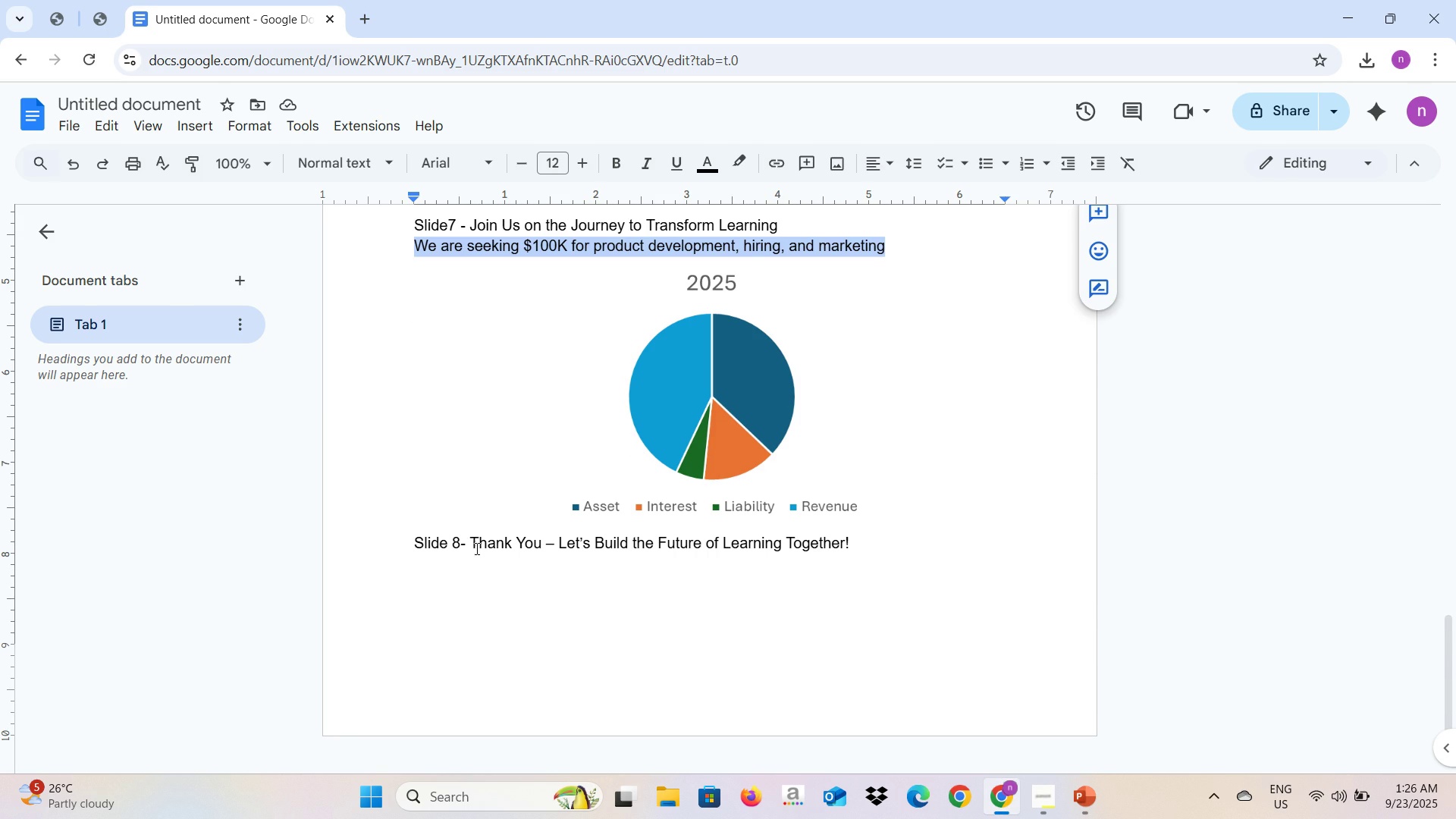 
left_click_drag(start_coordinate=[472, 545], to_coordinate=[933, 545])
 